 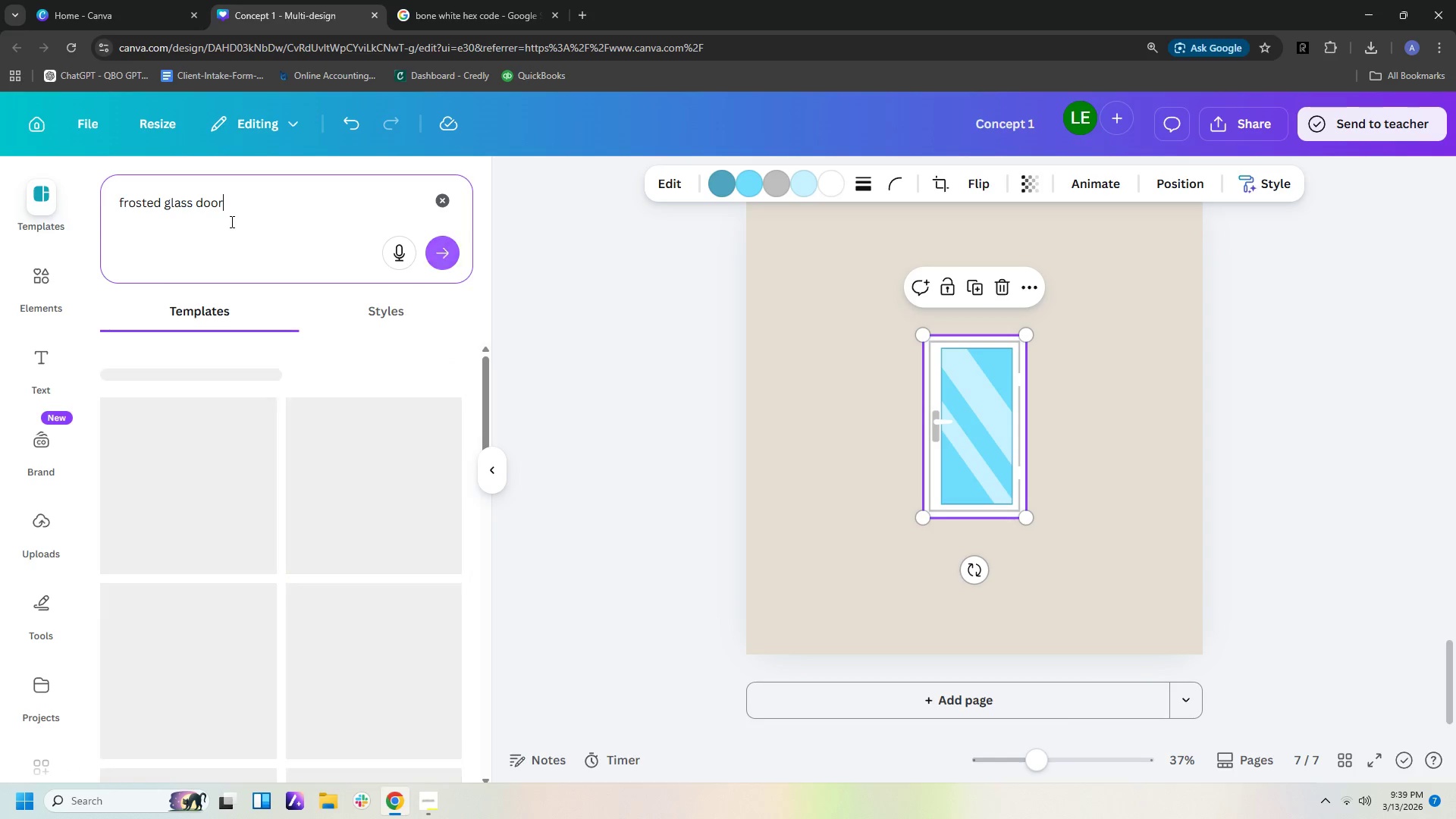 
key(Enter)
 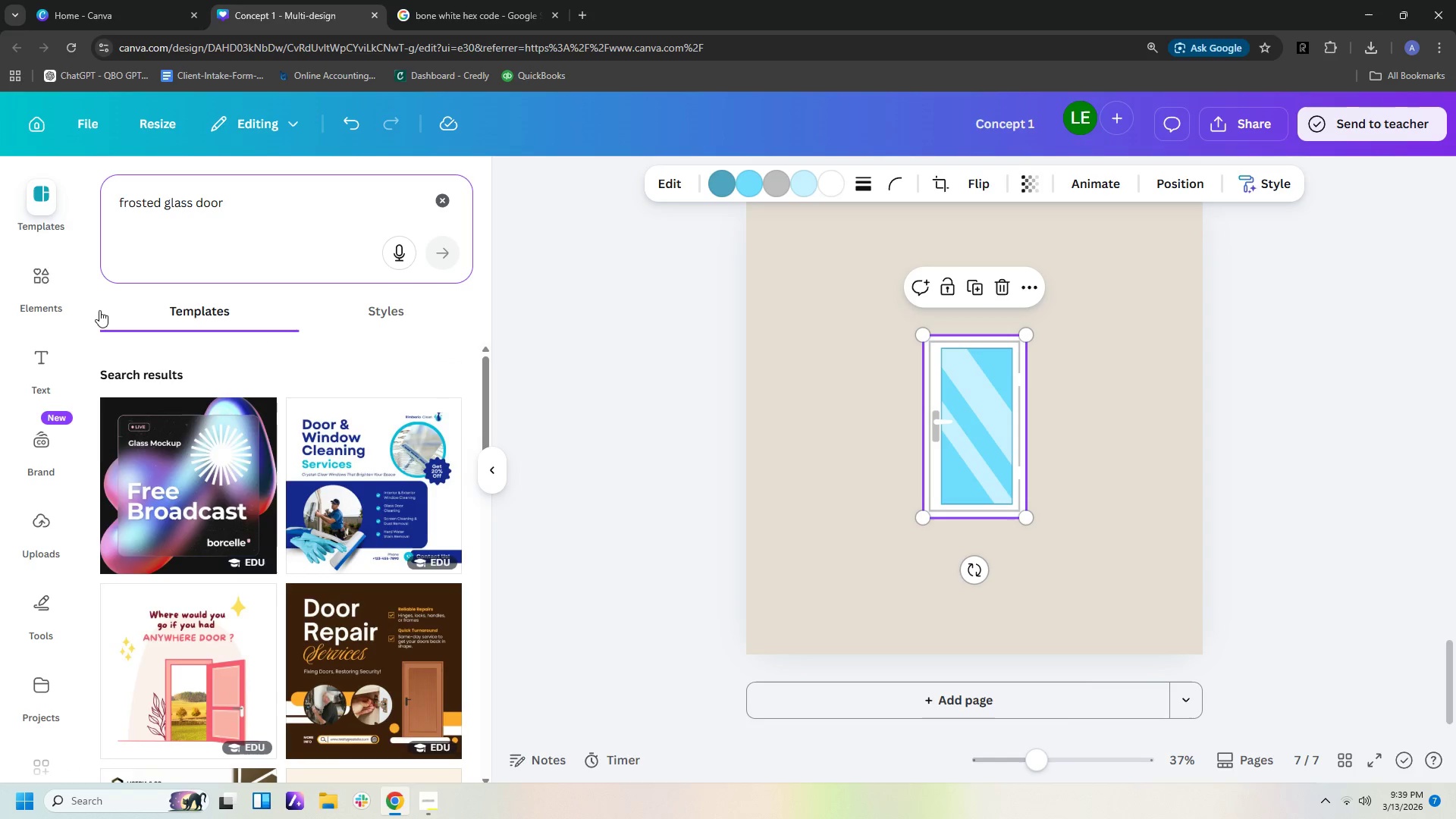 
left_click([38, 268])
 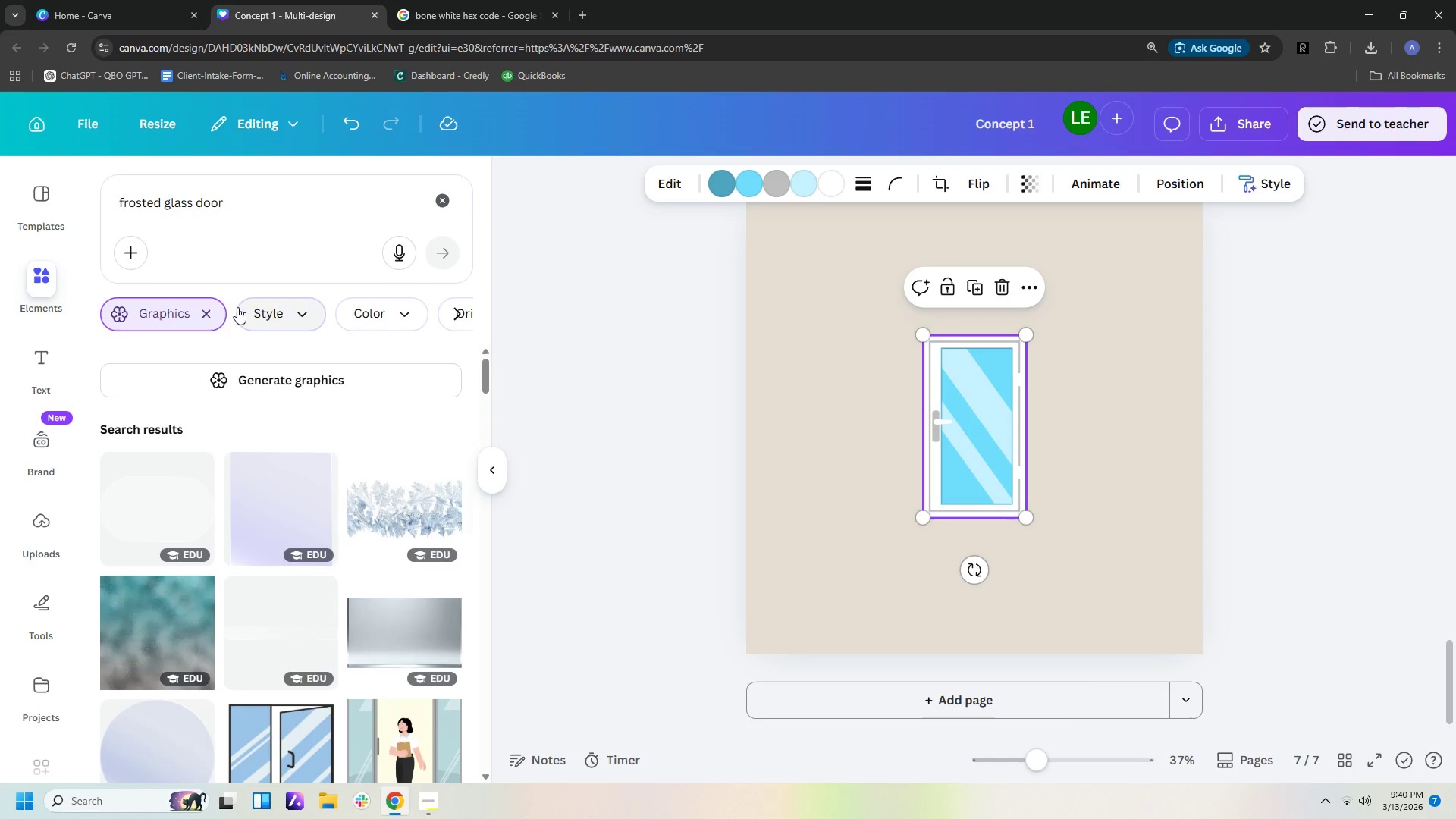 
left_click([296, 381])
 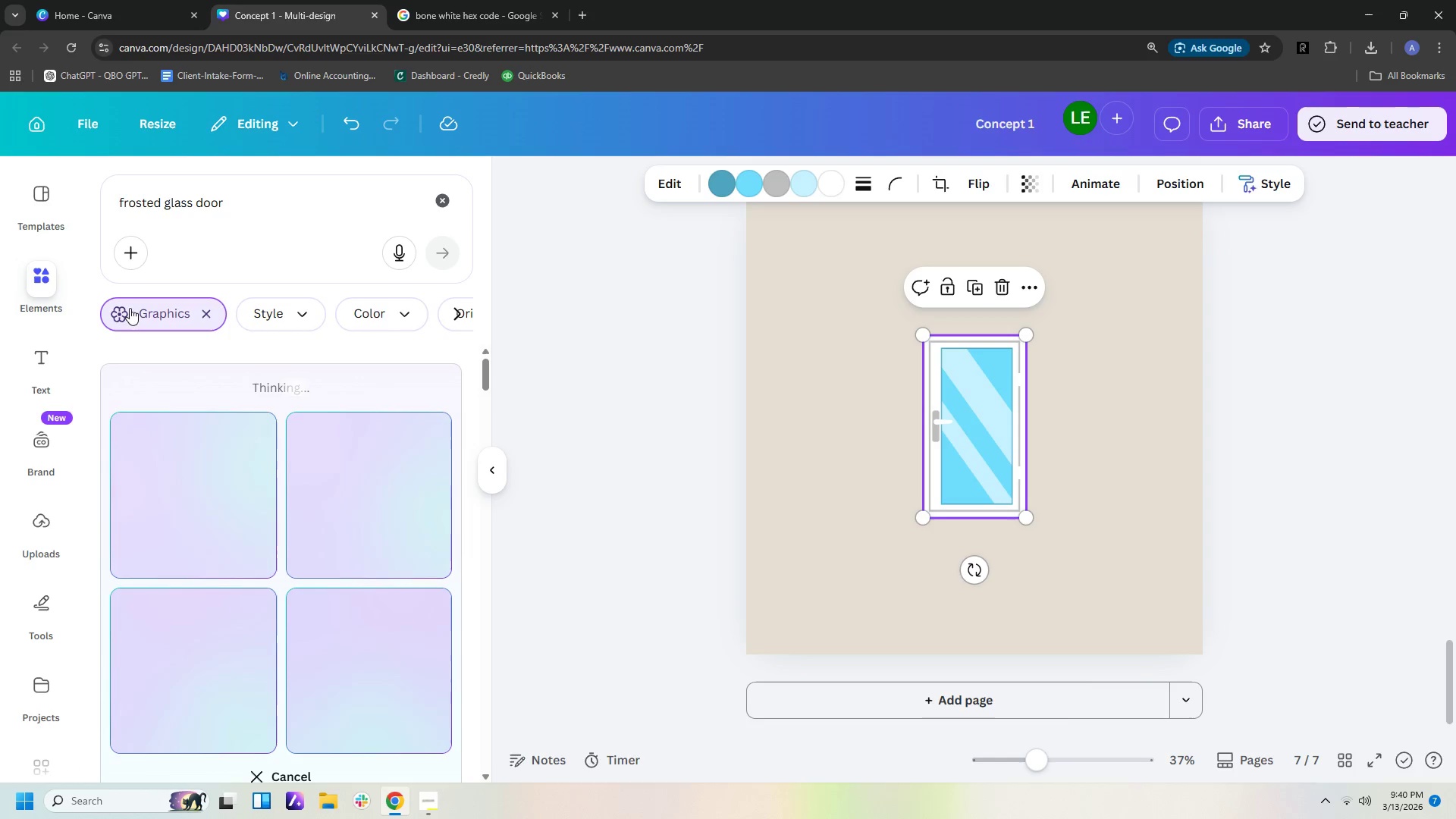 
scroll: coordinate [397, 498], scroll_direction: down, amount: 5.0
 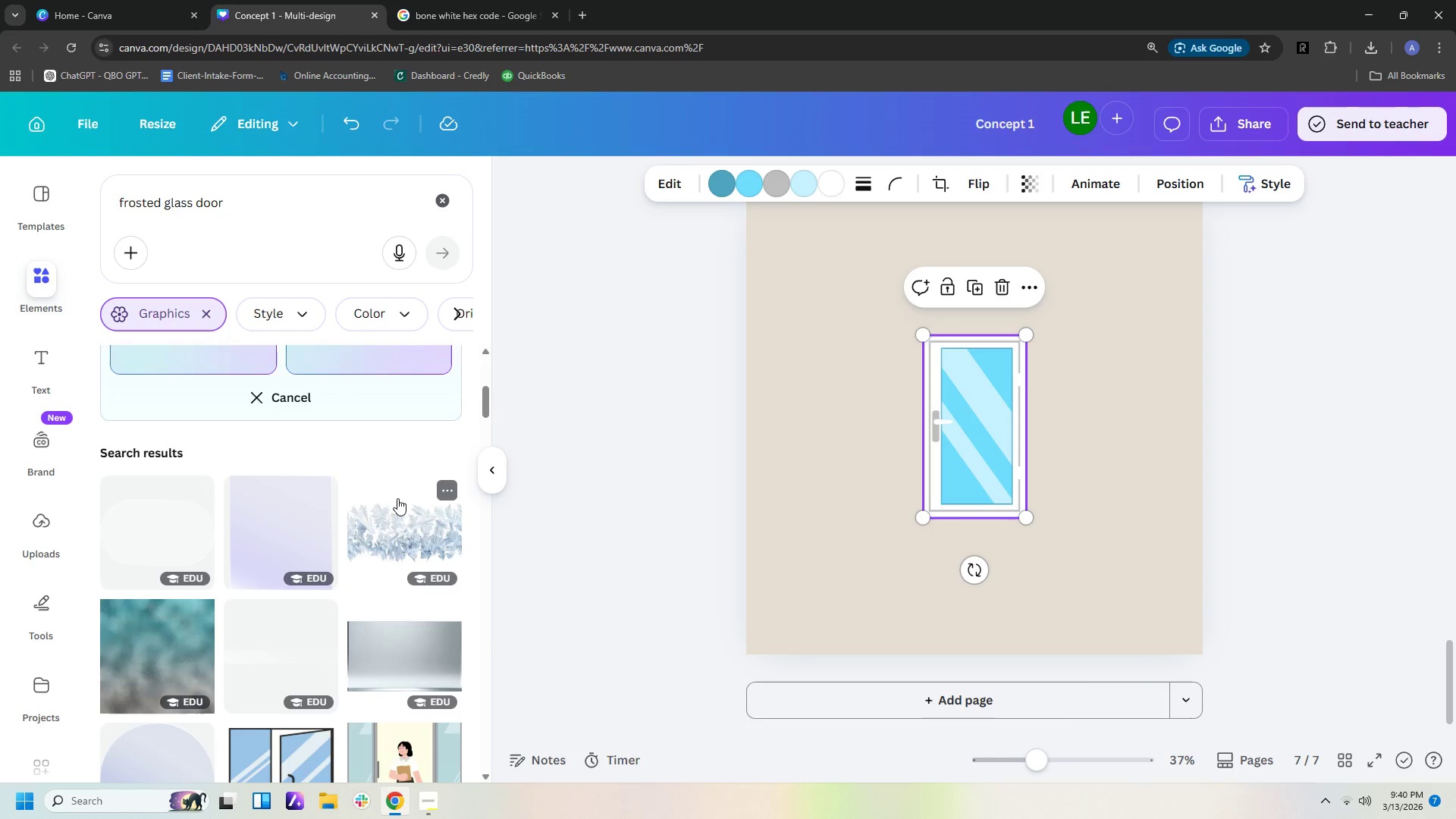 
scroll: coordinate [397, 498], scroll_direction: up, amount: 5.0
 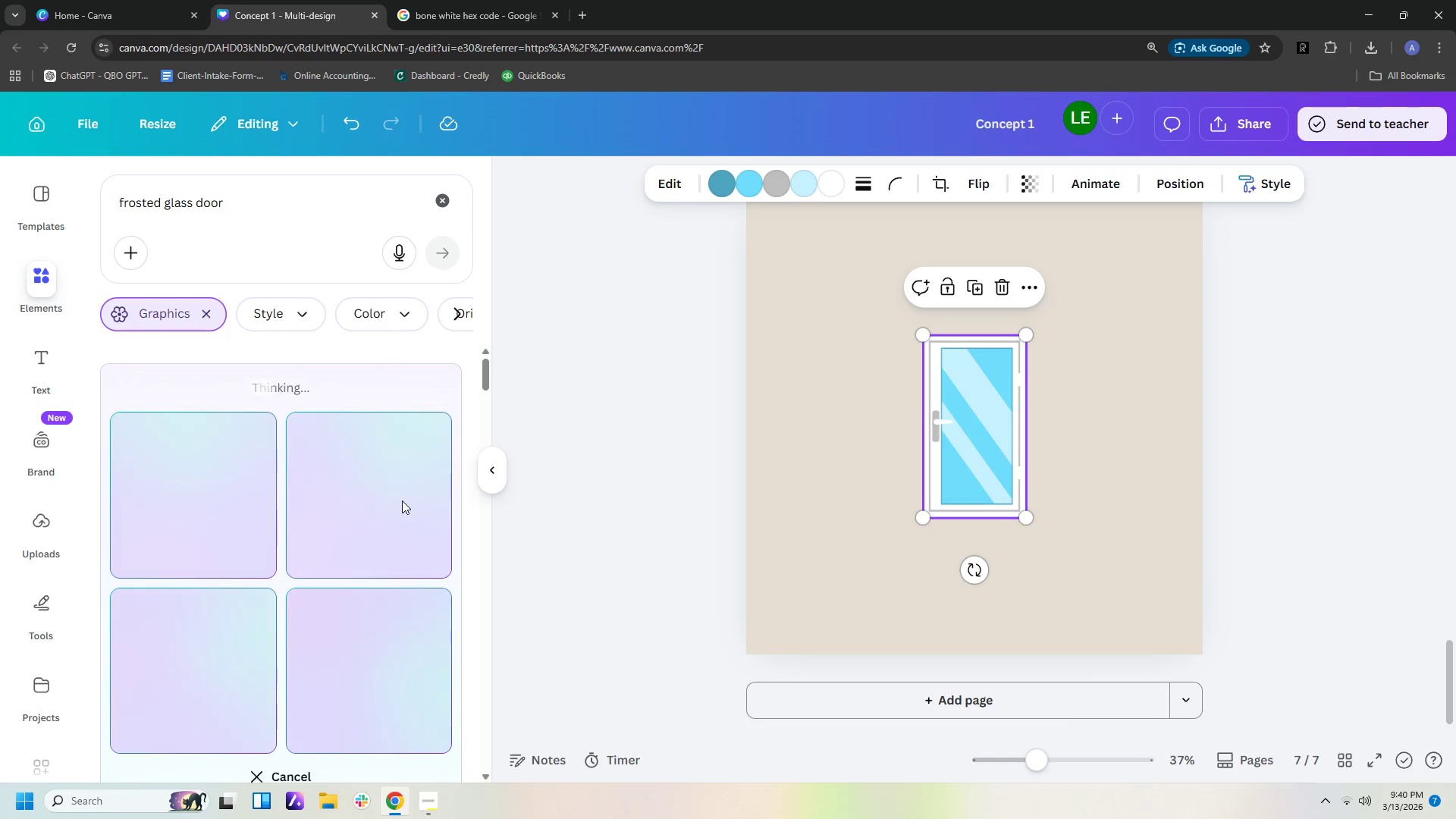 
wait(6.44)
 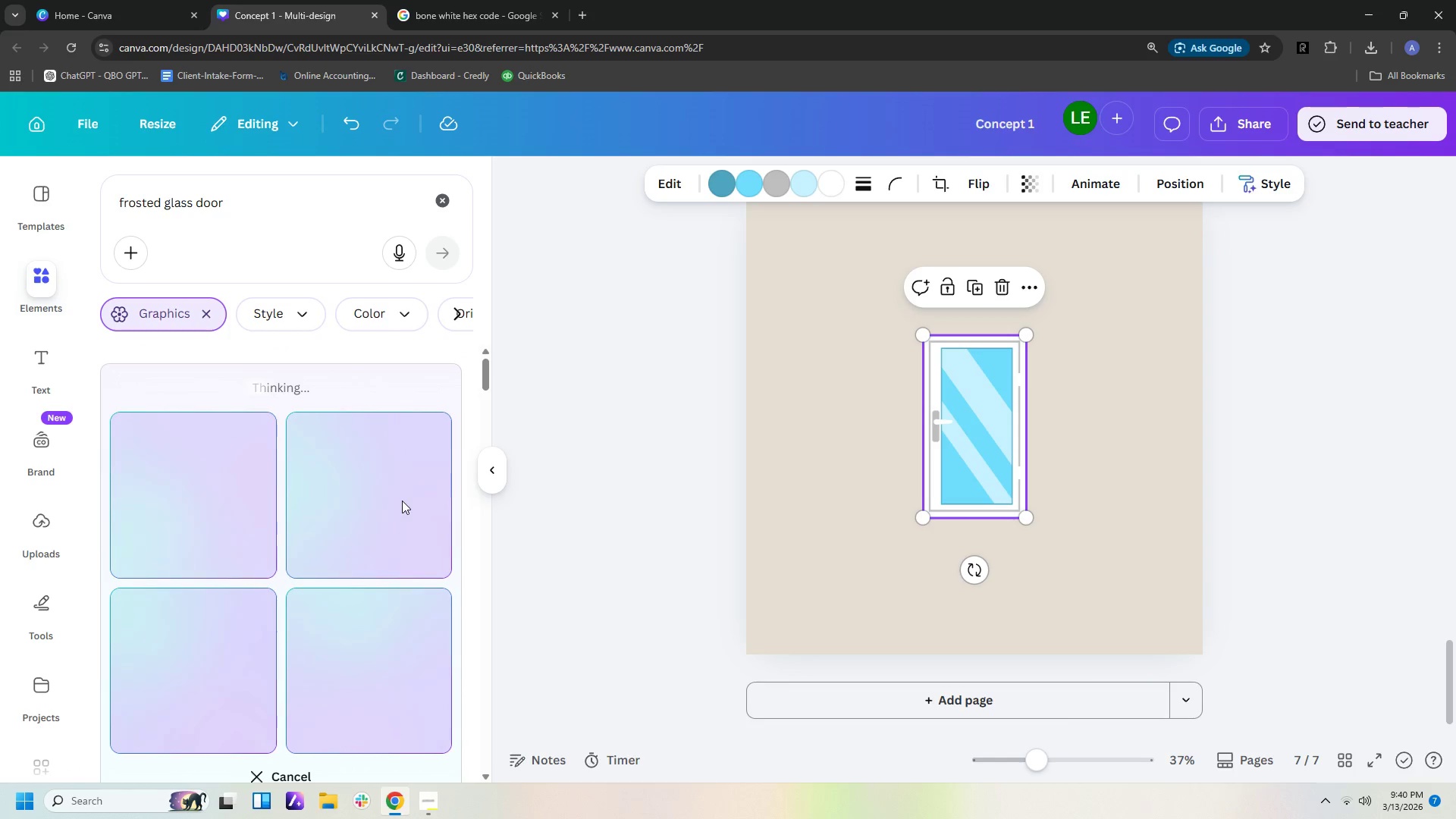 
scroll: coordinate [314, 440], scroll_direction: down, amount: 9.0
 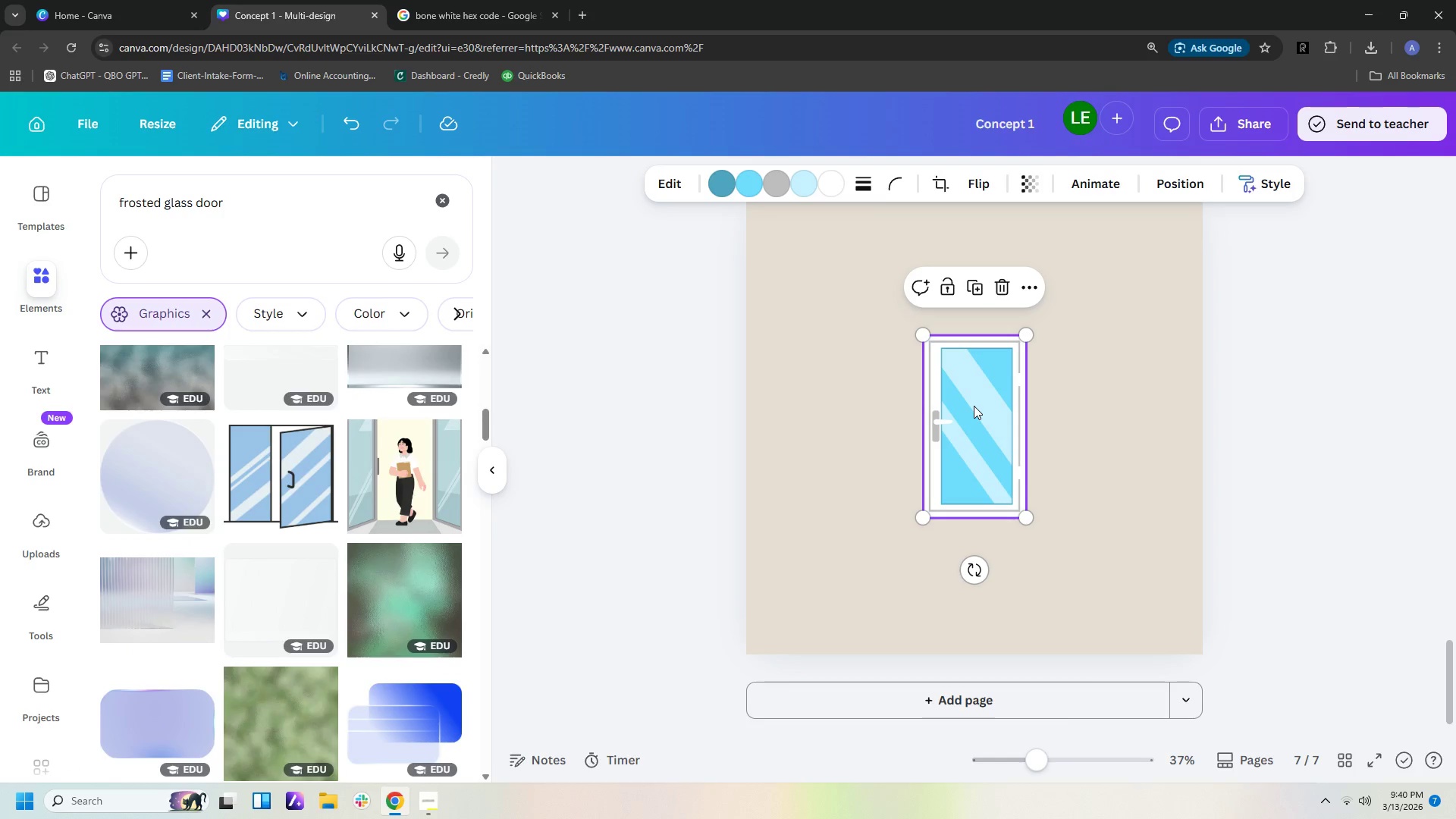 
left_click([980, 463])
 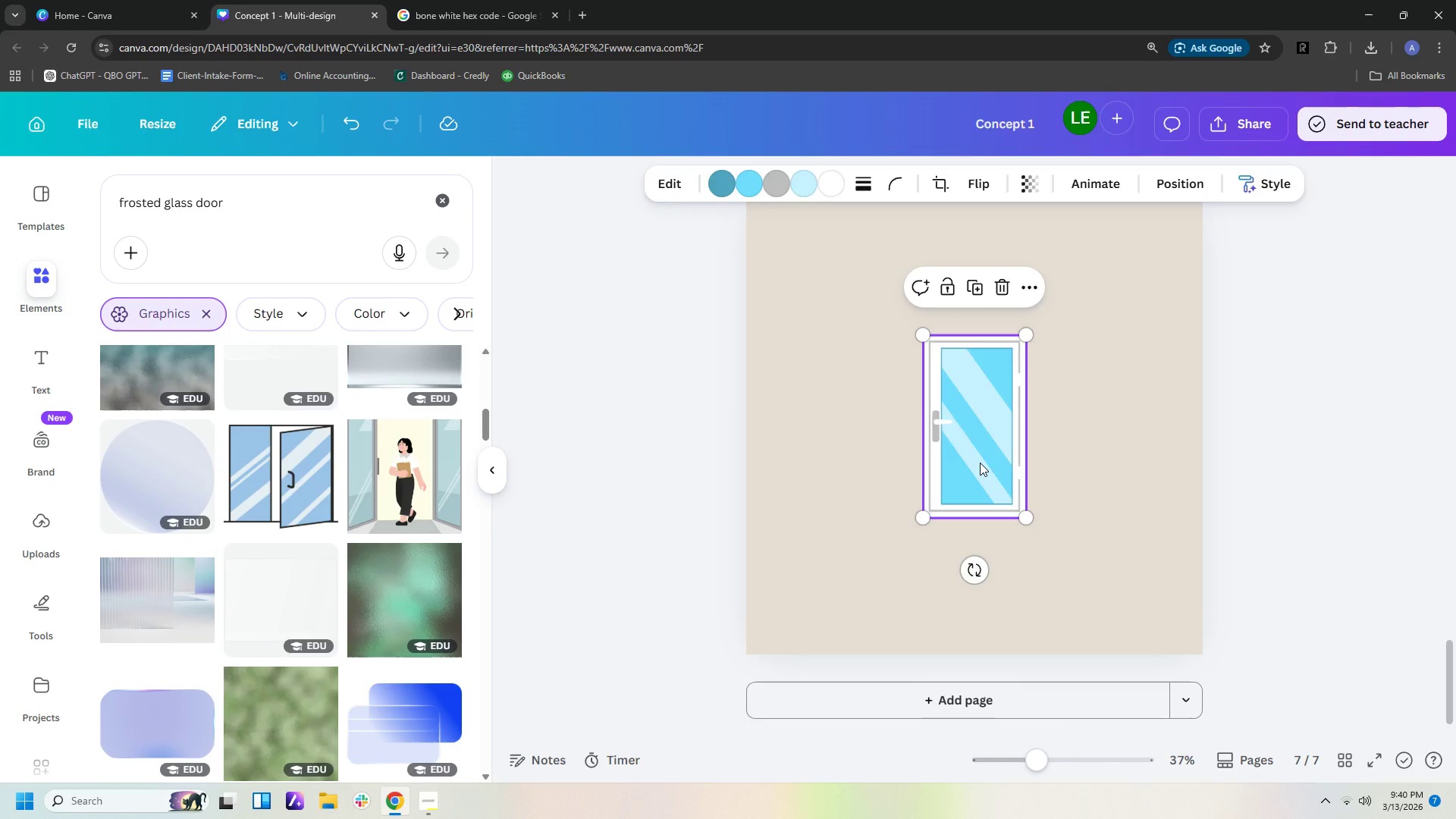 
key(Delete)
 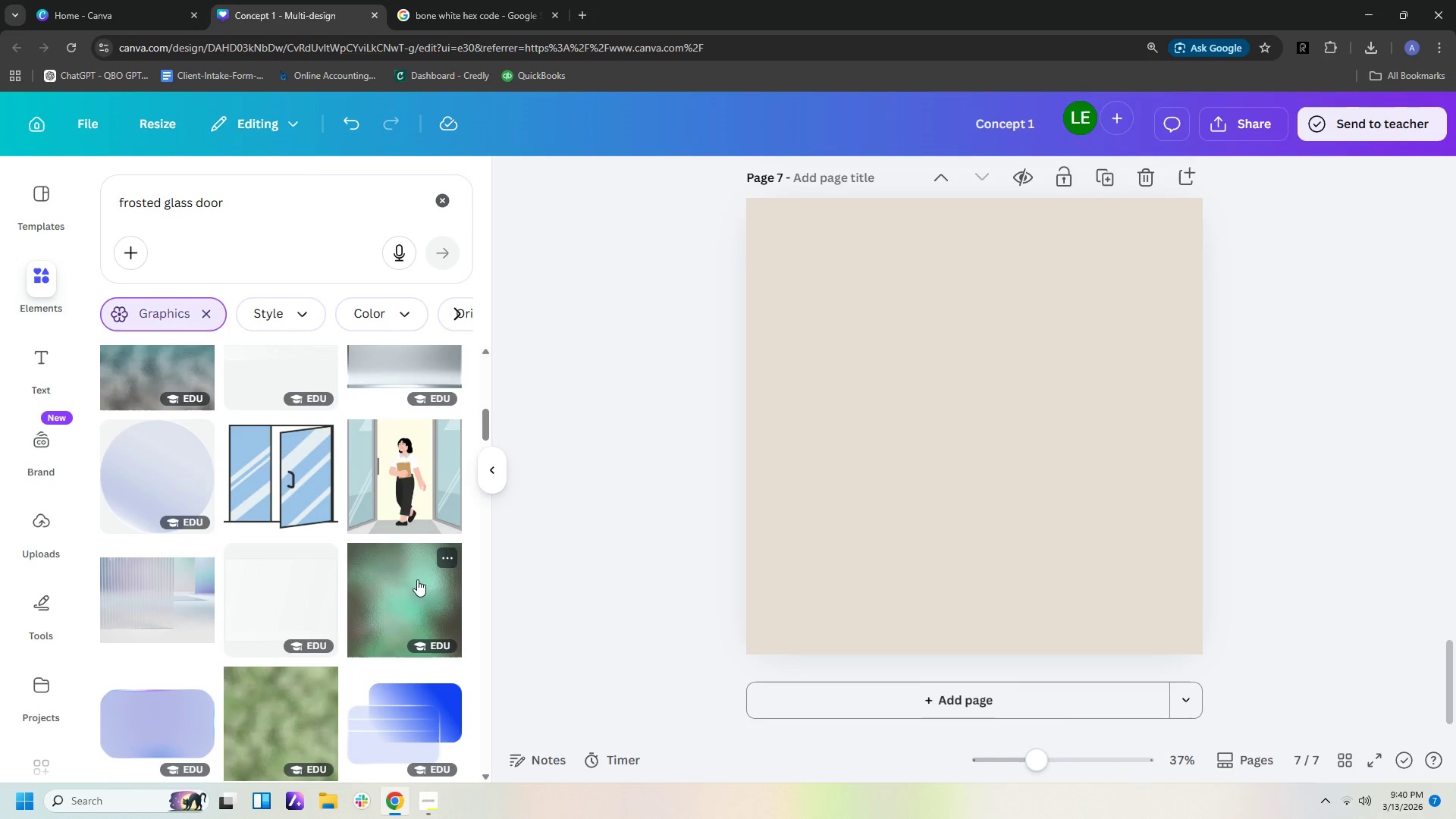 
scroll: coordinate [391, 548], scroll_direction: down, amount: 14.0
 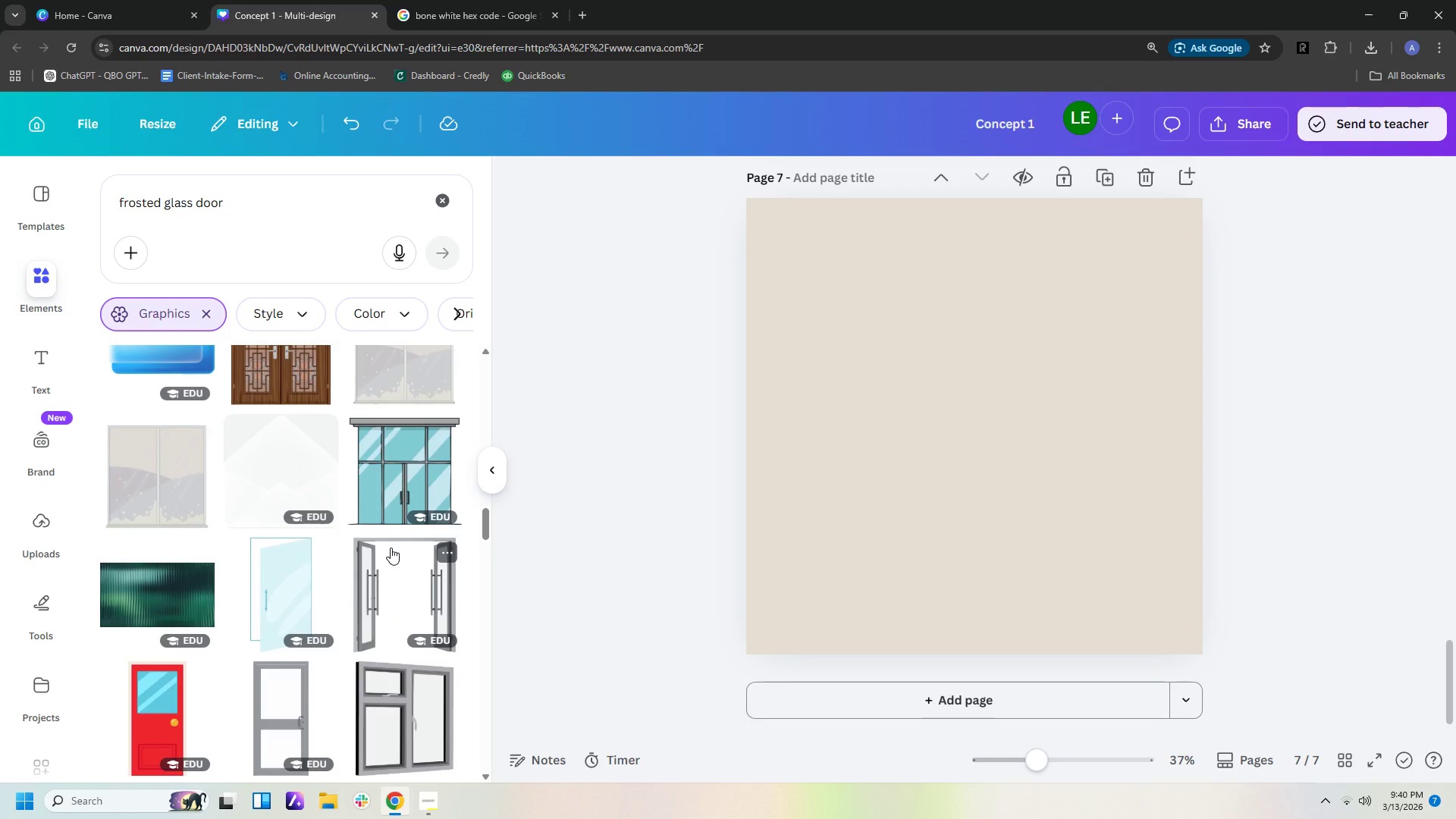 
scroll: coordinate [357, 572], scroll_direction: down, amount: 13.0
 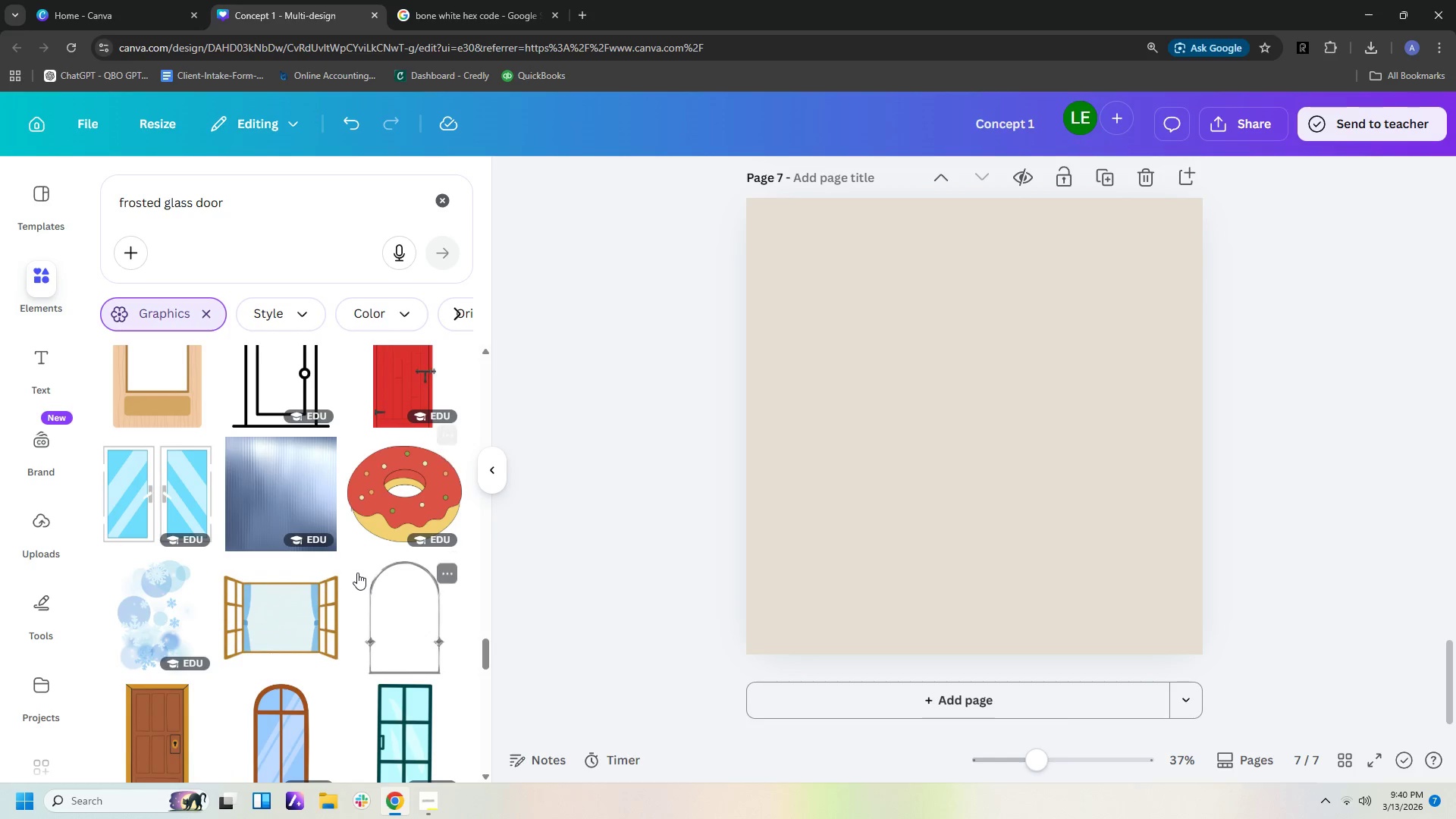 
scroll: coordinate [358, 573], scroll_direction: down, amount: 18.0
 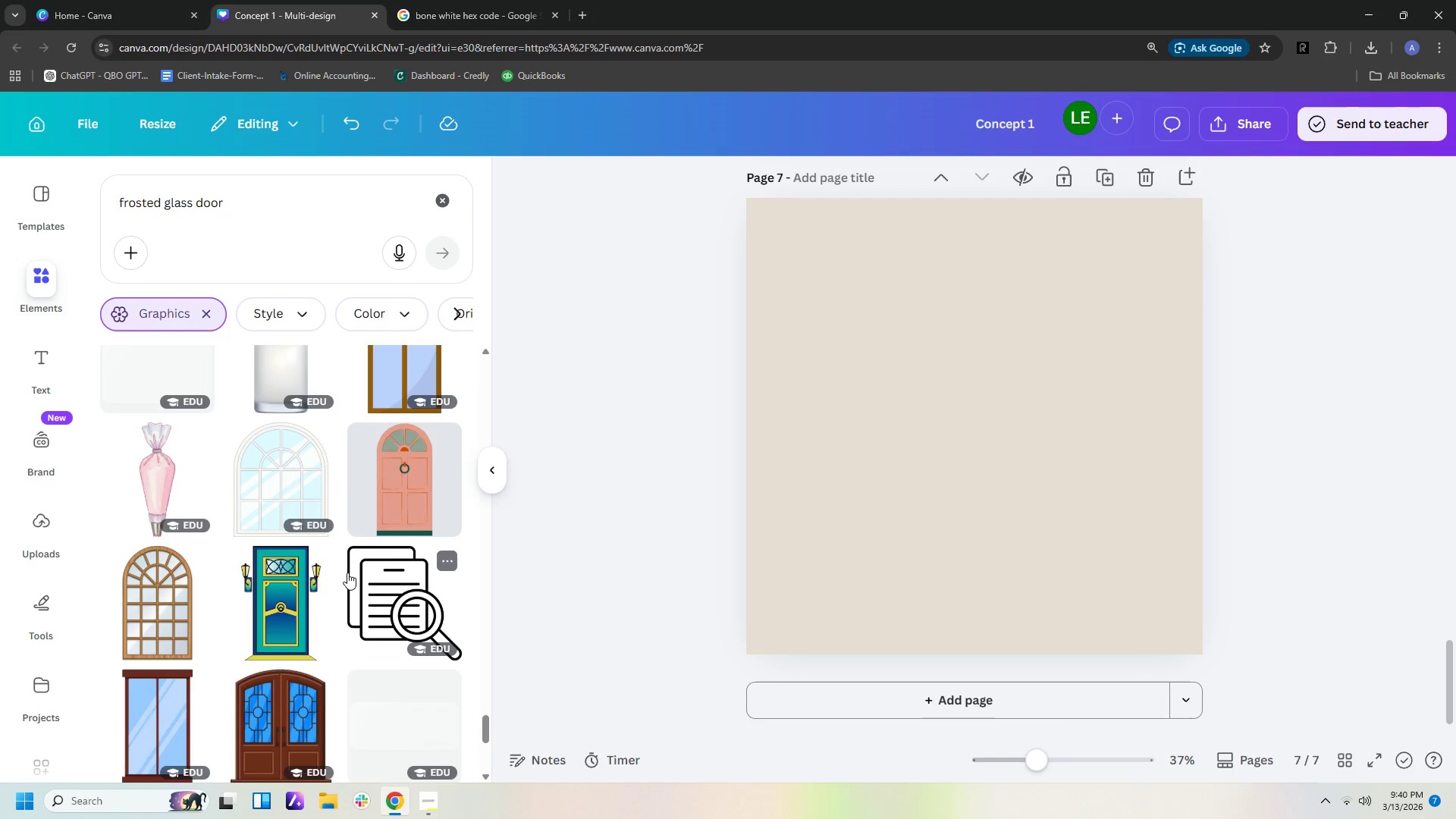 
wait(5.05)
 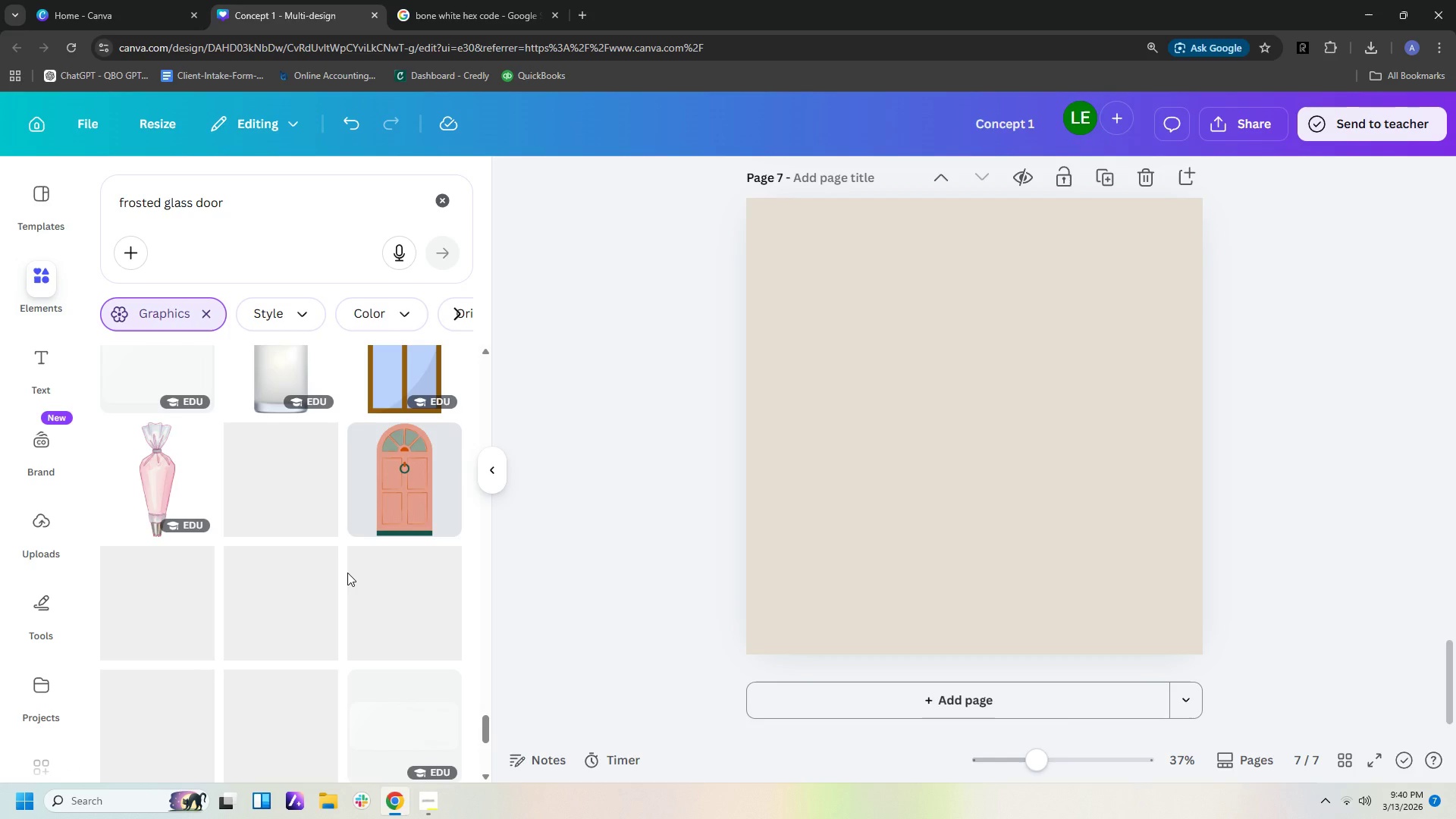 
scroll: coordinate [352, 601], scroll_direction: down, amount: 8.0
 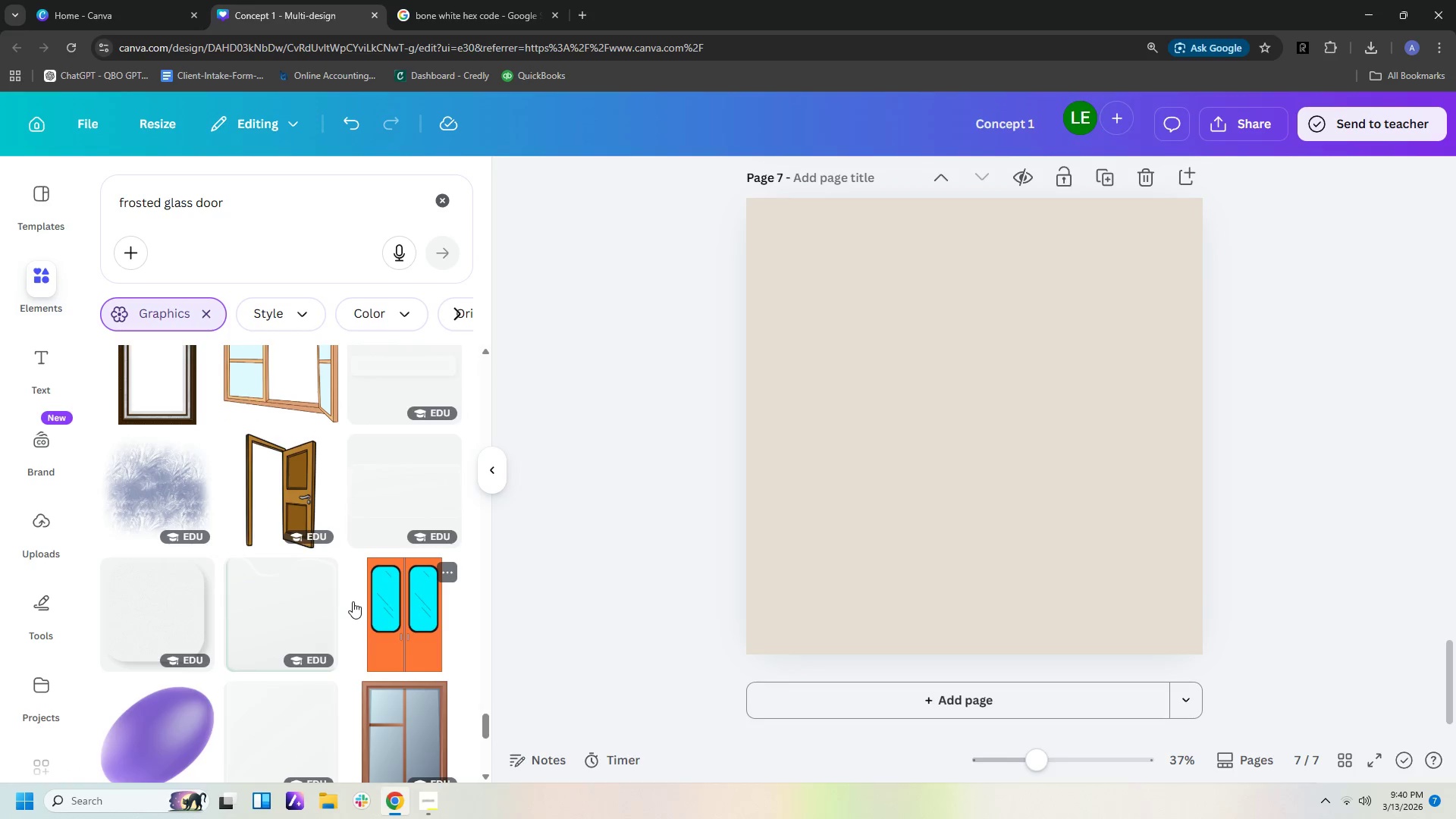 
scroll: coordinate [353, 603], scroll_direction: up, amount: 2.0
 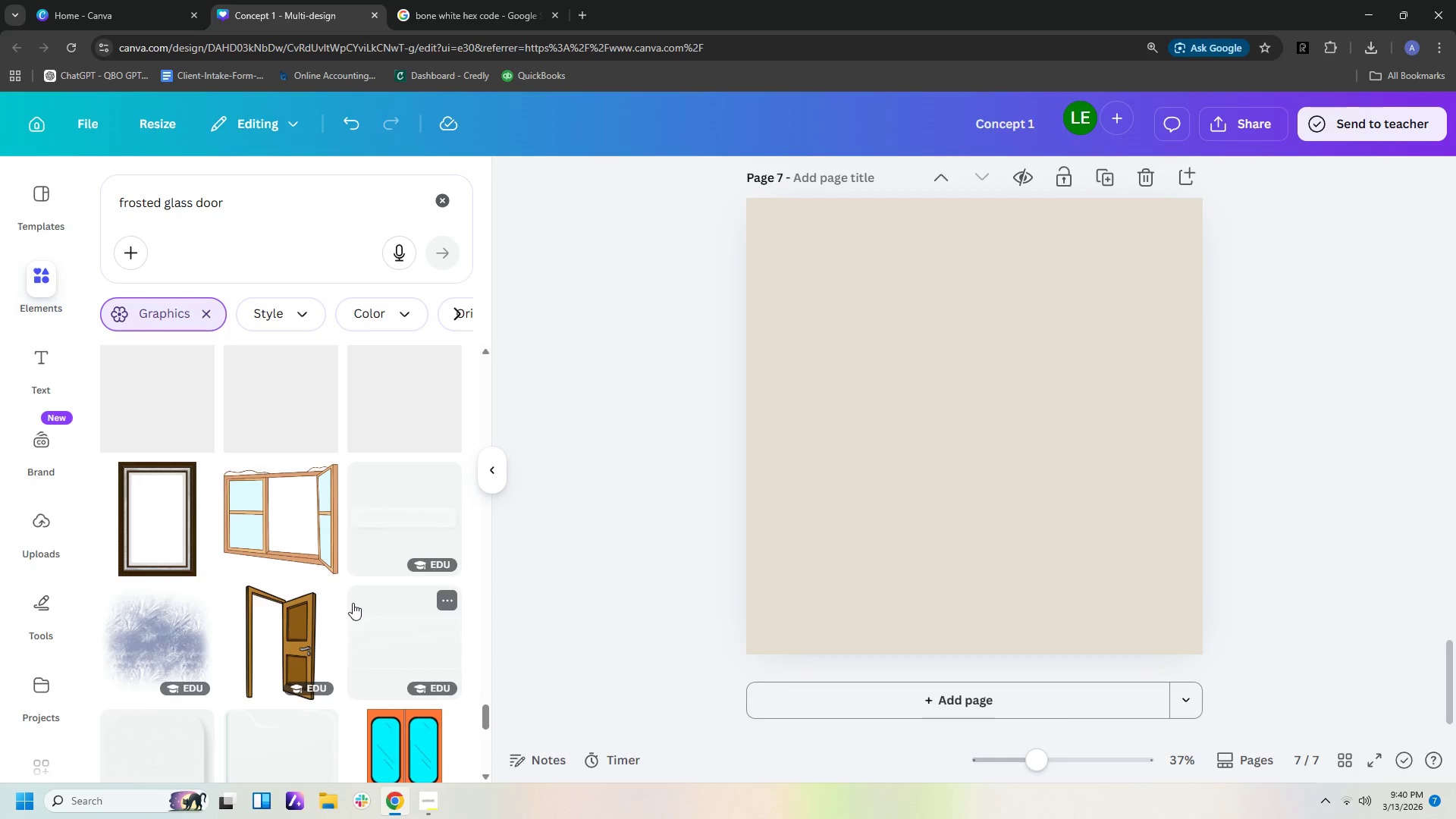 
scroll: coordinate [355, 607], scroll_direction: down, amount: 15.0
 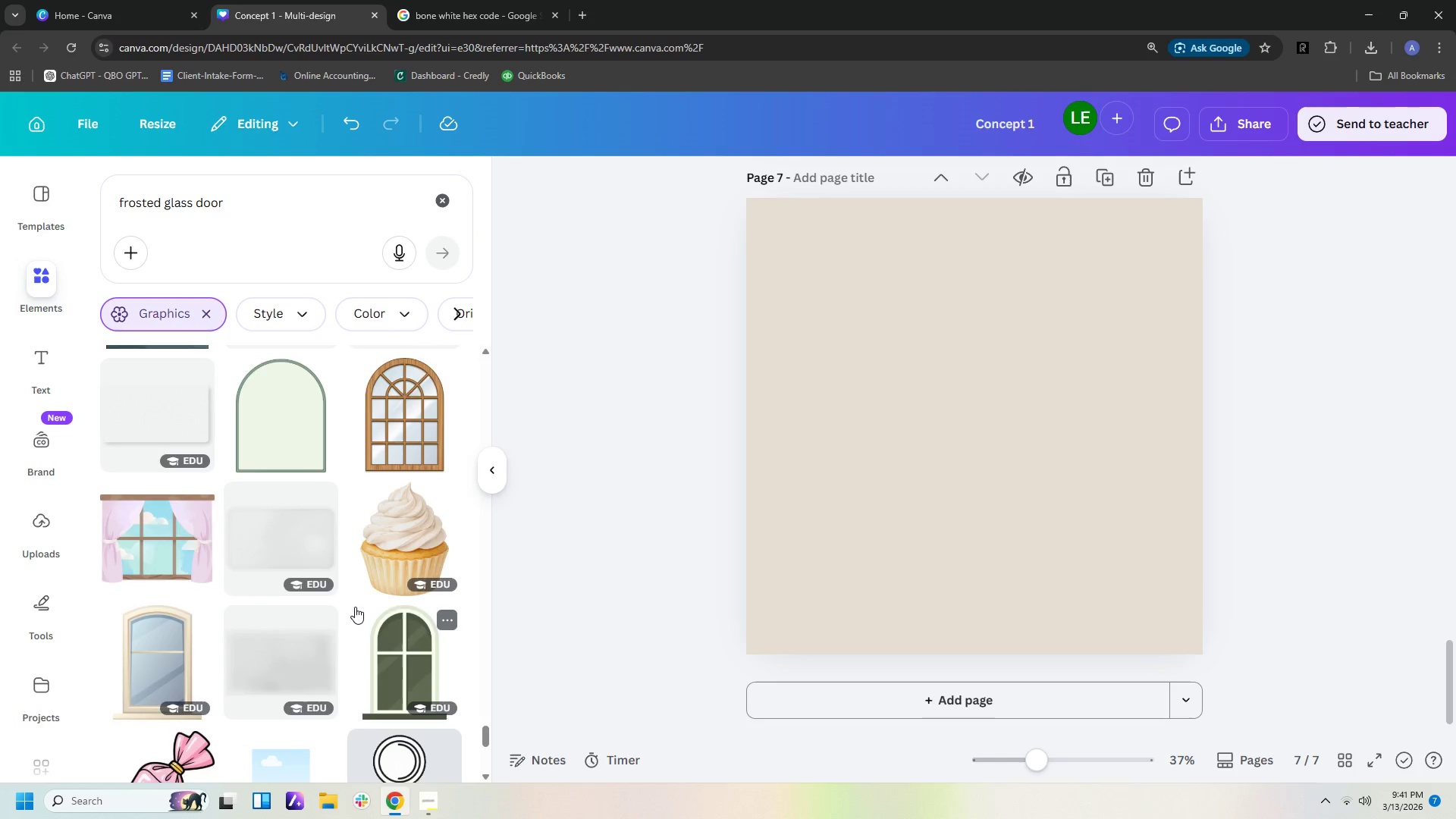 
scroll: coordinate [355, 607], scroll_direction: up, amount: 3.0
 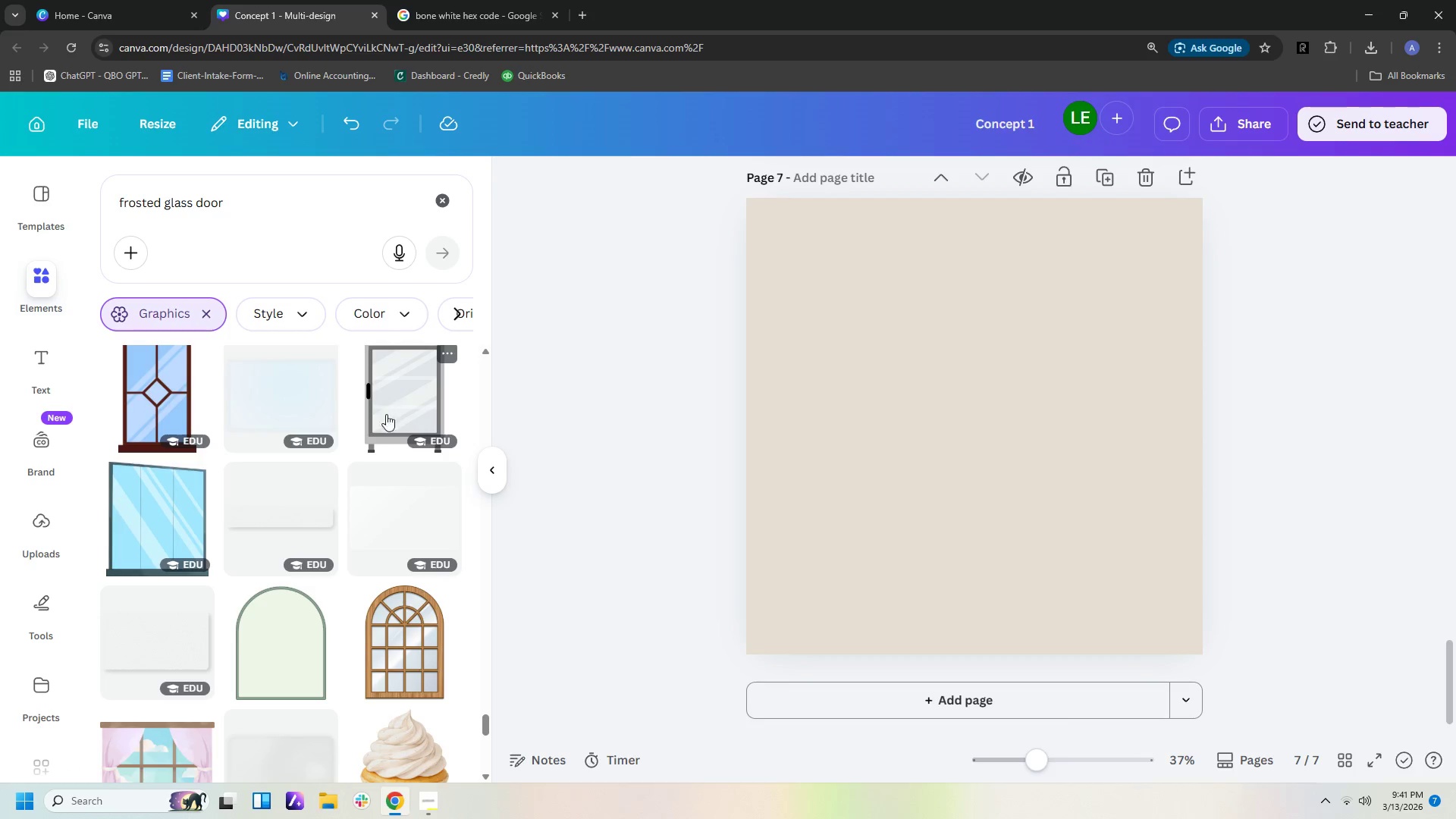 
scroll: coordinate [359, 620], scroll_direction: down, amount: 3.0
 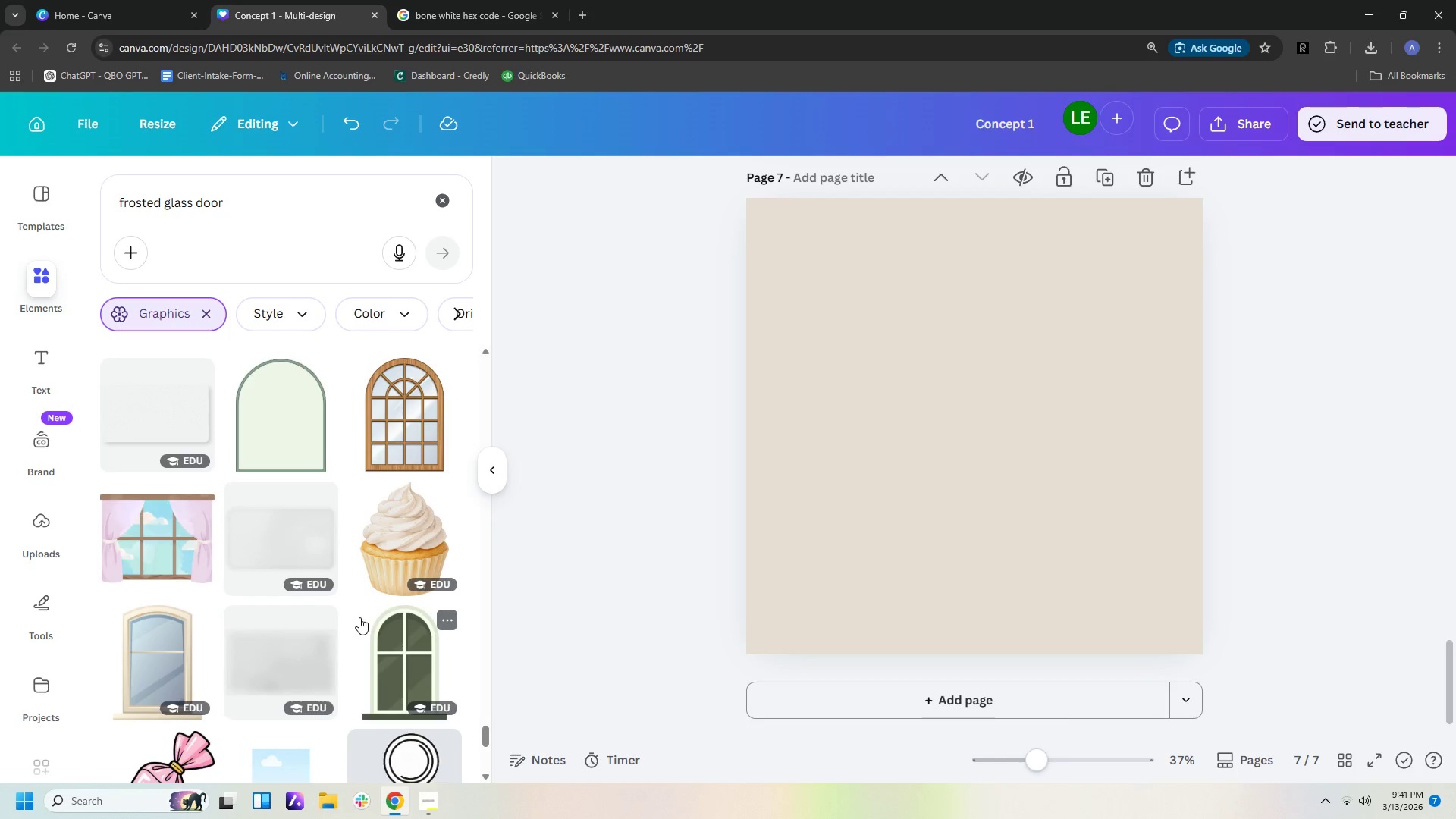 
scroll: coordinate [405, 450], scroll_direction: up, amount: 6.0
 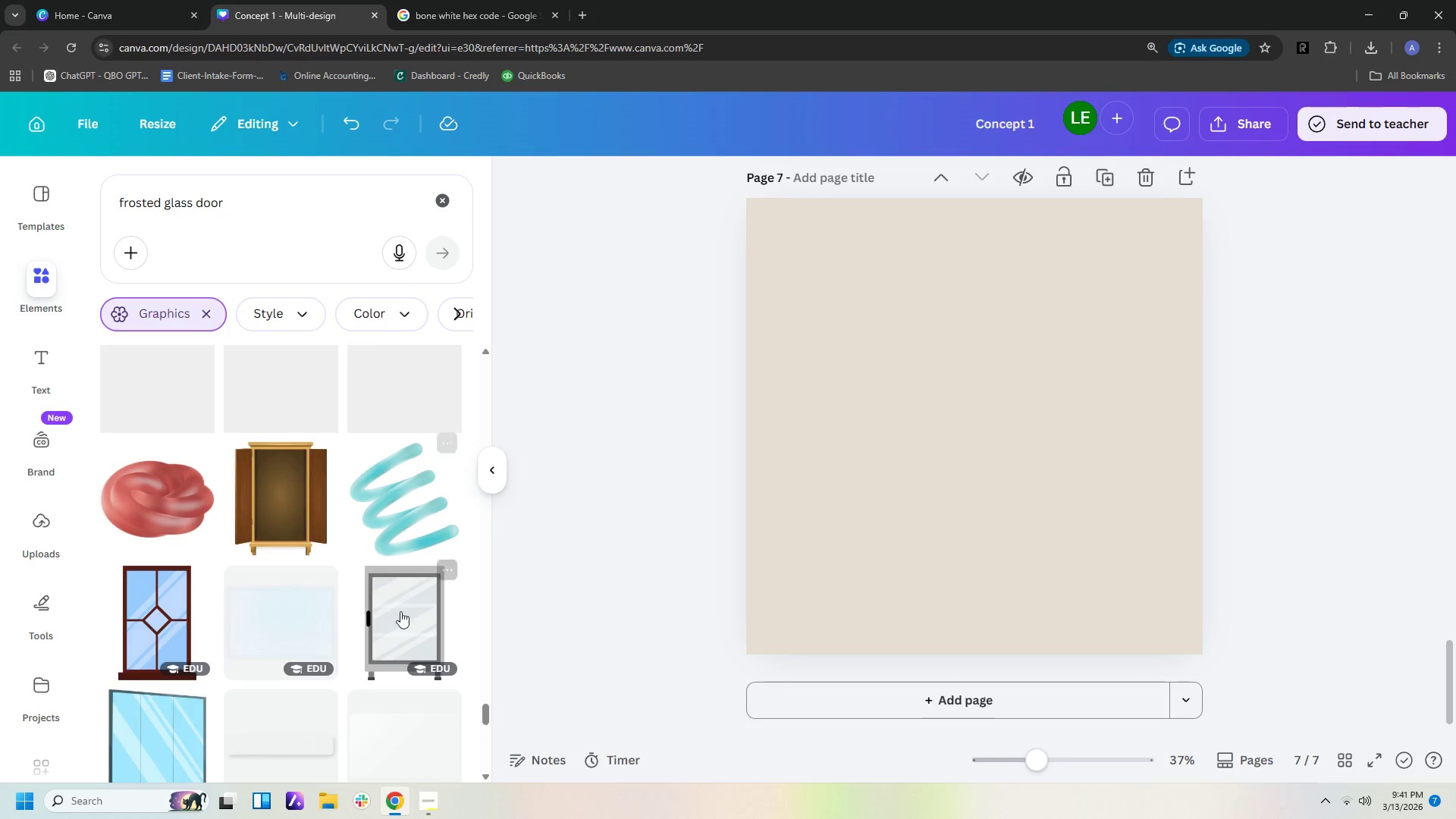 
left_click([400, 620])
 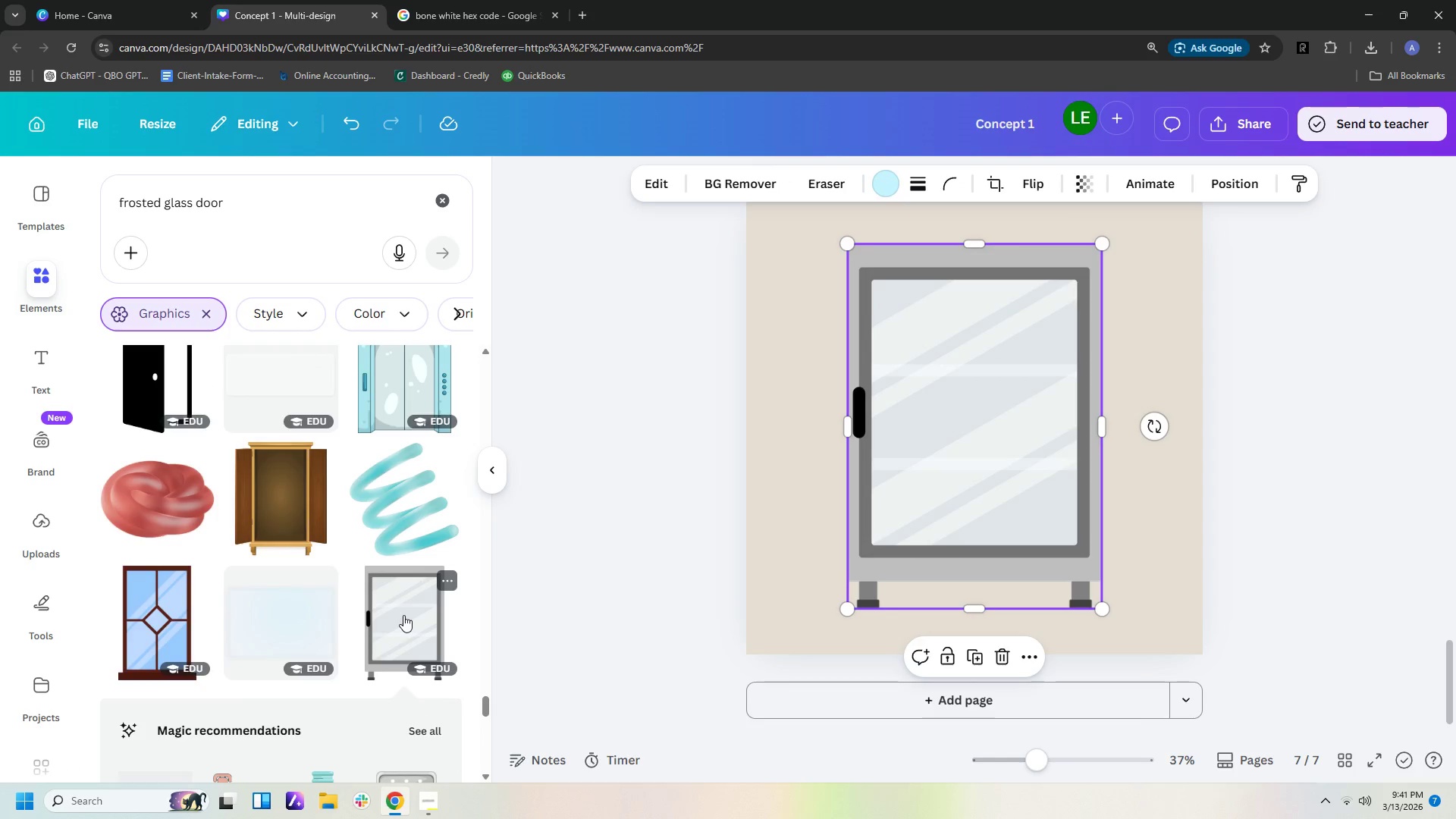 
scroll: coordinate [376, 649], scroll_direction: down, amount: 23.0
 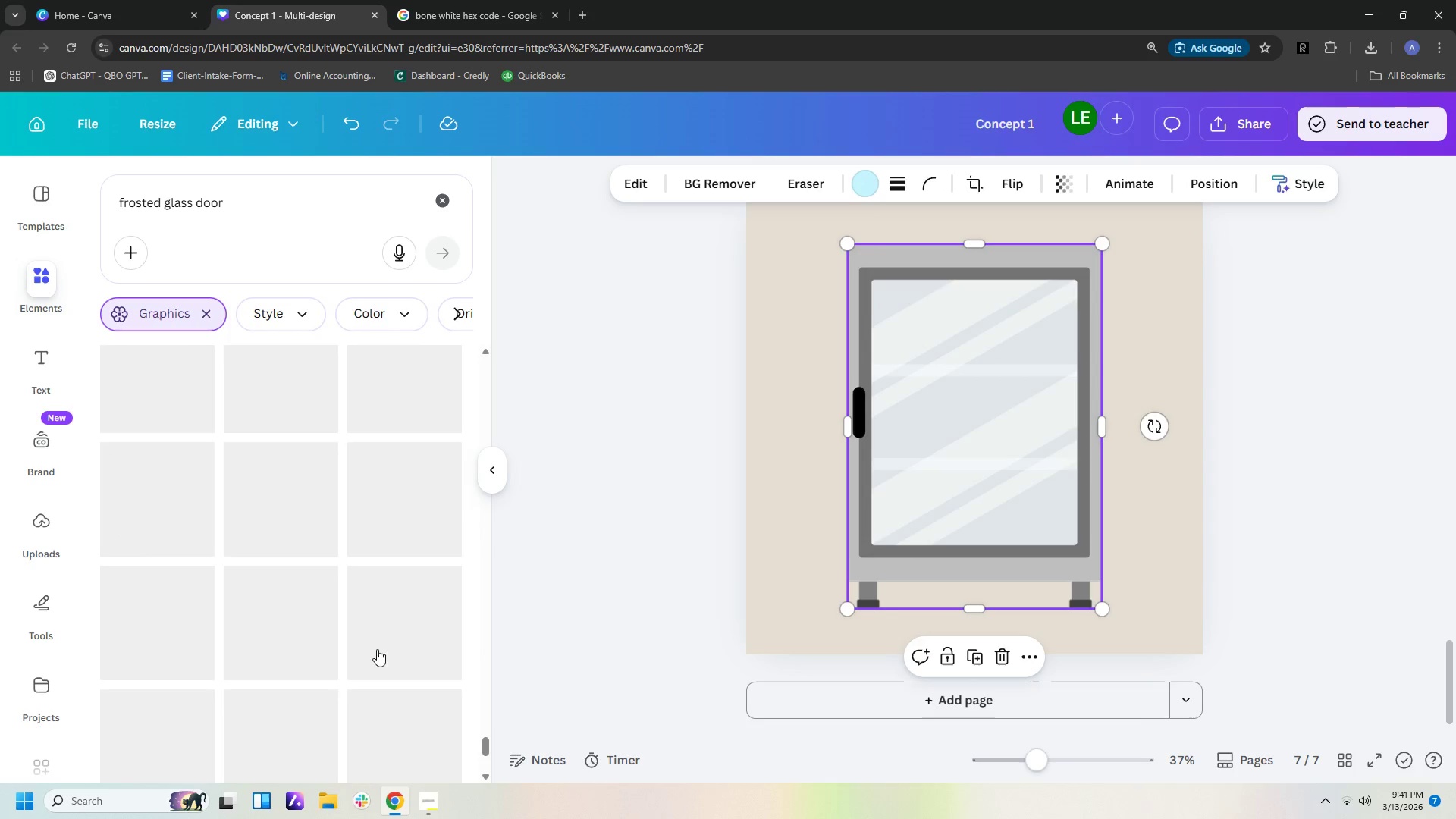 
scroll: coordinate [387, 644], scroll_direction: up, amount: 3.0
 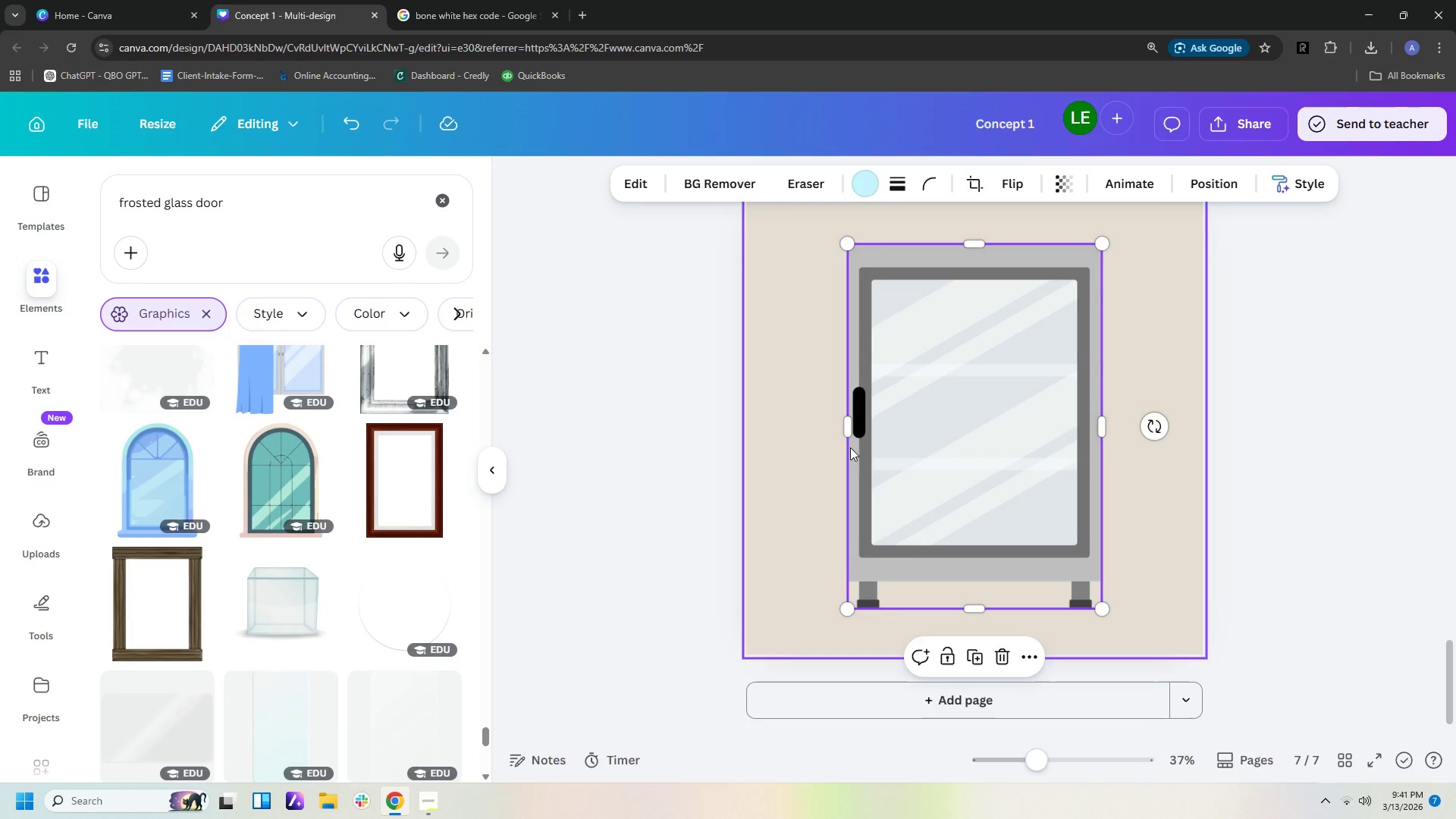 
left_click([974, 436])
 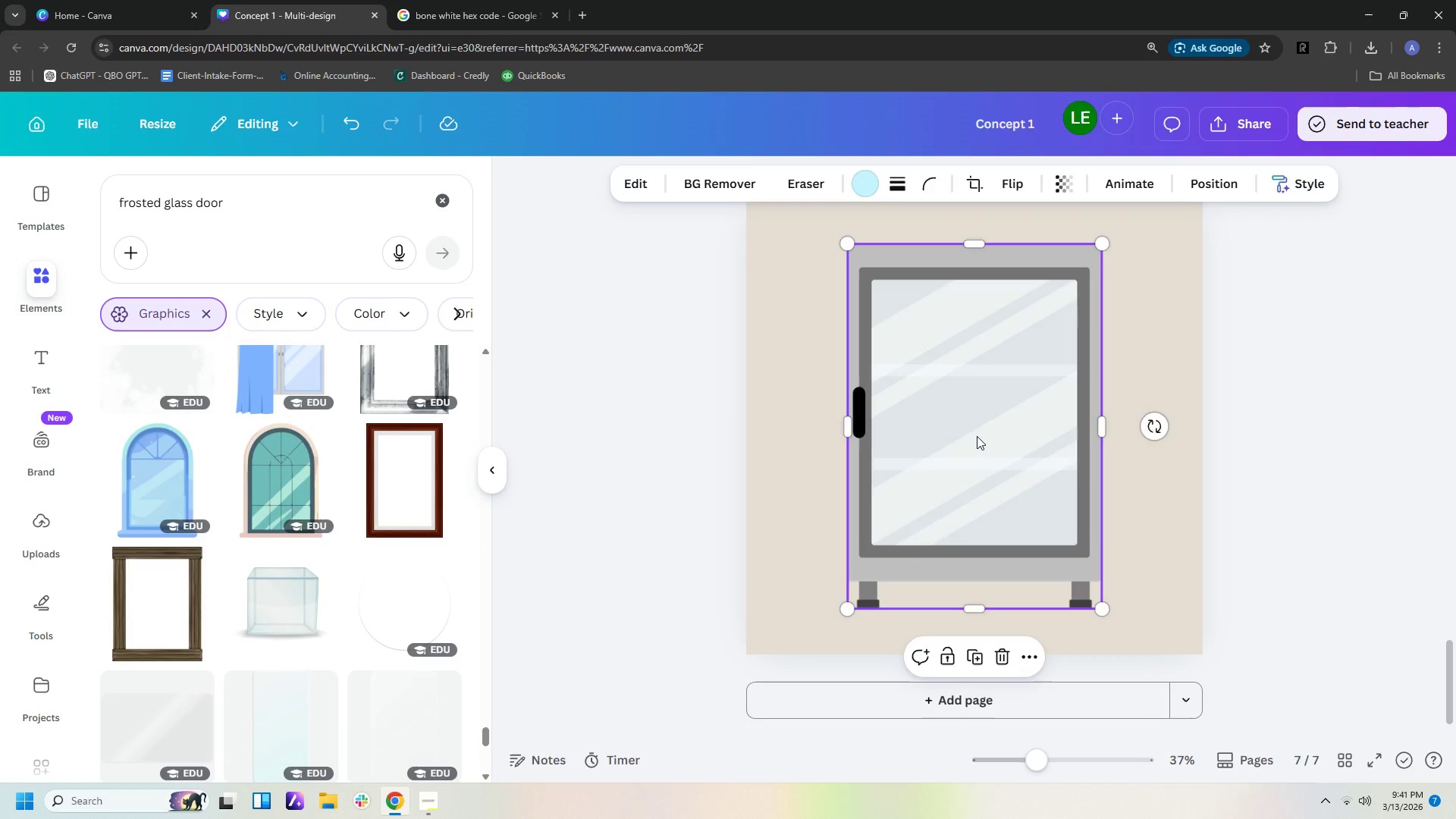 
key(Delete)
 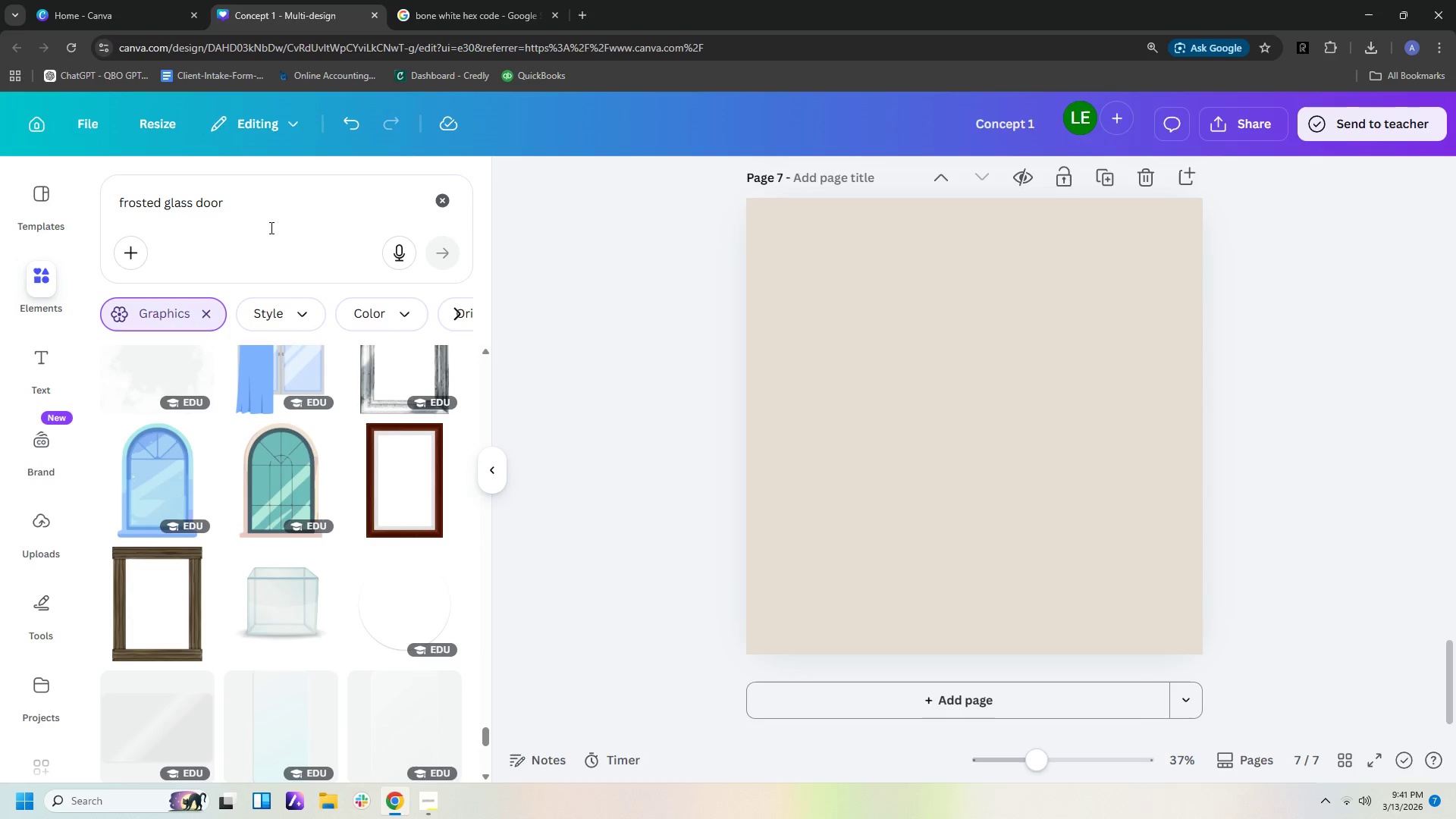 
left_click([285, 211])
 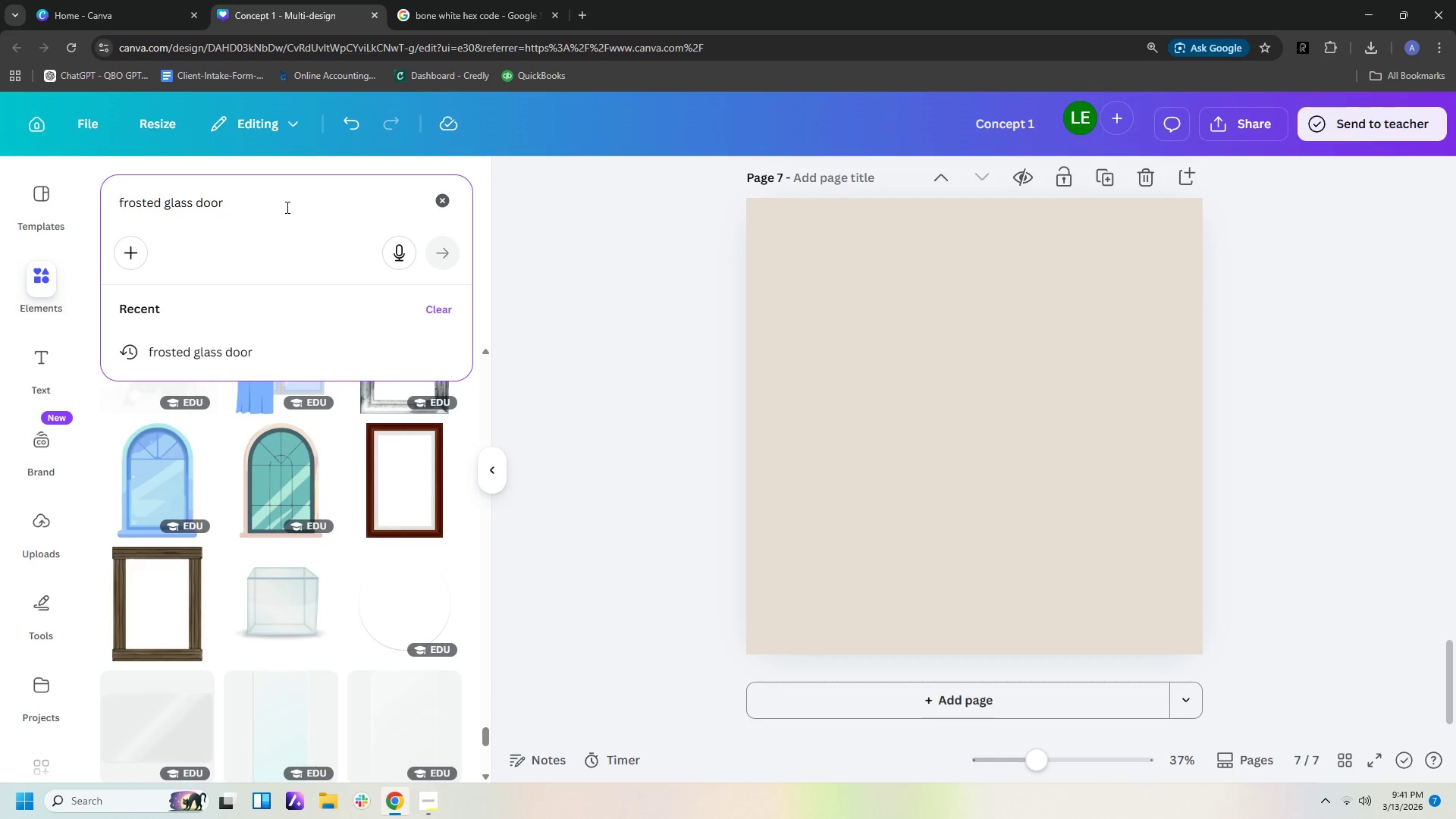 
type( minimalit)
key(Backspace)
type(st)
 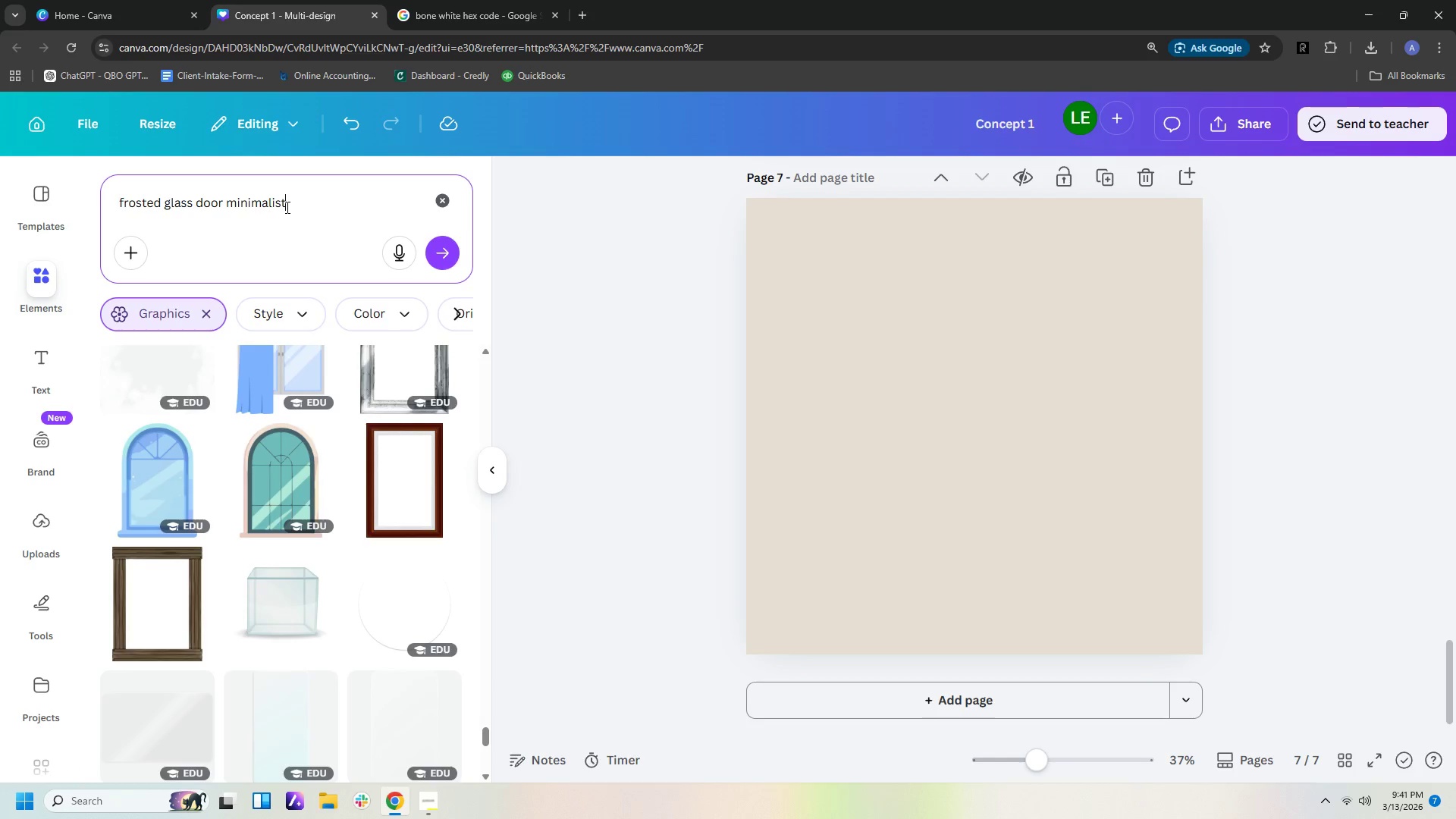 
key(Enter)
 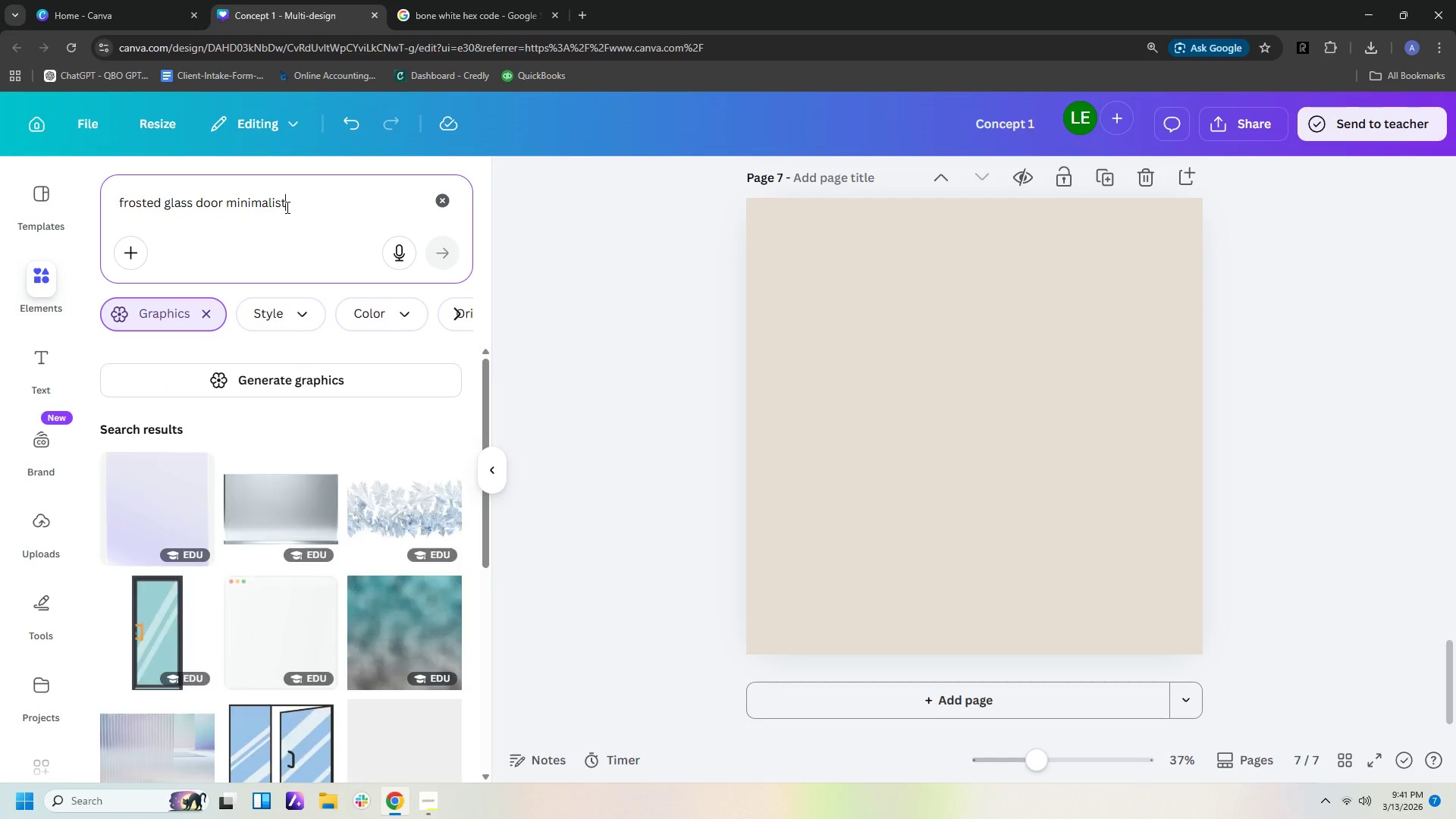 
wait(8.3)
 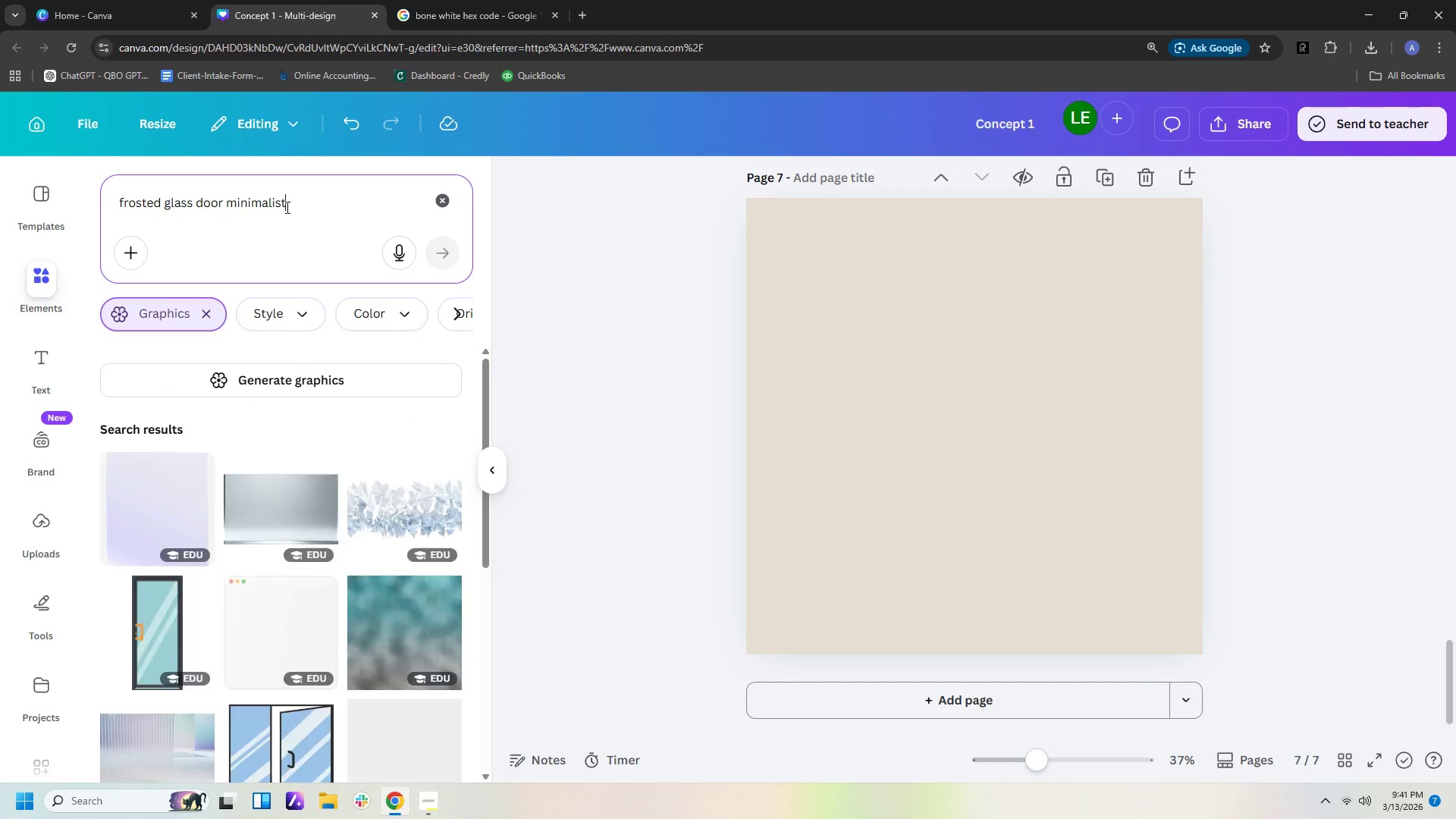 
left_click([293, 759])
 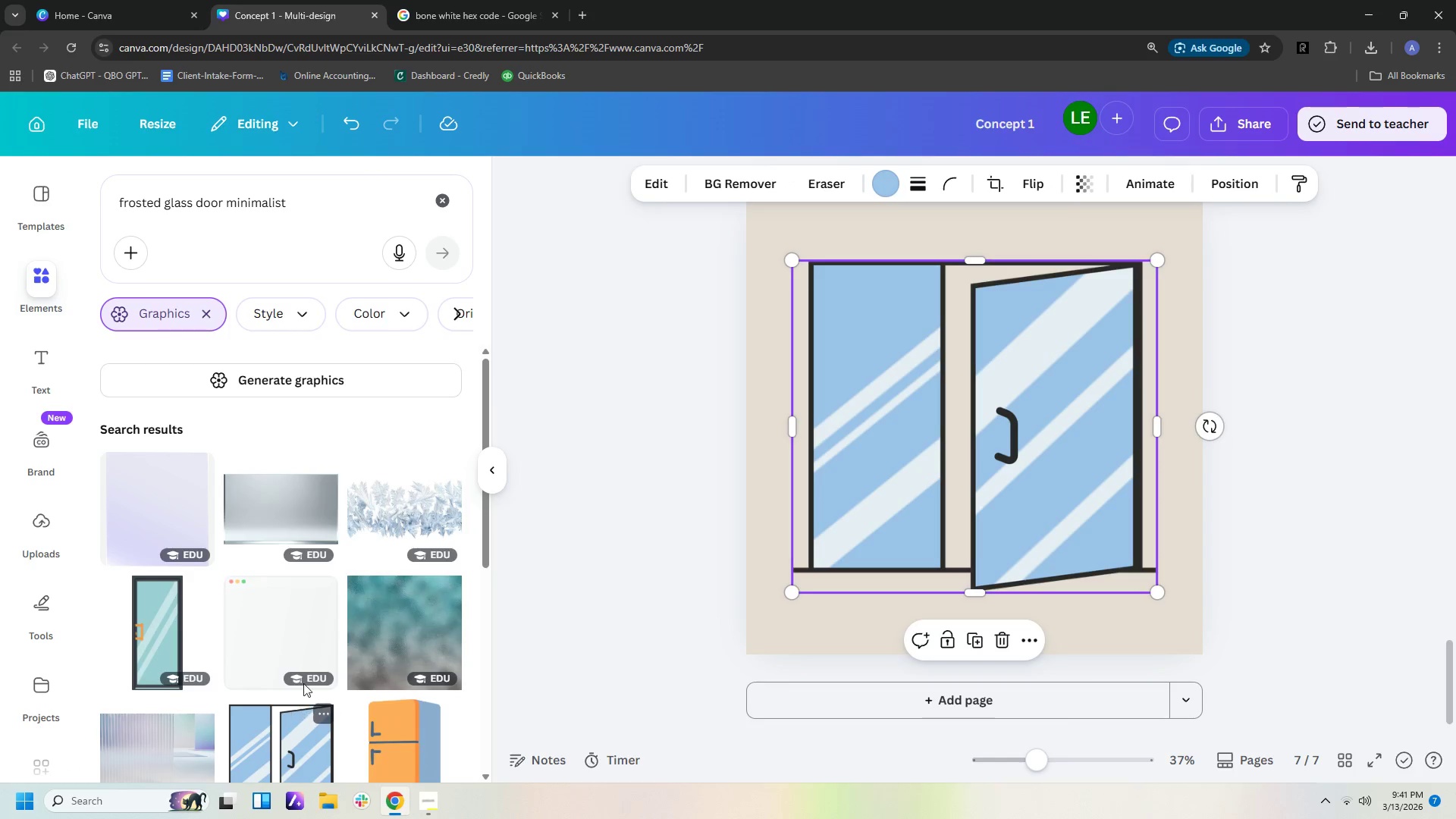 
scroll: coordinate [321, 664], scroll_direction: down, amount: 14.0
 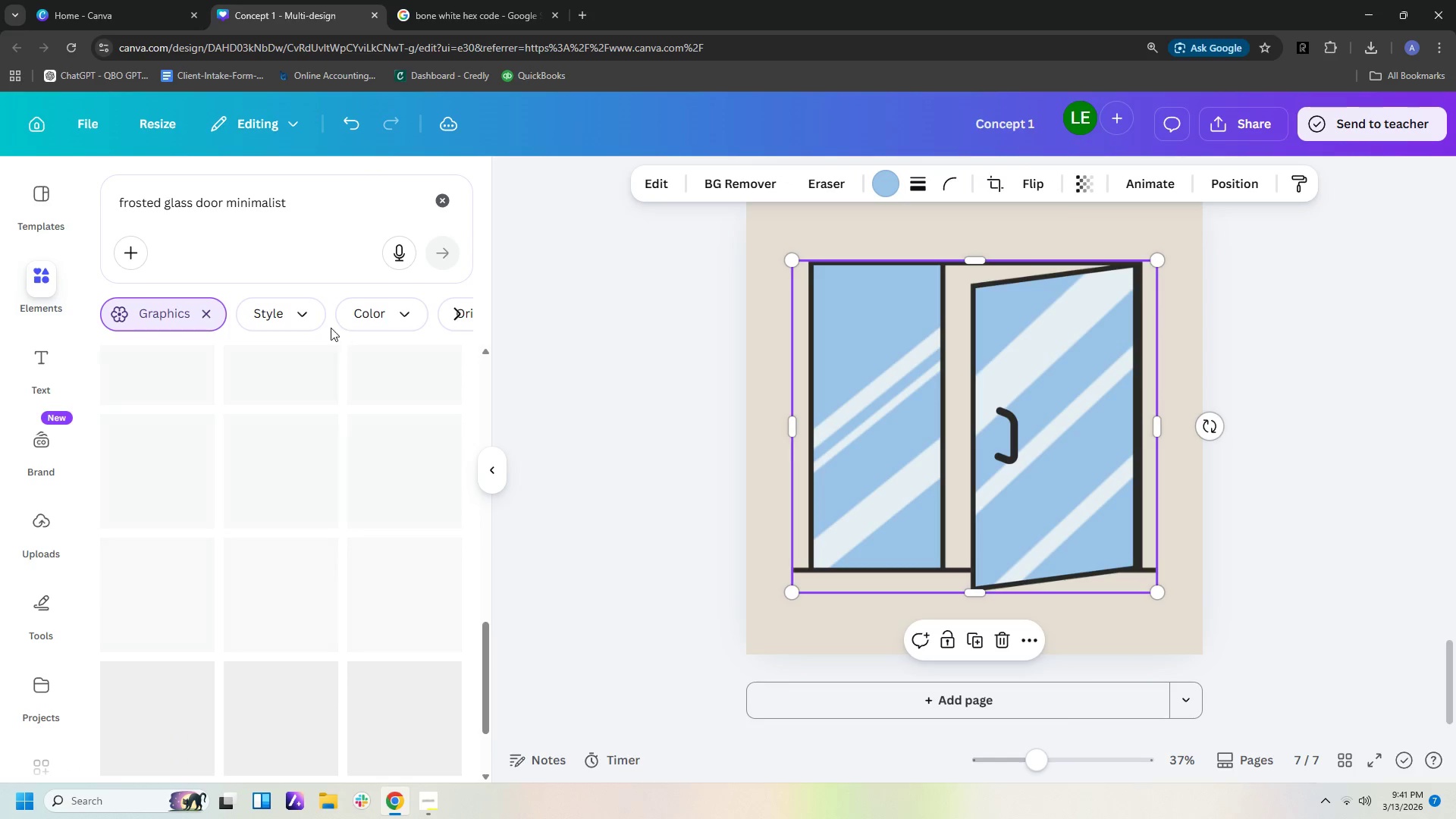 
left_click([265, 306])
 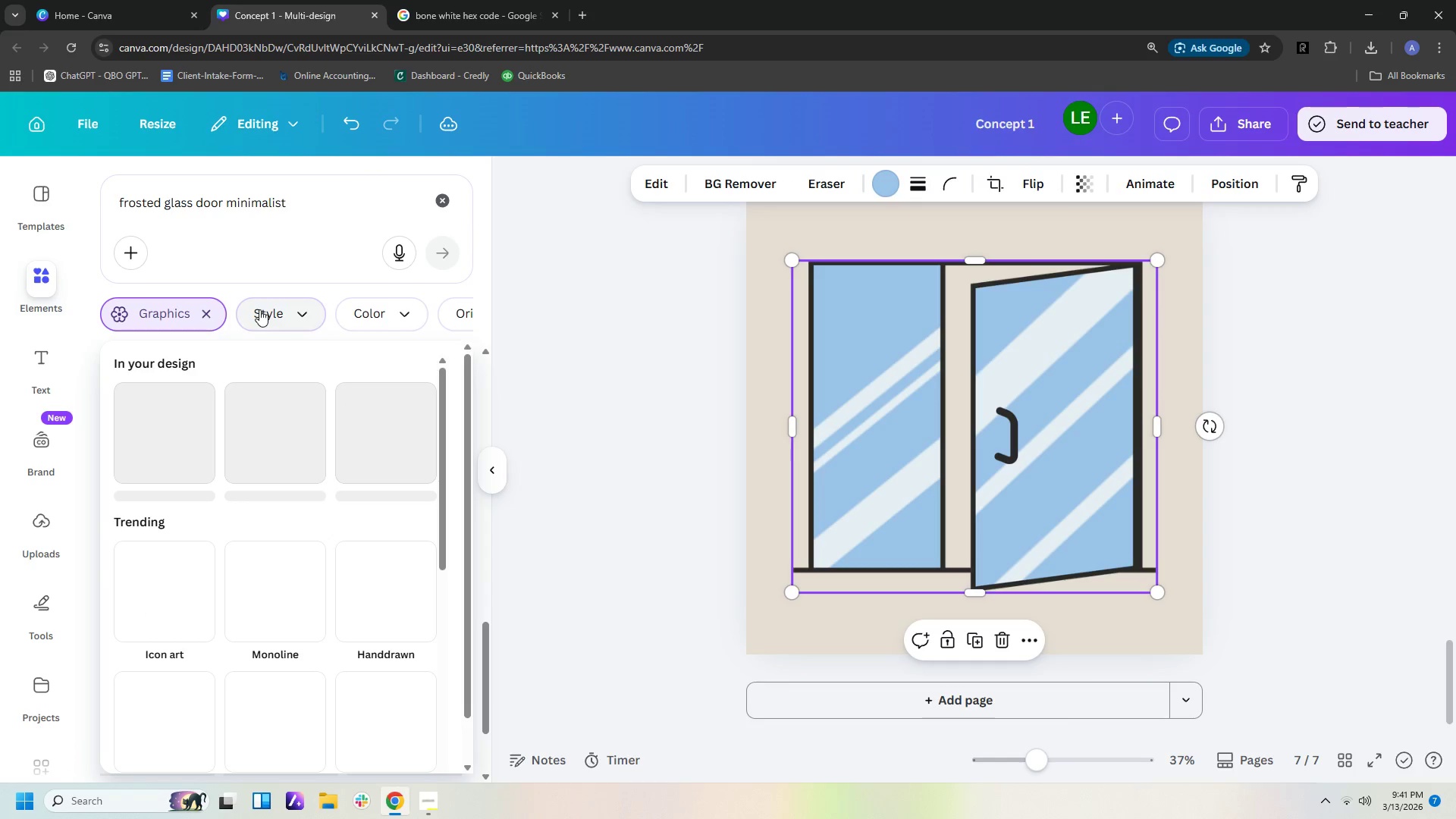 
scroll: coordinate [257, 430], scroll_direction: up, amount: 2.0
 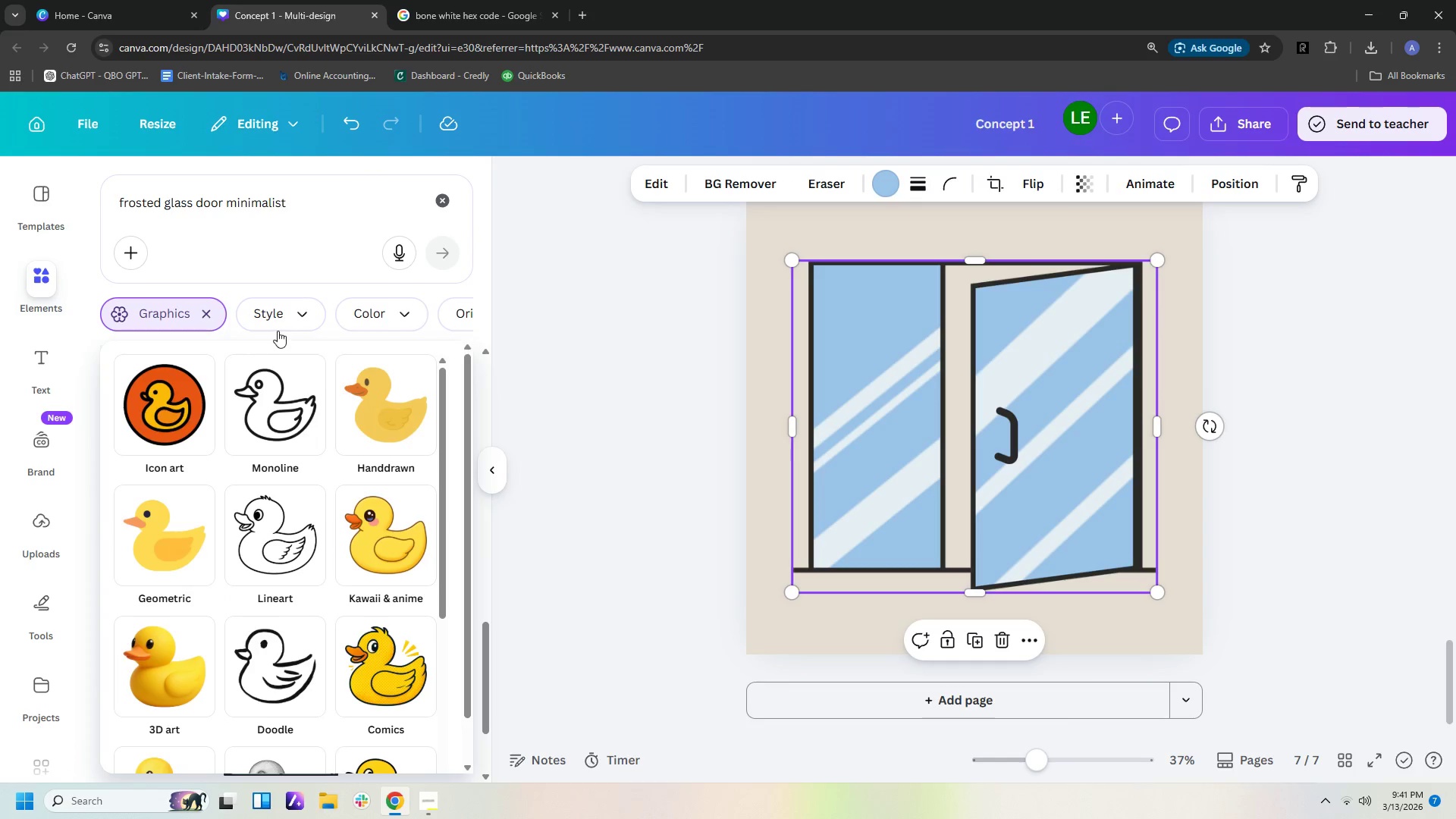 
left_click([278, 319])
 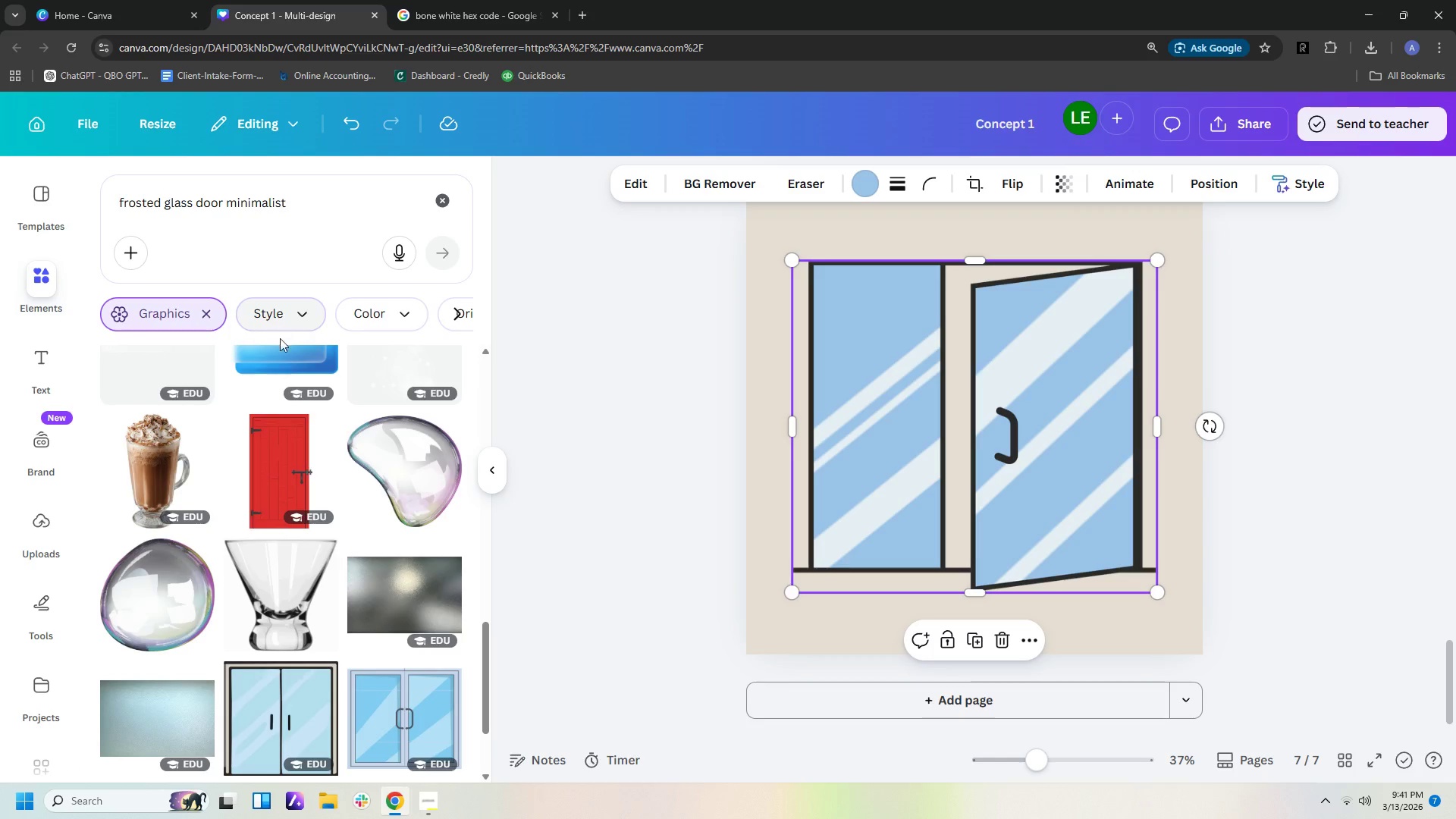 
scroll: coordinate [315, 435], scroll_direction: down, amount: 5.0
 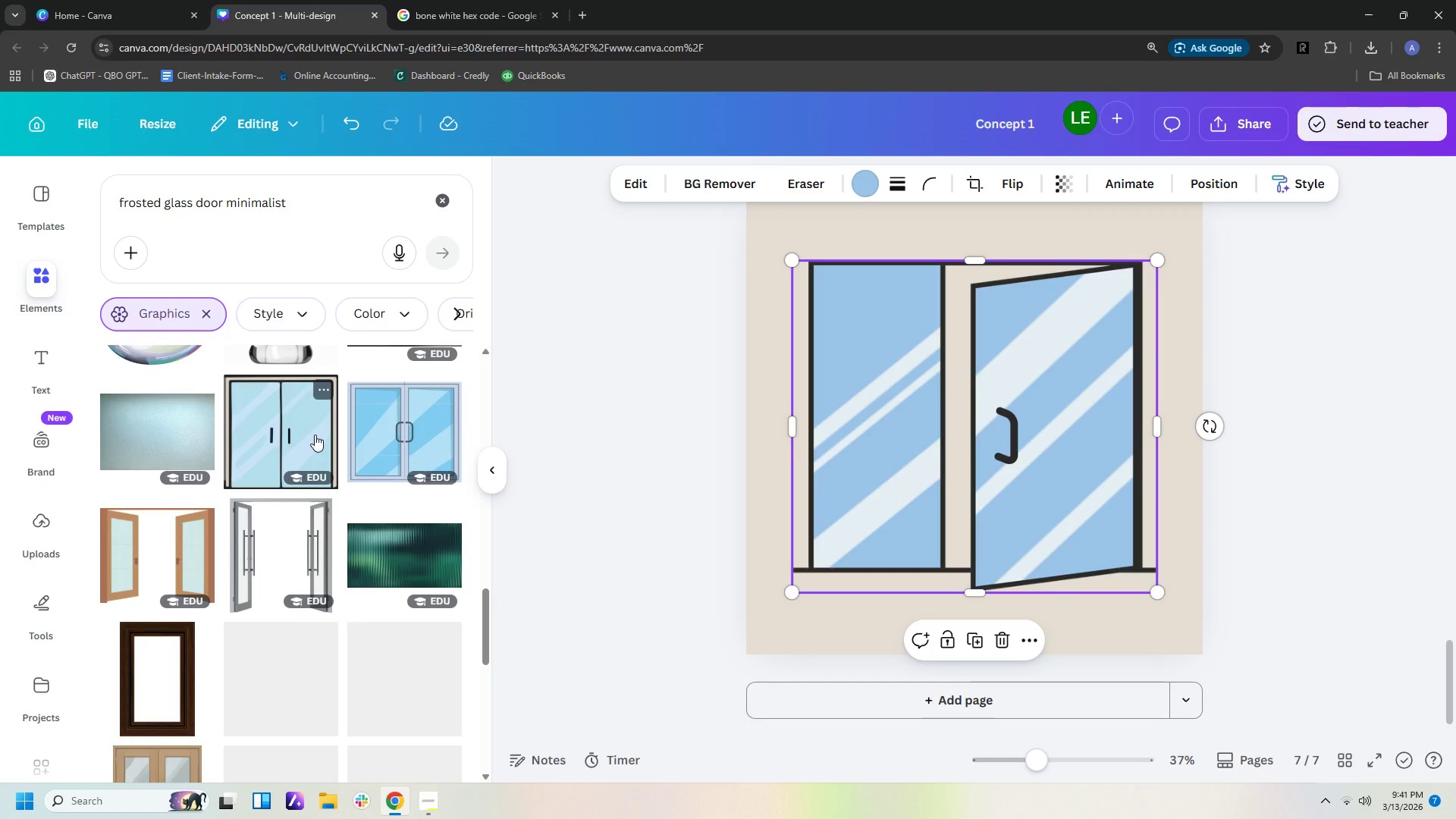 
mouse_move([410, 444])
 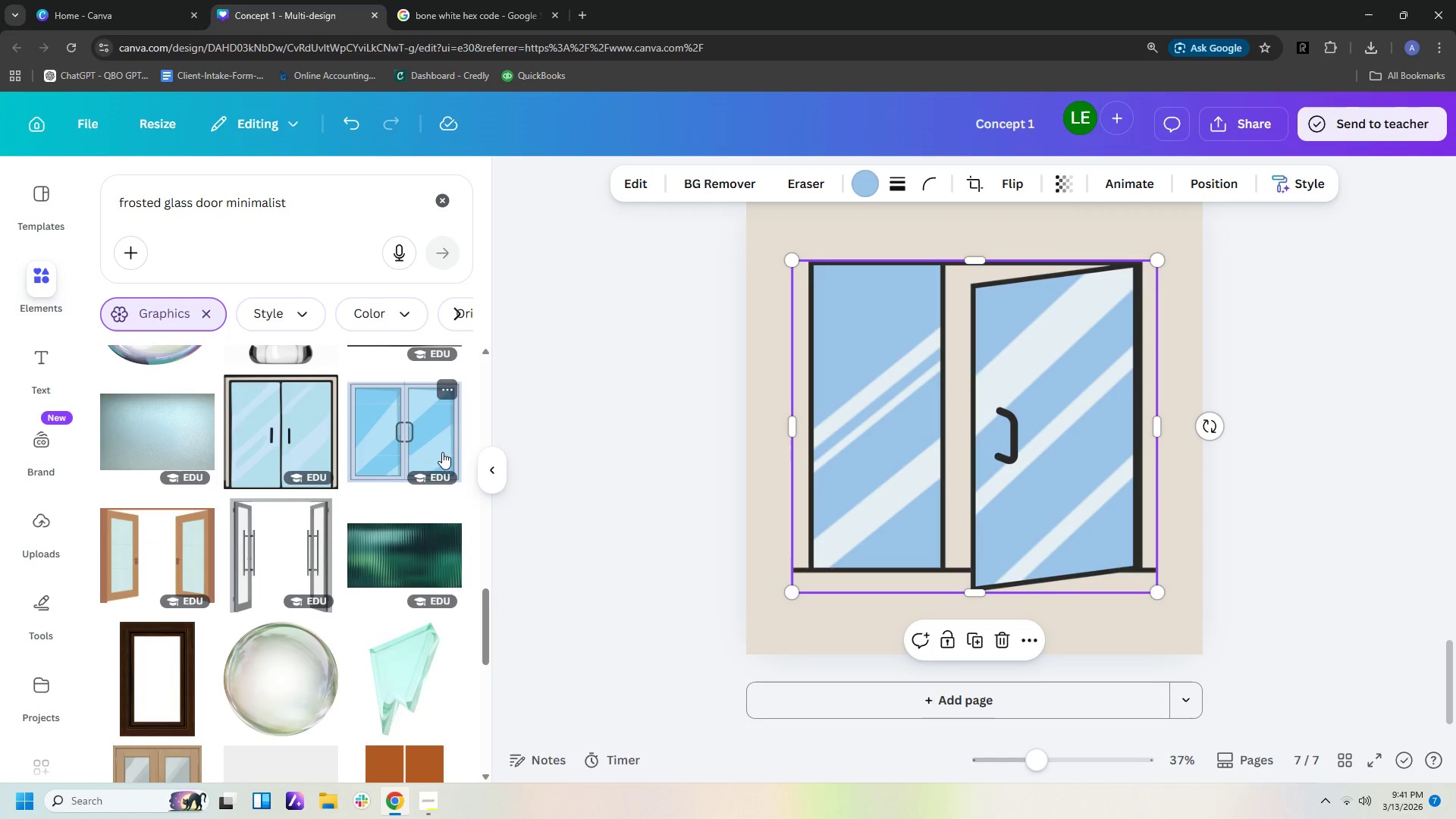 
scroll: coordinate [444, 451], scroll_direction: down, amount: 2.0
 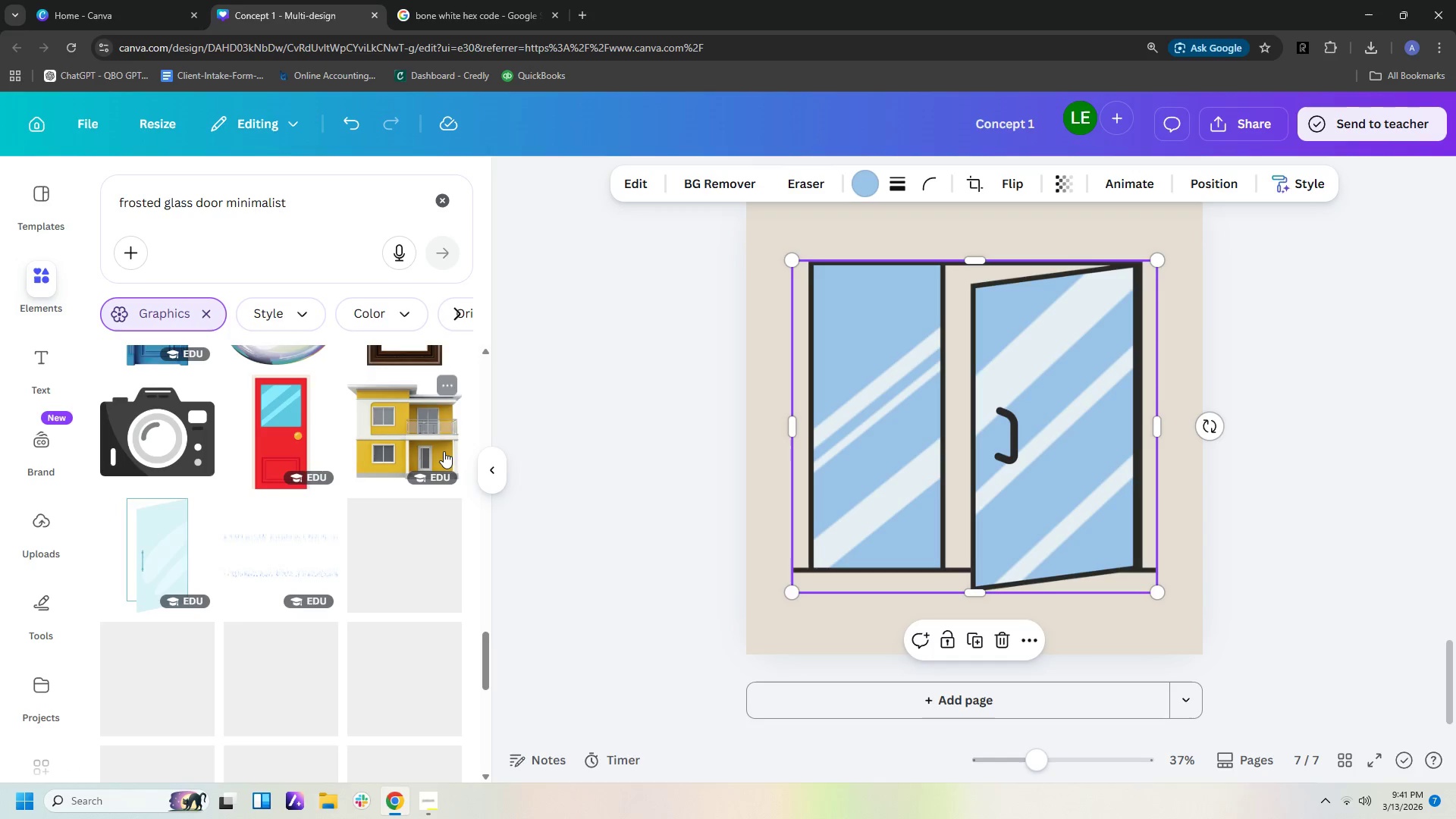 
left_click([149, 546])
 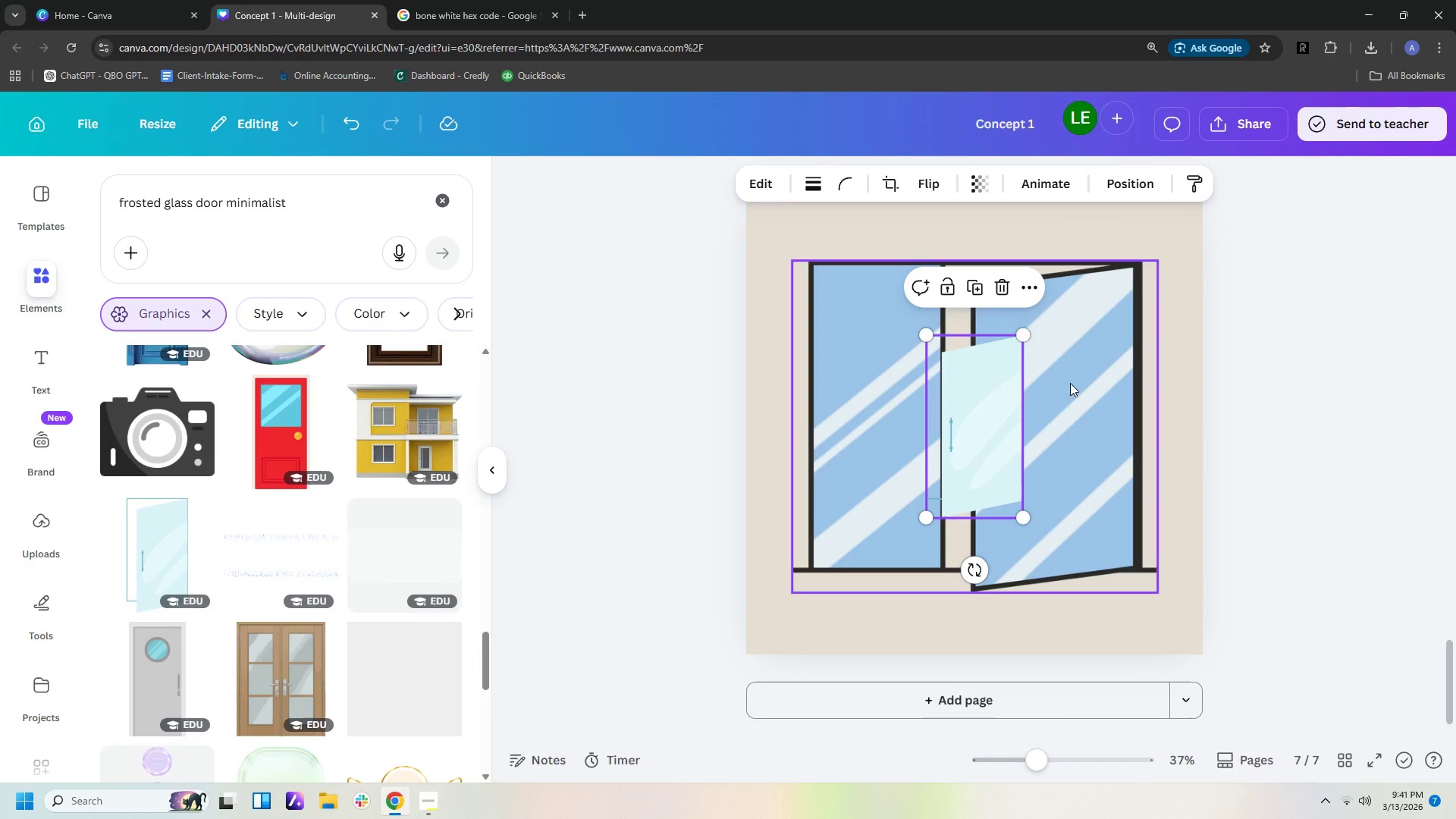 
left_click_drag(start_coordinate=[1070, 383], to_coordinate=[1075, 378])
 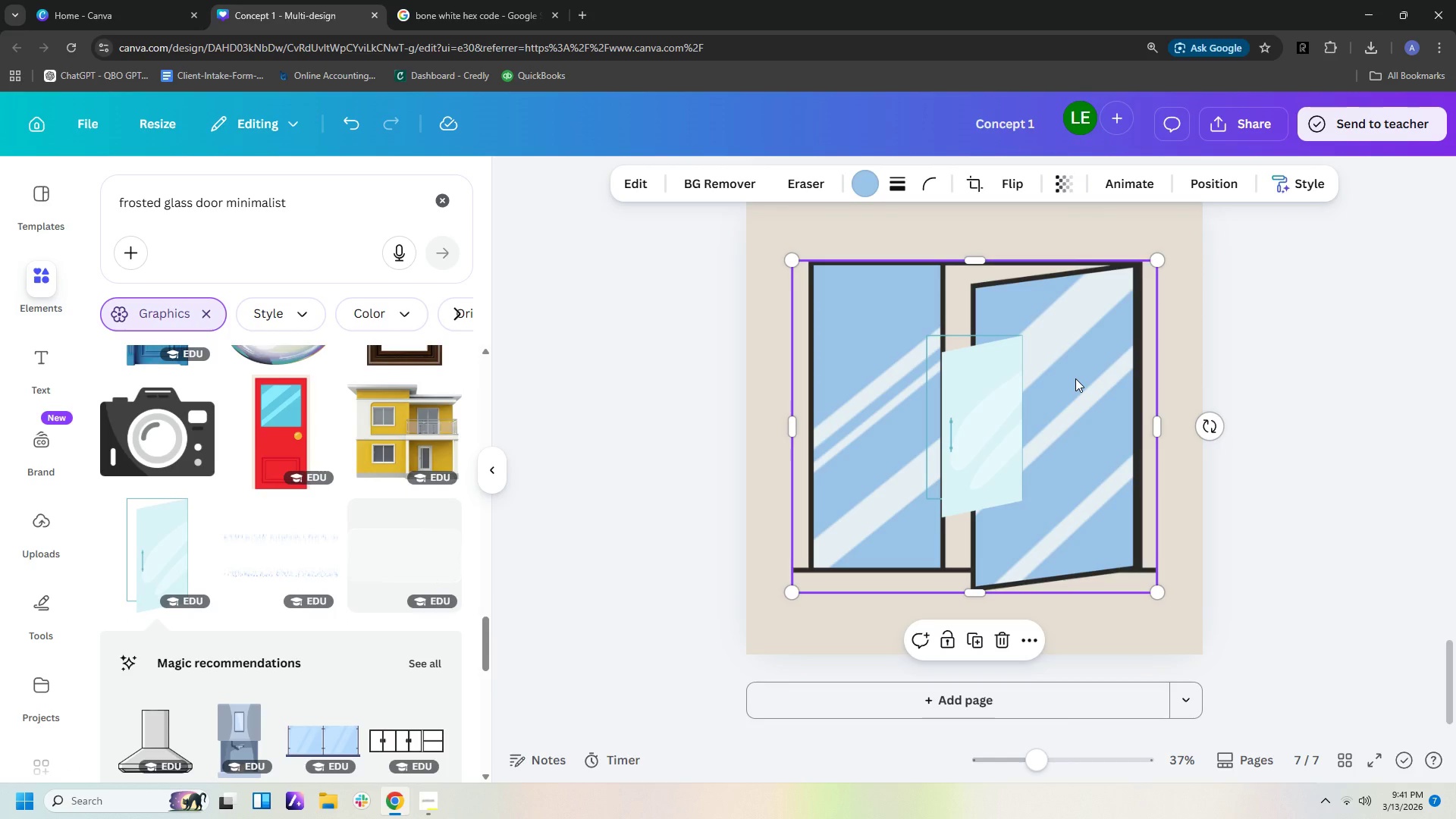 
key(Delete)
 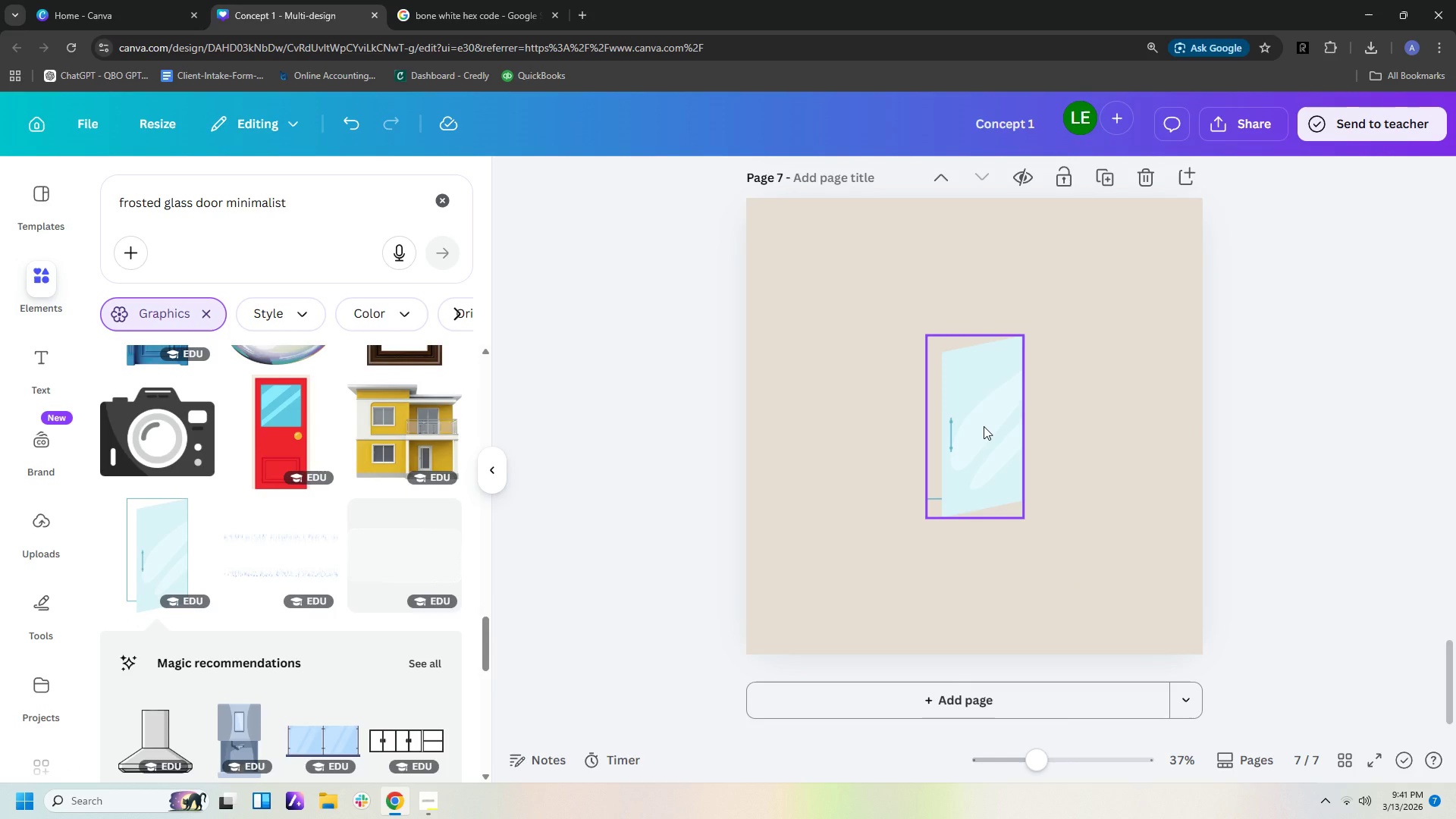 
left_click([984, 426])
 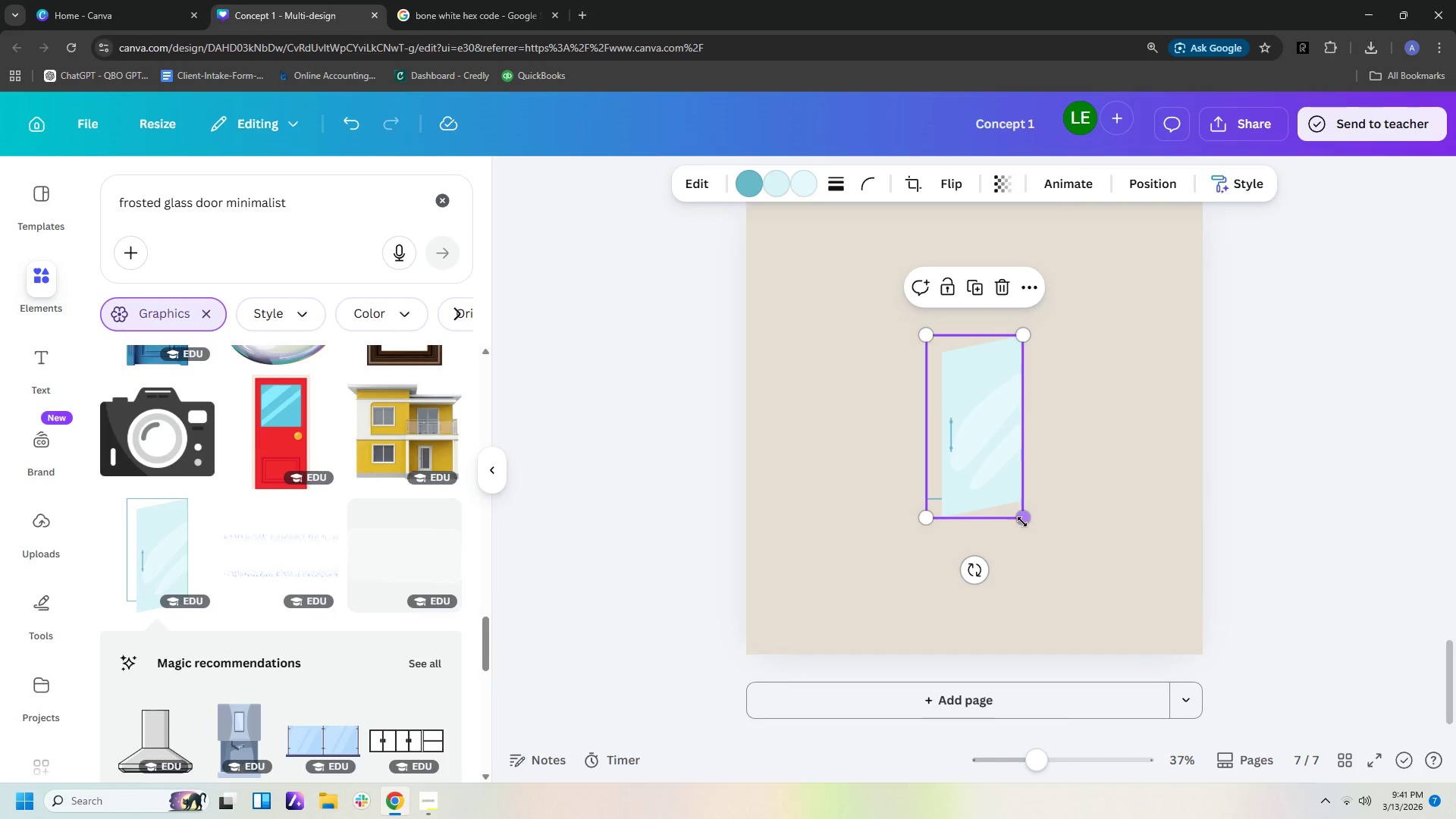 
left_click_drag(start_coordinate=[1022, 521], to_coordinate=[1143, 623])
 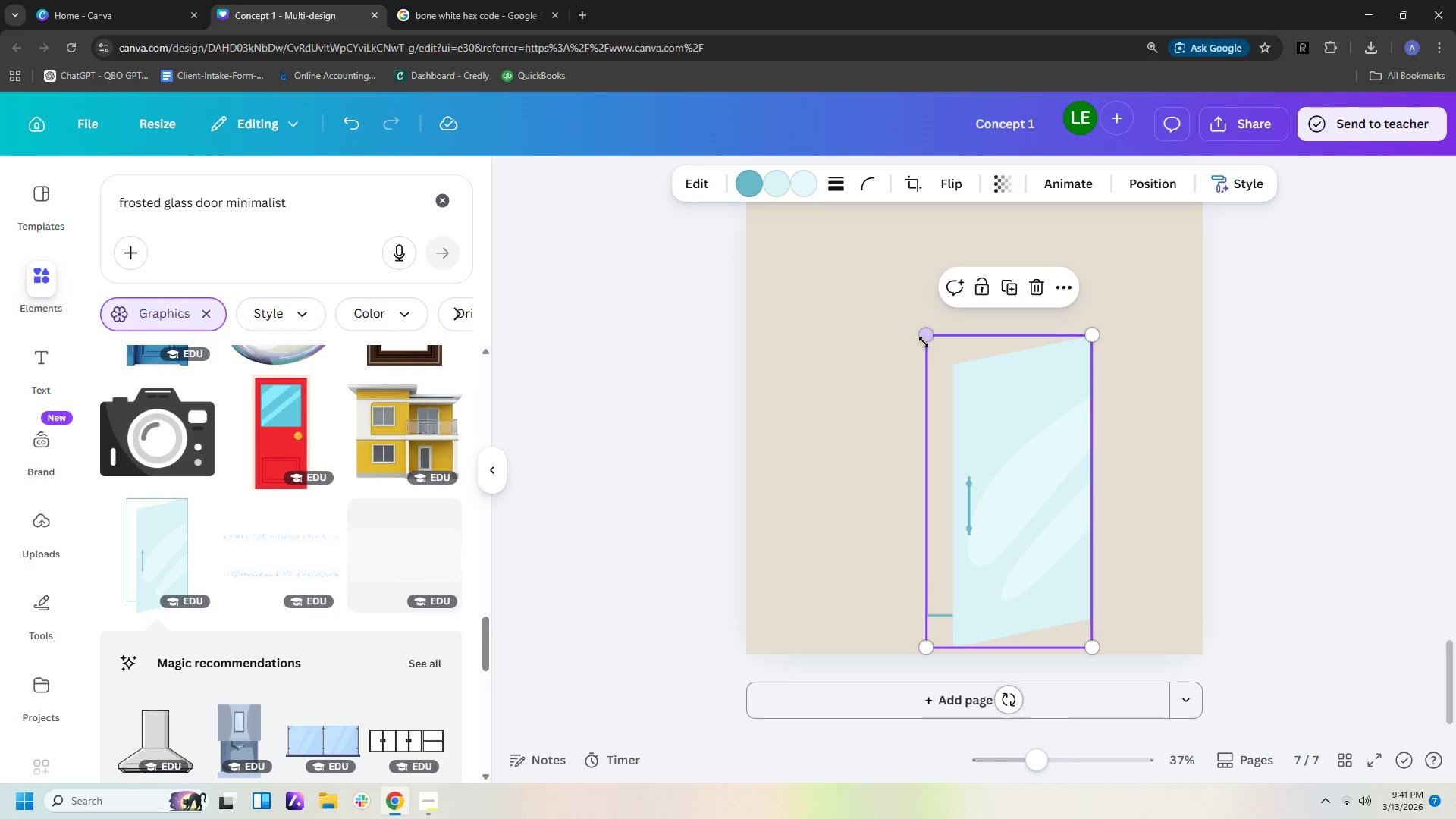 
left_click_drag(start_coordinate=[924, 339], to_coordinate=[866, 255])
 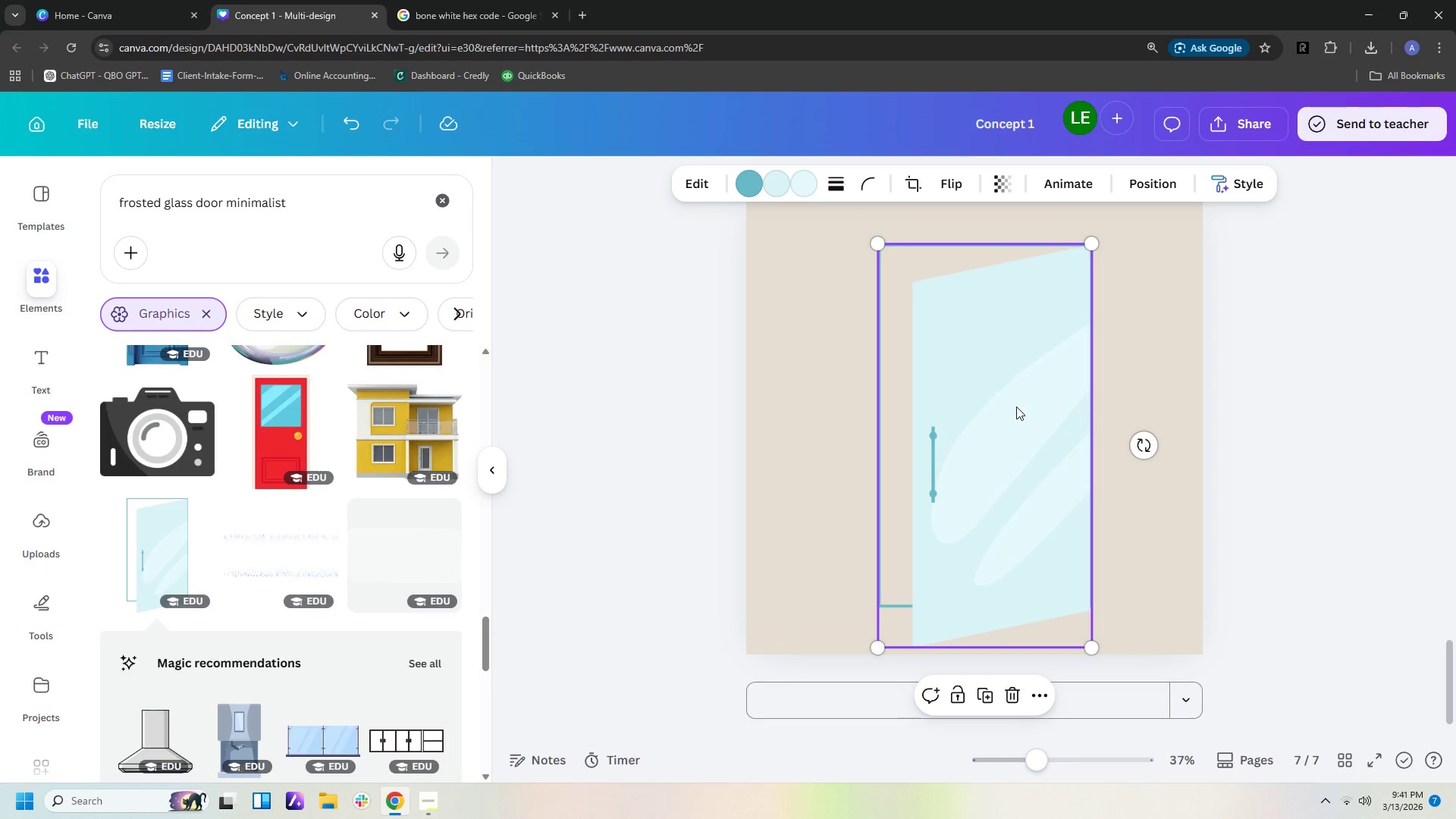 
left_click_drag(start_coordinate=[1016, 406], to_coordinate=[1010, 377])
 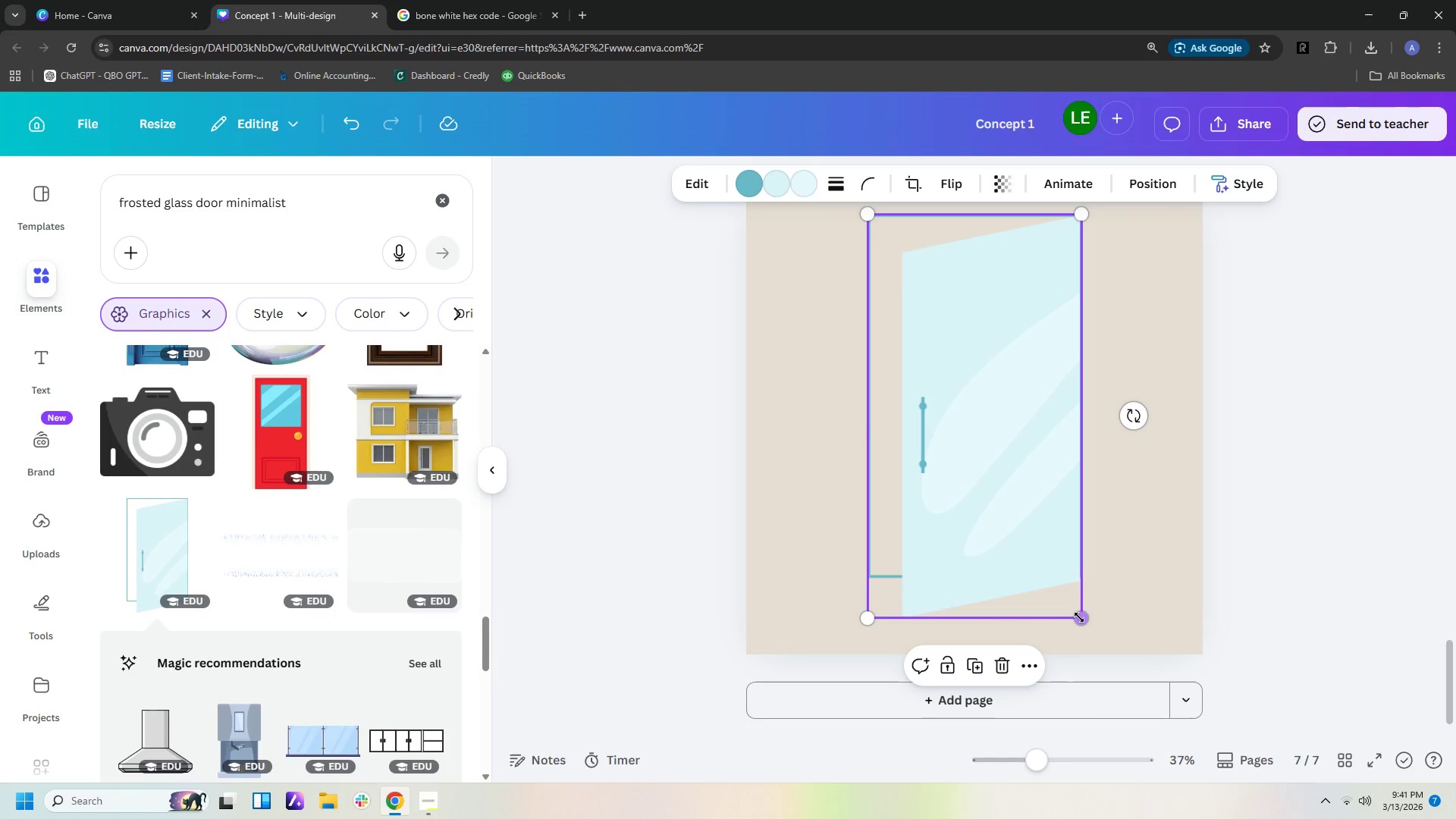 
left_click_drag(start_coordinate=[1079, 617], to_coordinate=[1063, 564])
 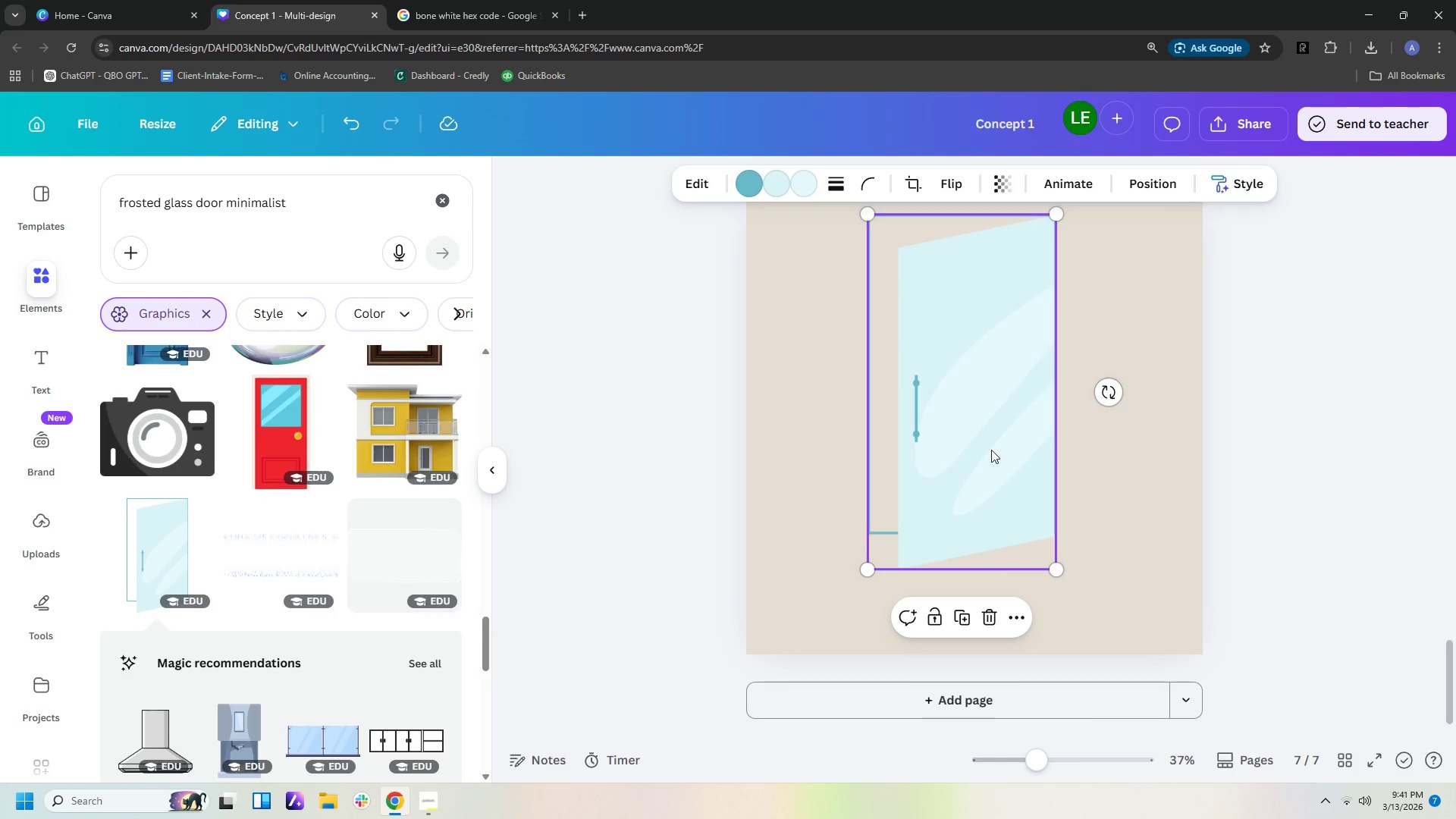 
left_click_drag(start_coordinate=[990, 448], to_coordinate=[1008, 451])
 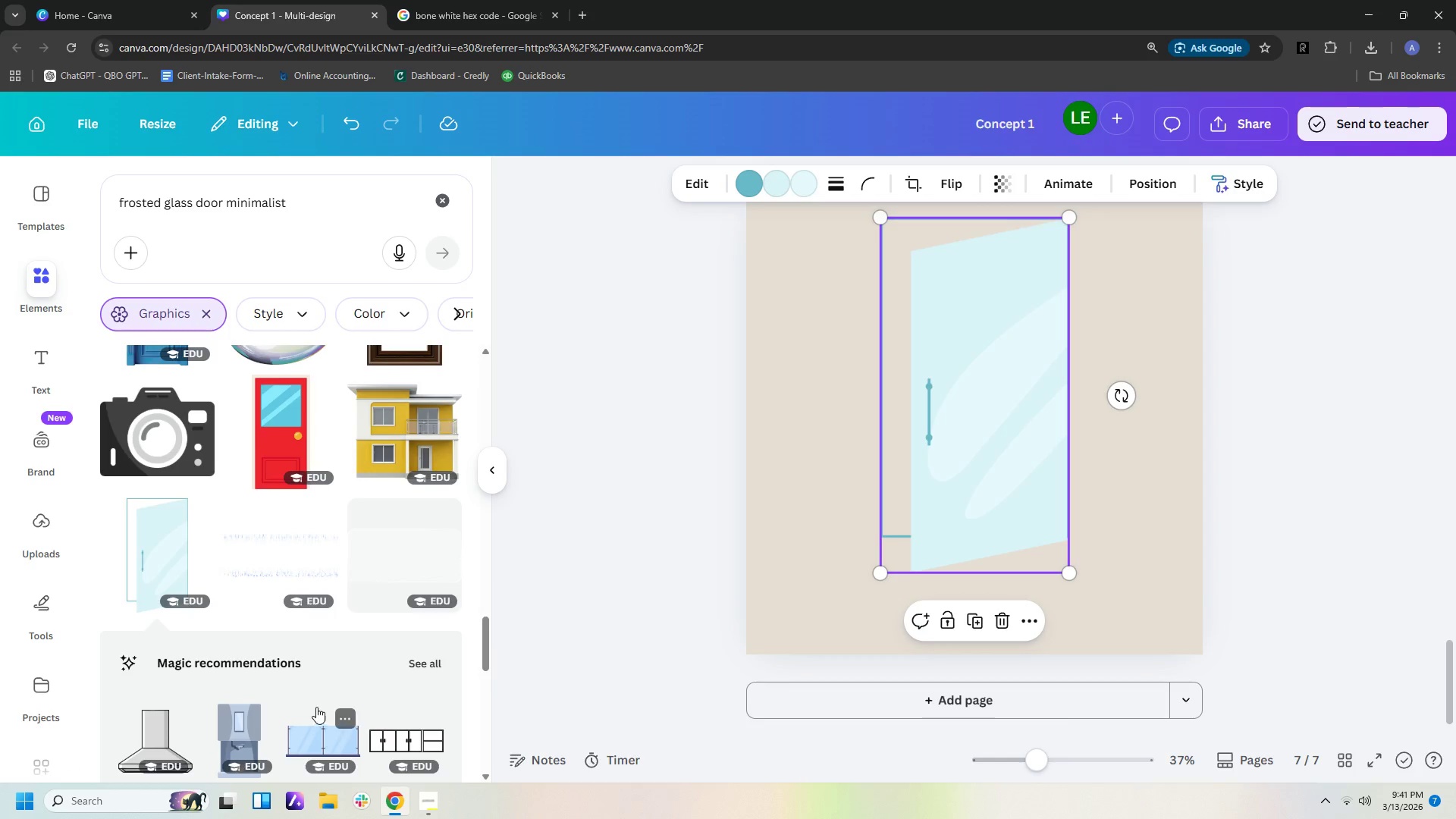 
scroll: coordinate [327, 708], scroll_direction: down, amount: 2.0
 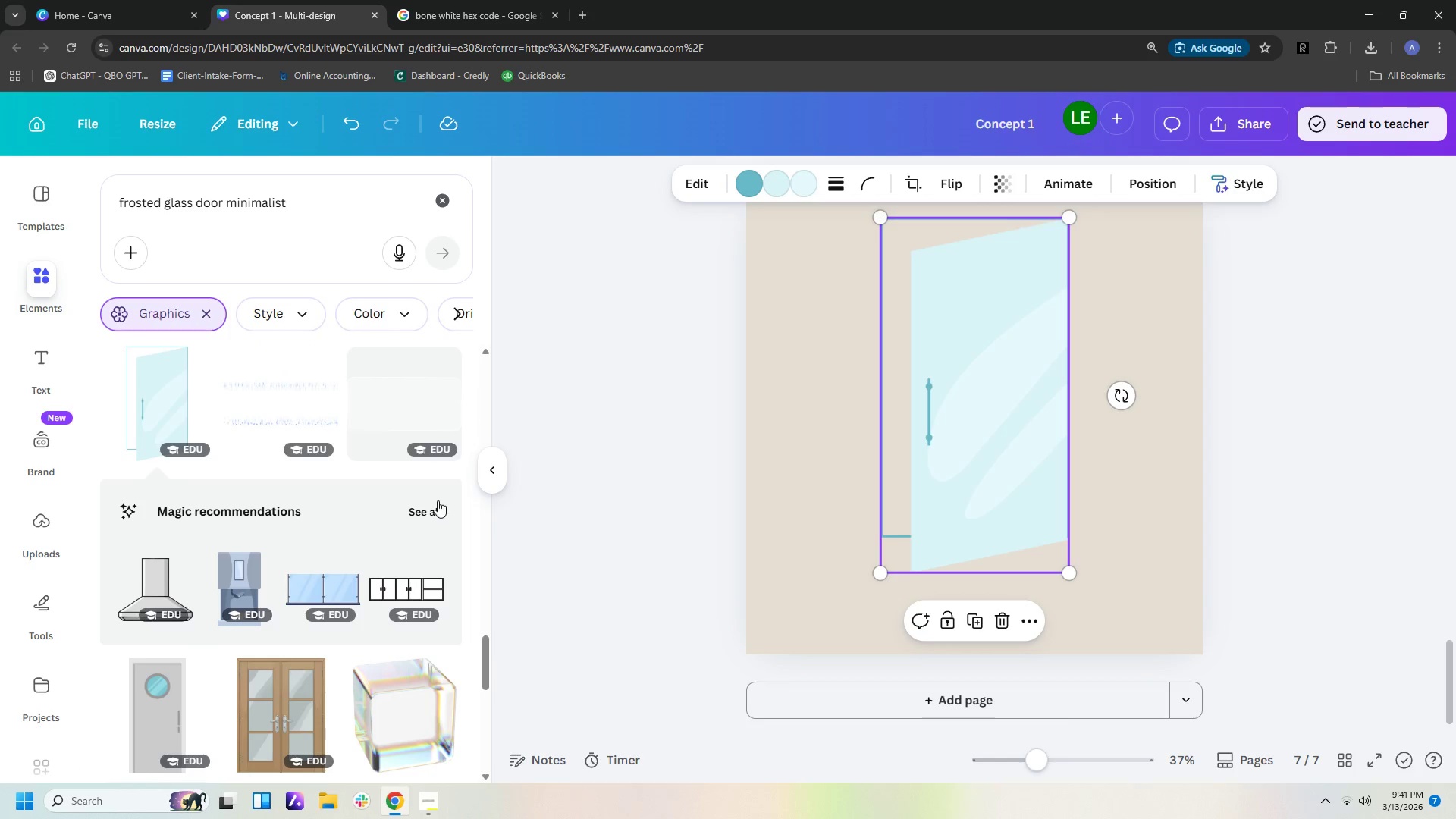 
left_click([435, 507])
 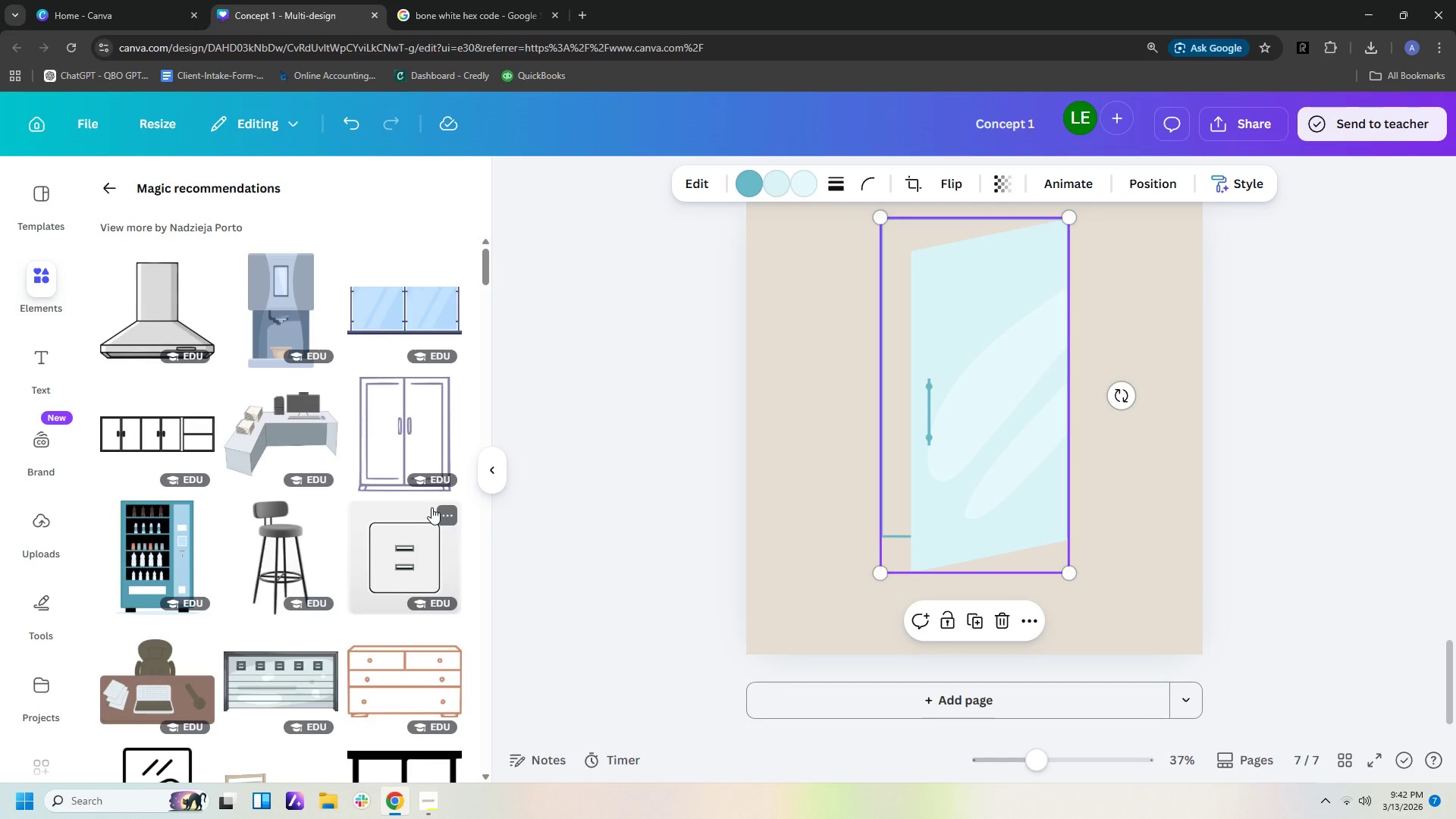 
scroll: coordinate [416, 601], scroll_direction: down, amount: 23.0
 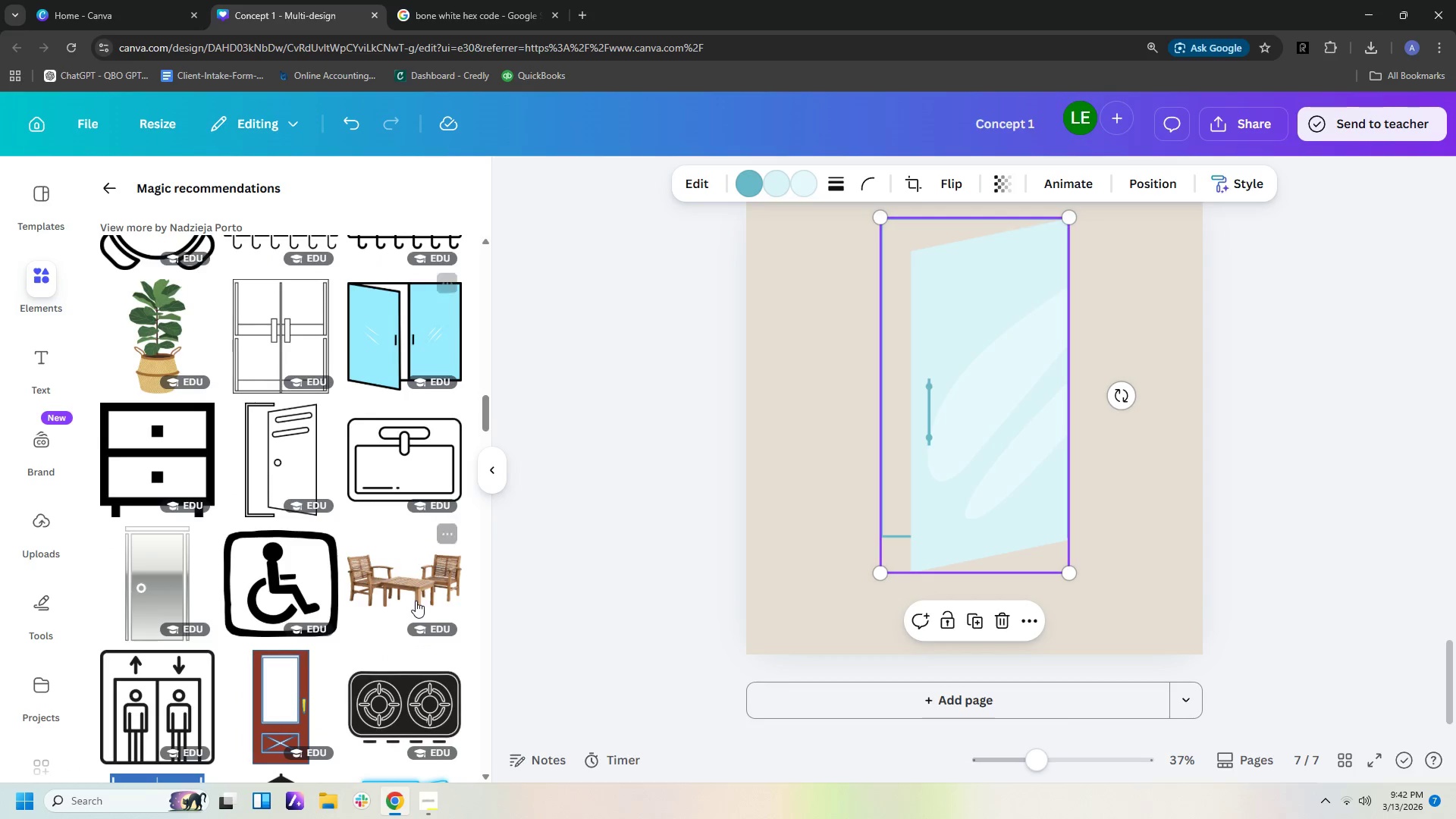 
scroll: coordinate [415, 606], scroll_direction: down, amount: 16.0
 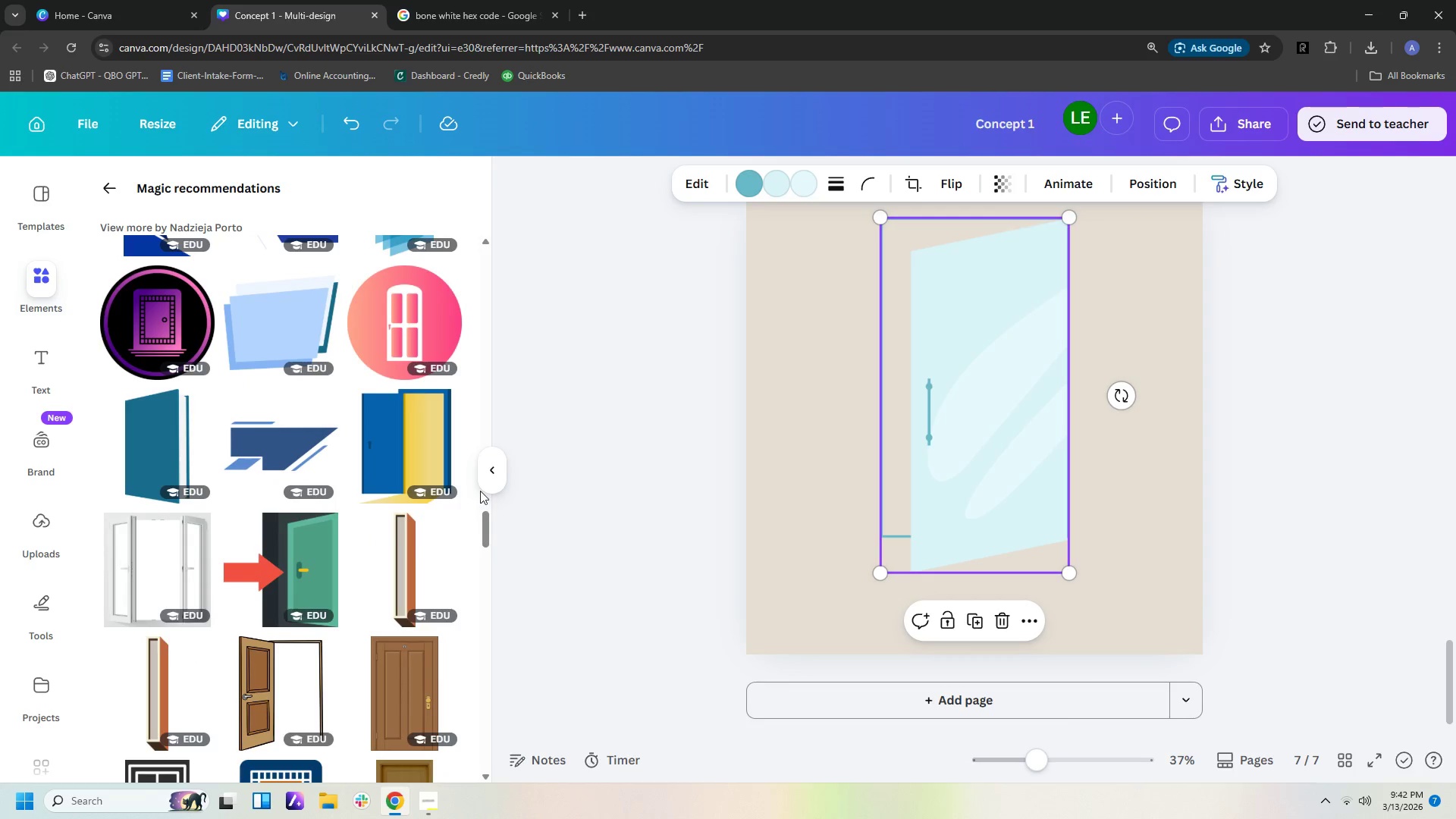 
left_click_drag(start_coordinate=[485, 536], to_coordinate=[480, 154])
 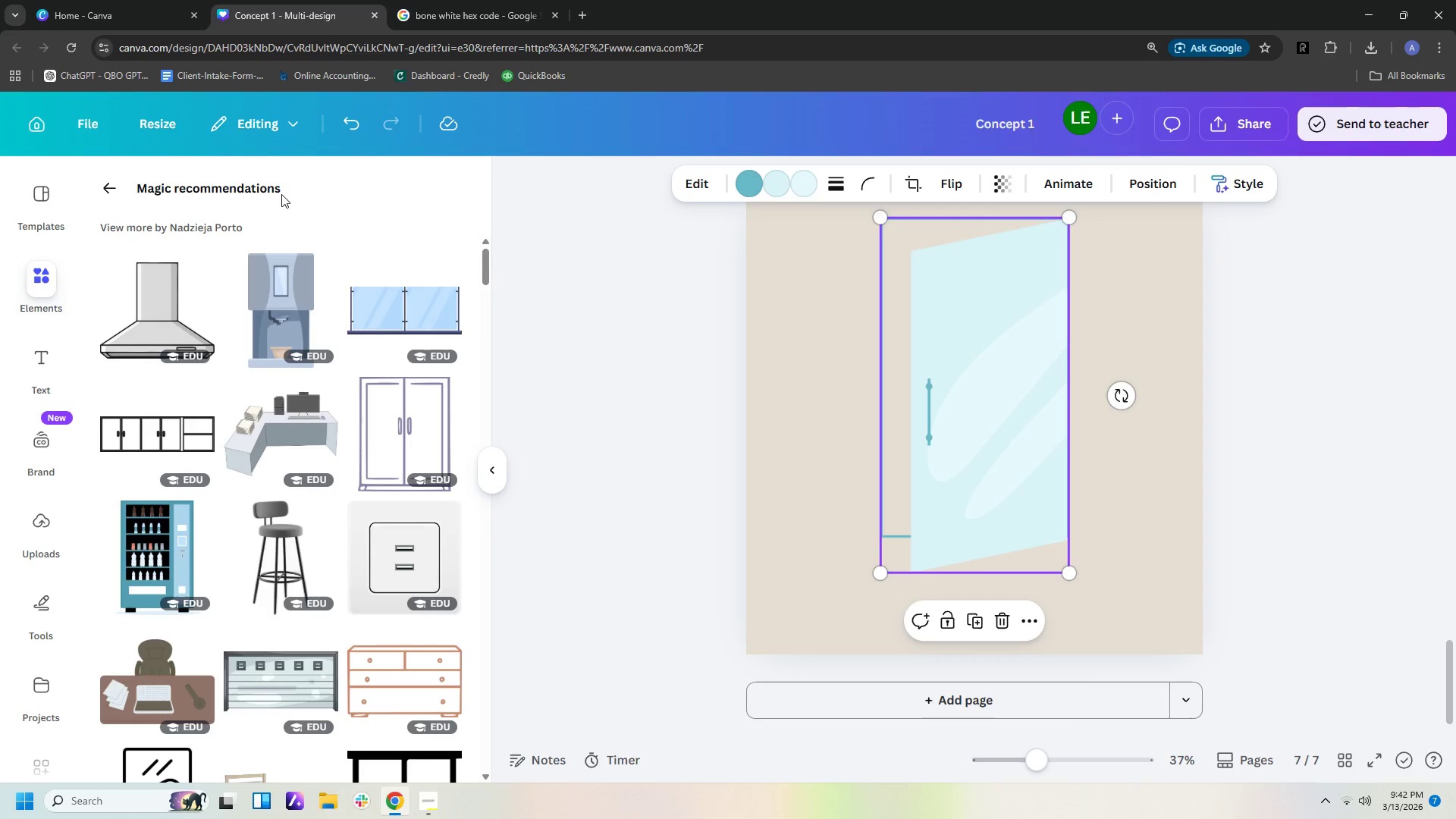 
left_click([282, 193])
 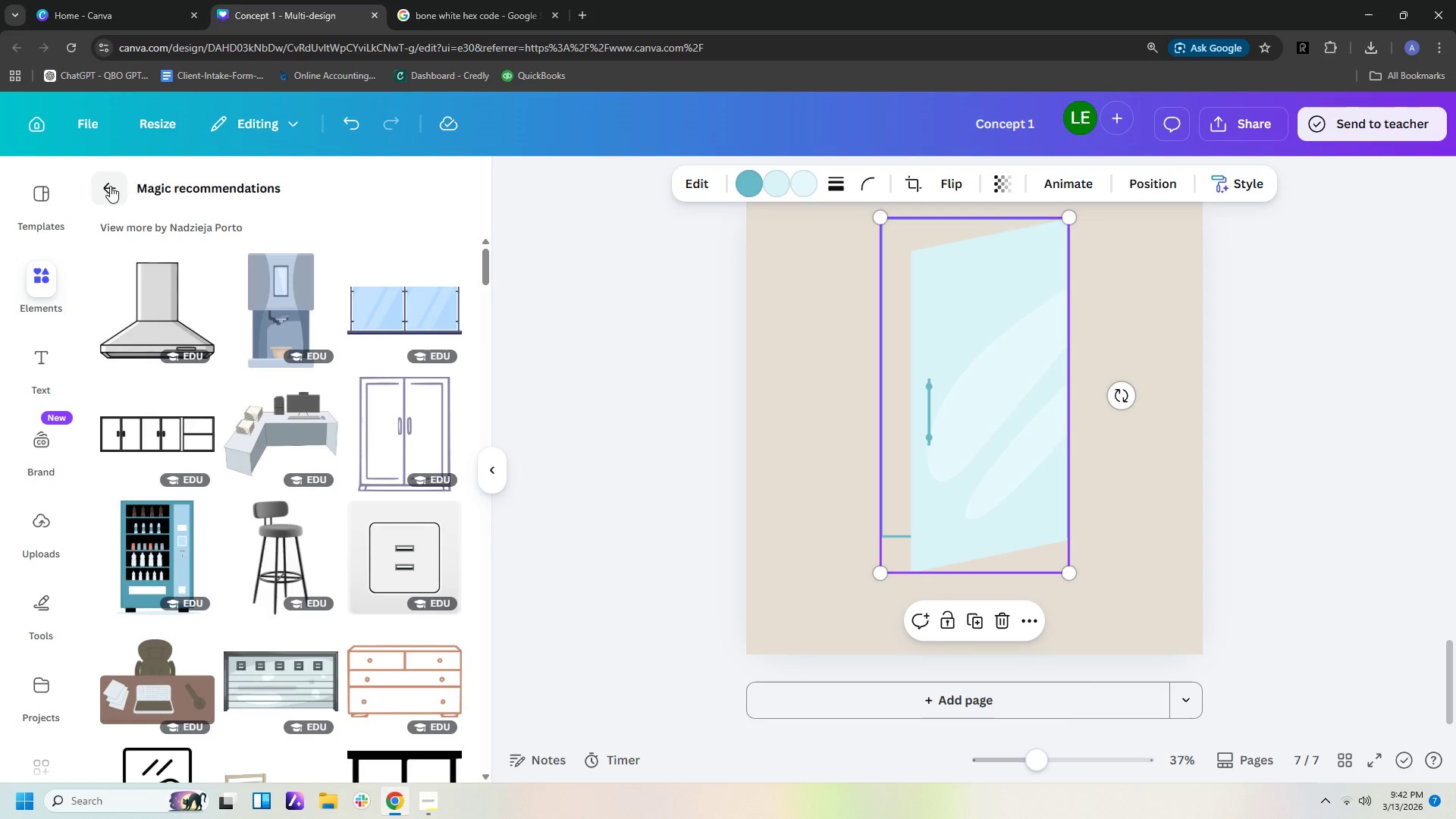 
left_click([107, 184])
 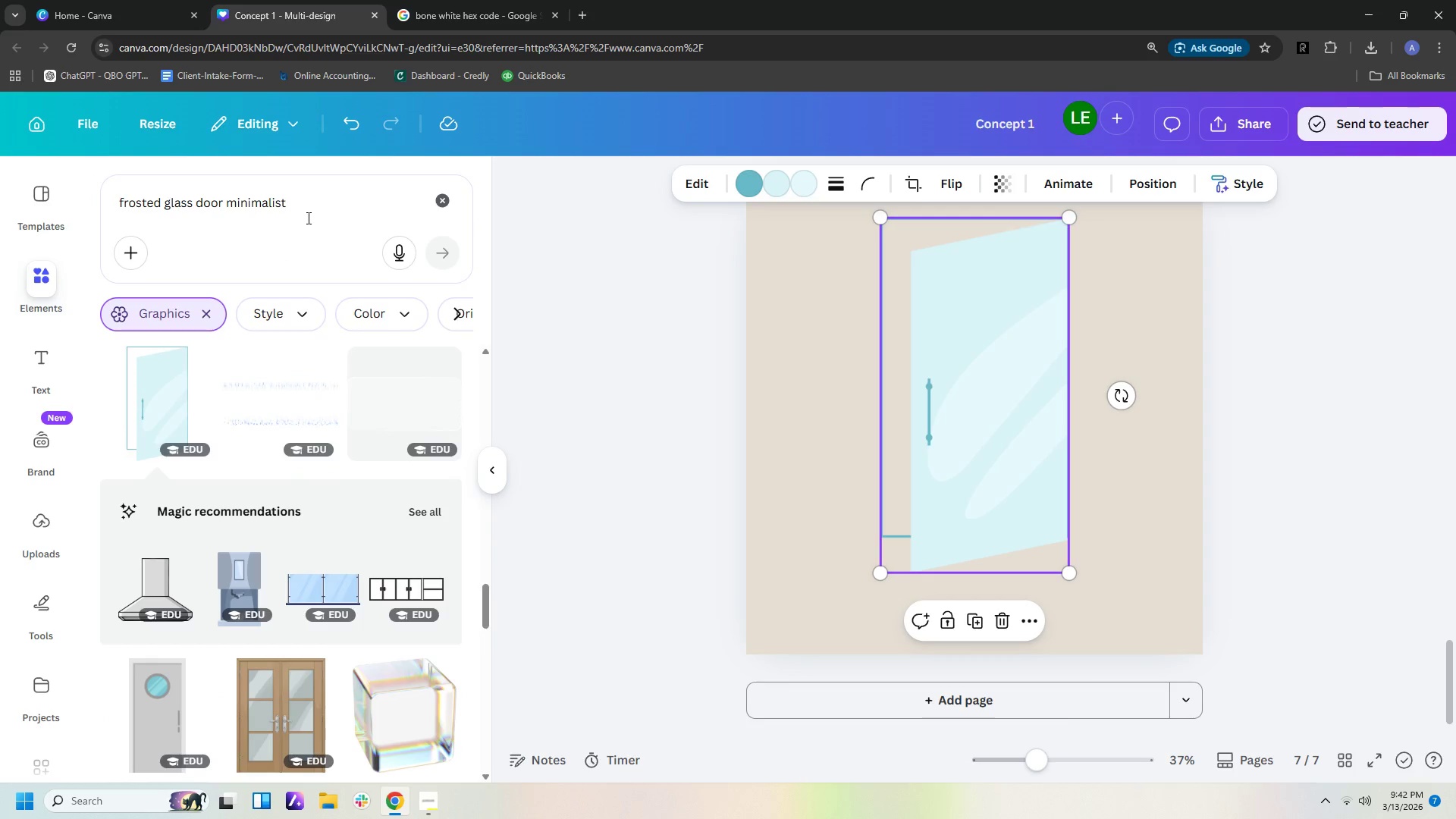 
left_click_drag(start_coordinate=[316, 203], to_coordinate=[221, 198])
 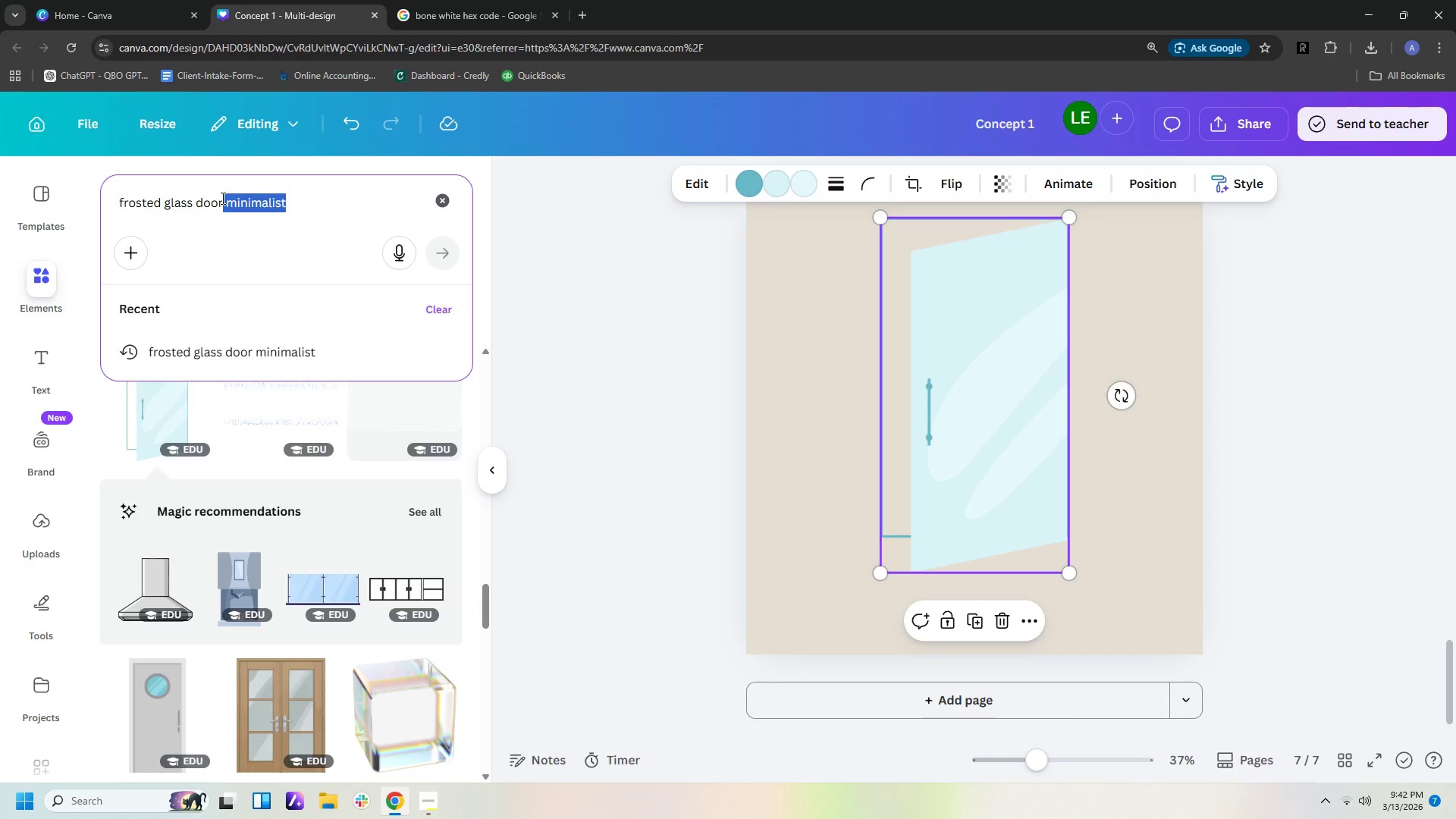 
key(Backspace)
type( not animca)
key(Backspace)
type(xa)
key(Backspace)
key(Backspace)
key(Backspace)
type(ation)
 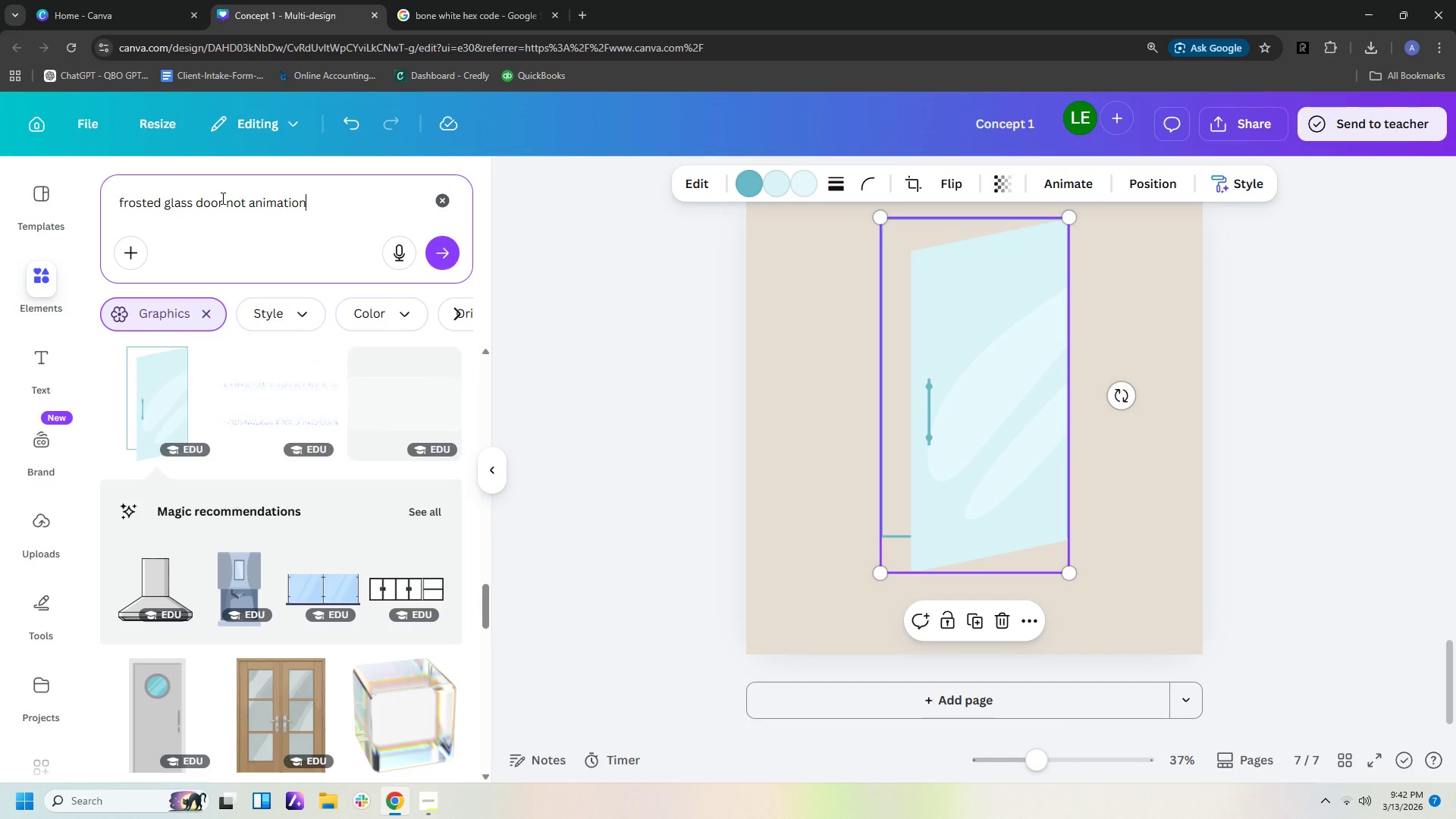 
key(Enter)
 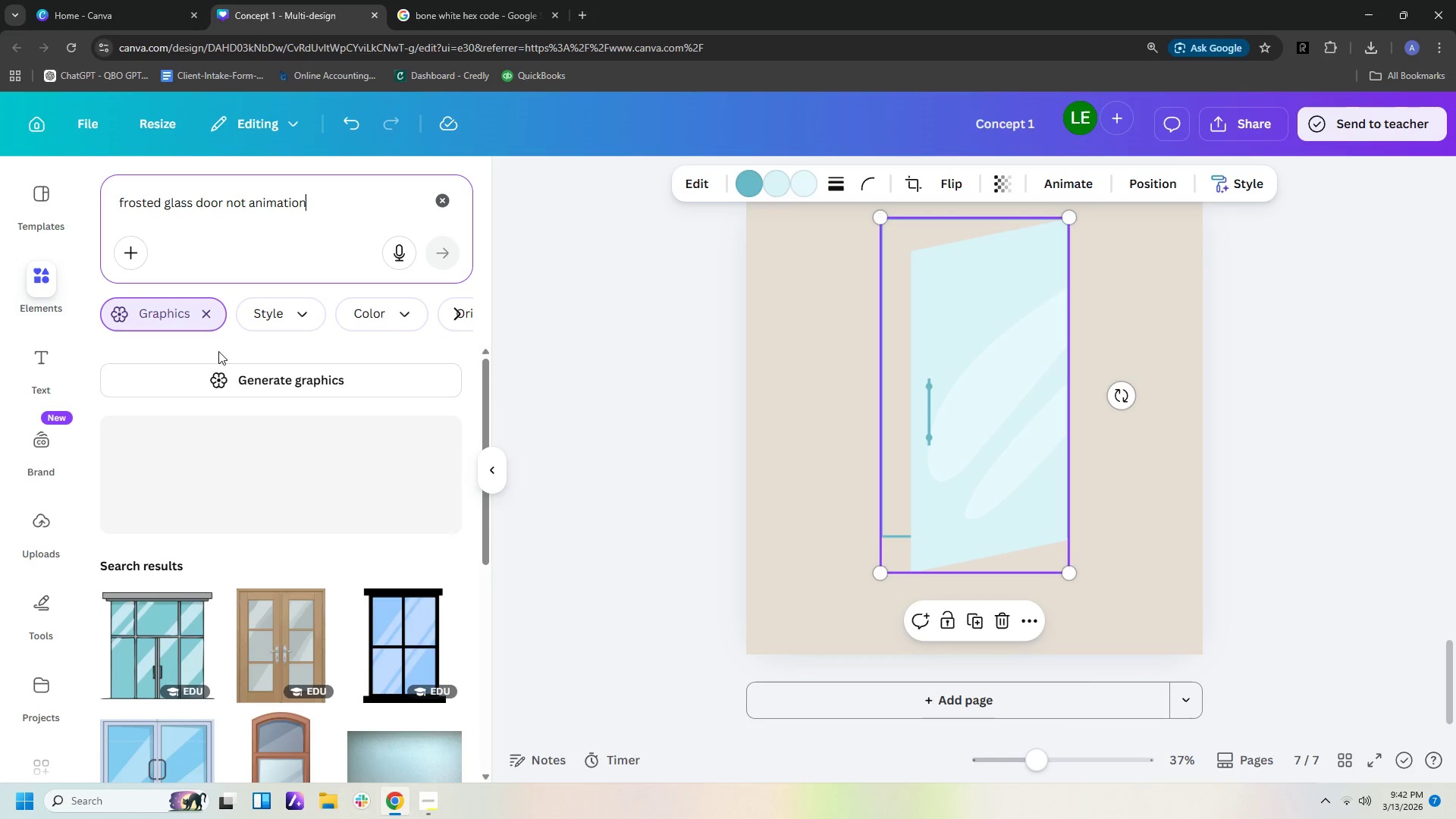 
scroll: coordinate [302, 504], scroll_direction: down, amount: 2.0
 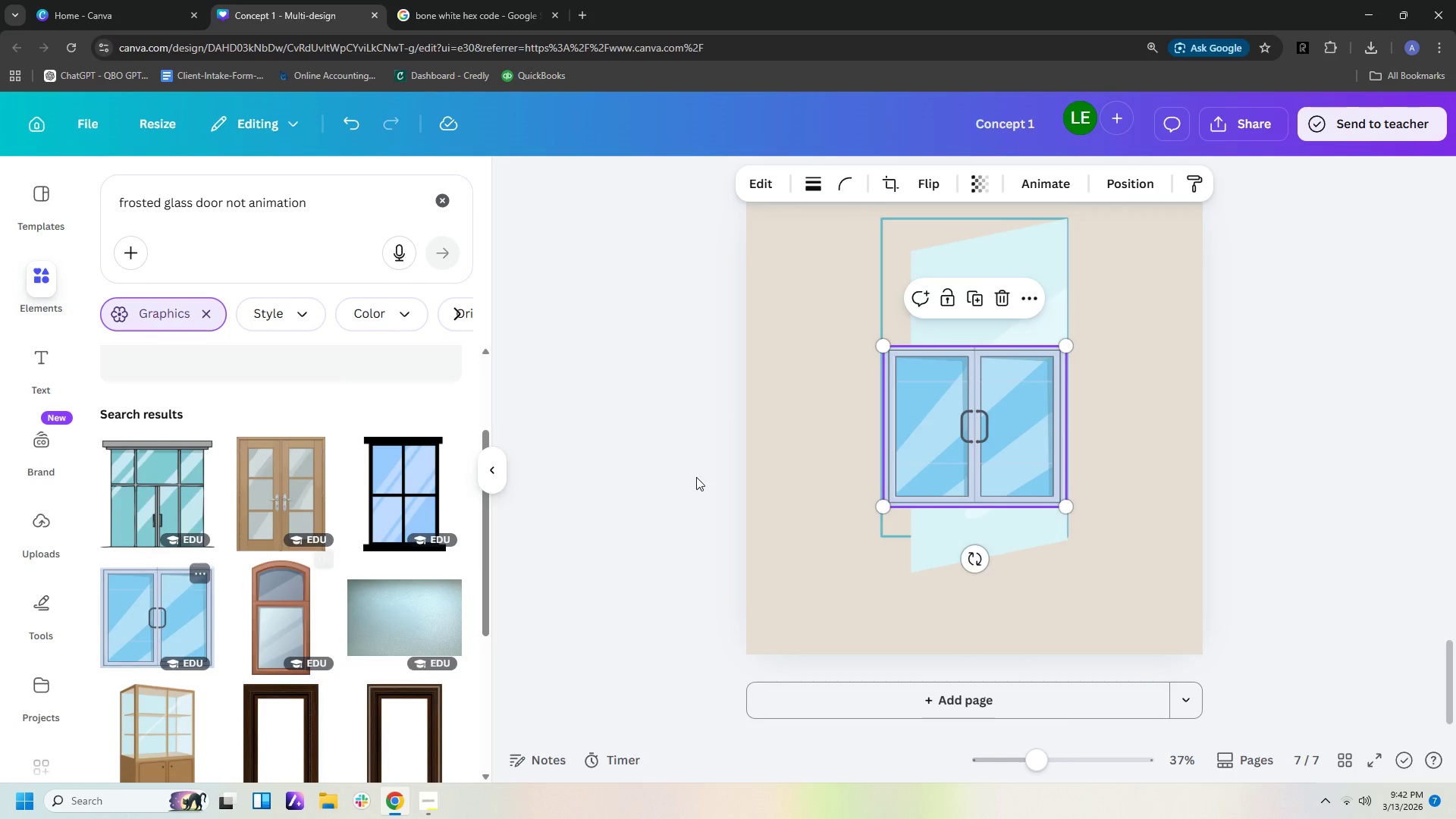 
left_click([1053, 308])
 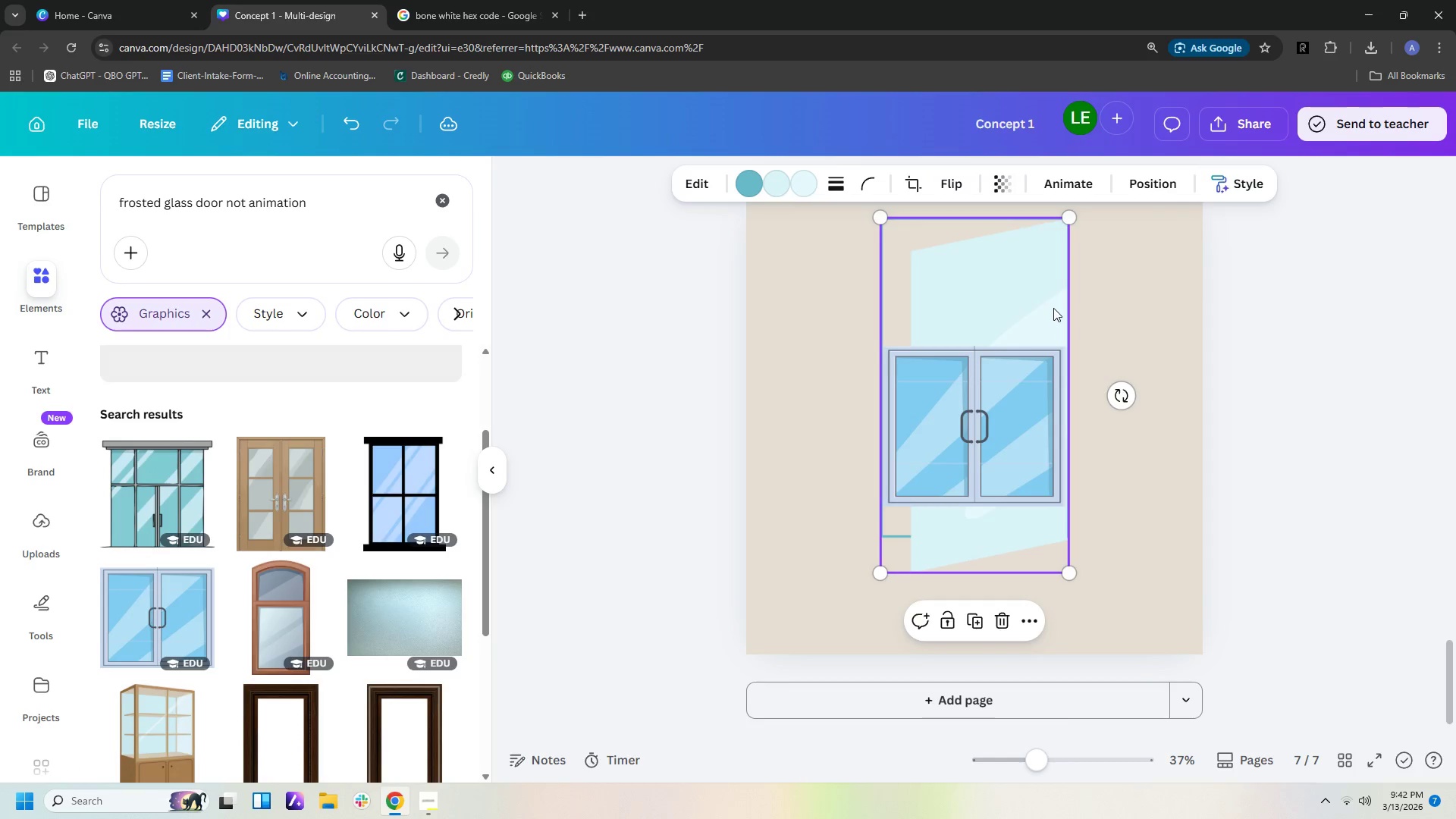 
key(Delete)
 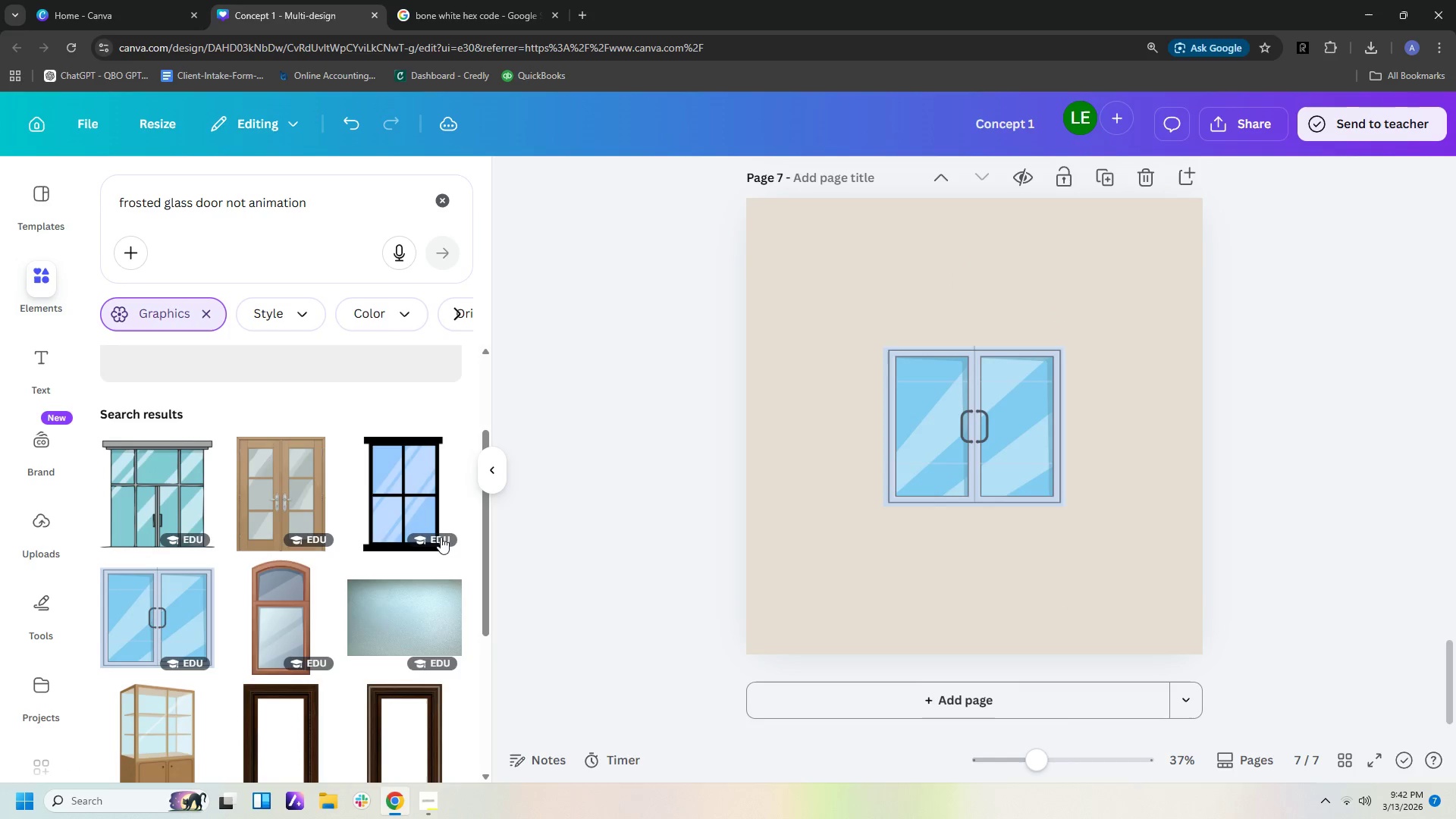 
scroll: coordinate [366, 602], scroll_direction: down, amount: 9.0
 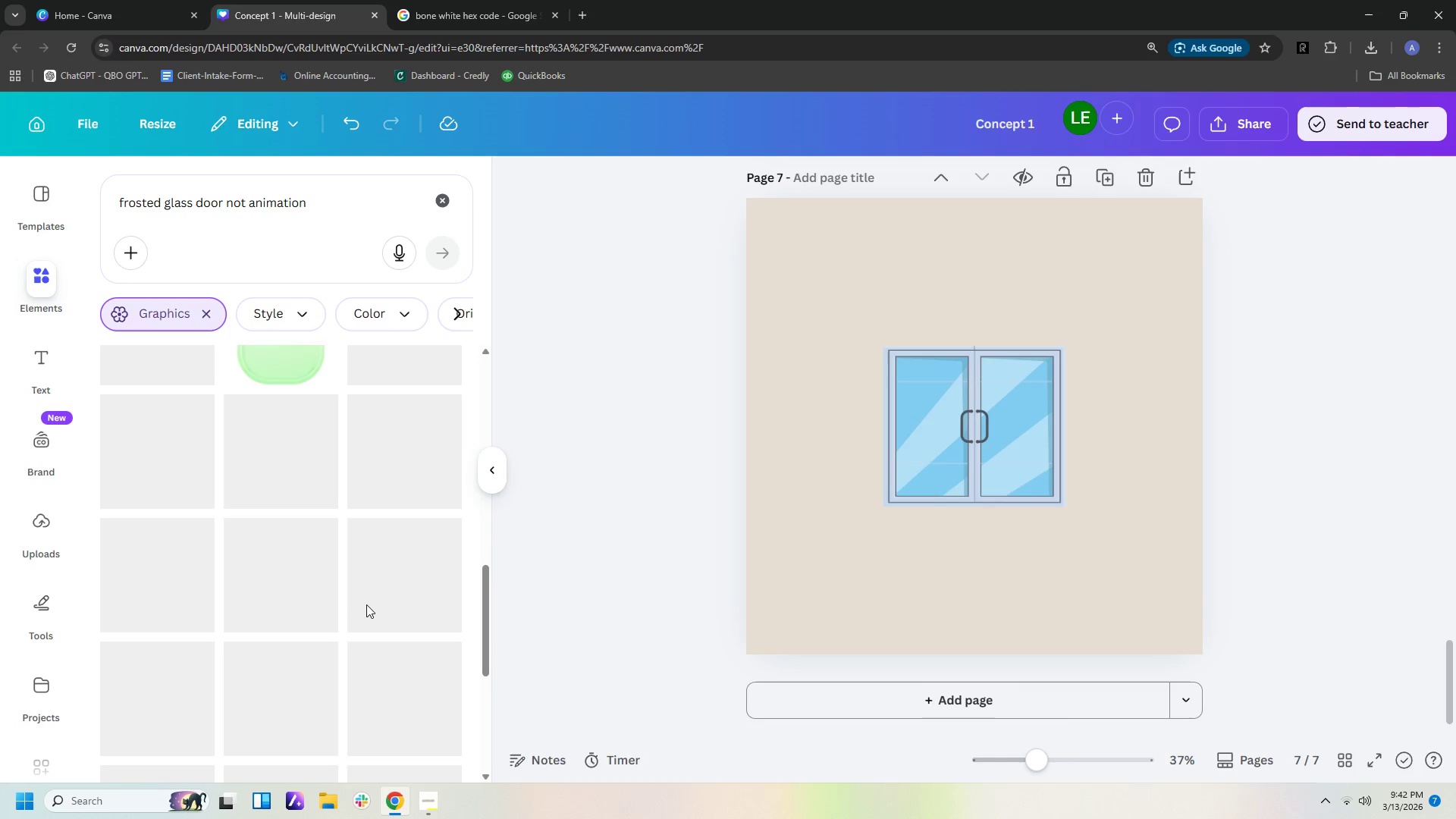 
scroll: coordinate [366, 609], scroll_direction: up, amount: 3.0
 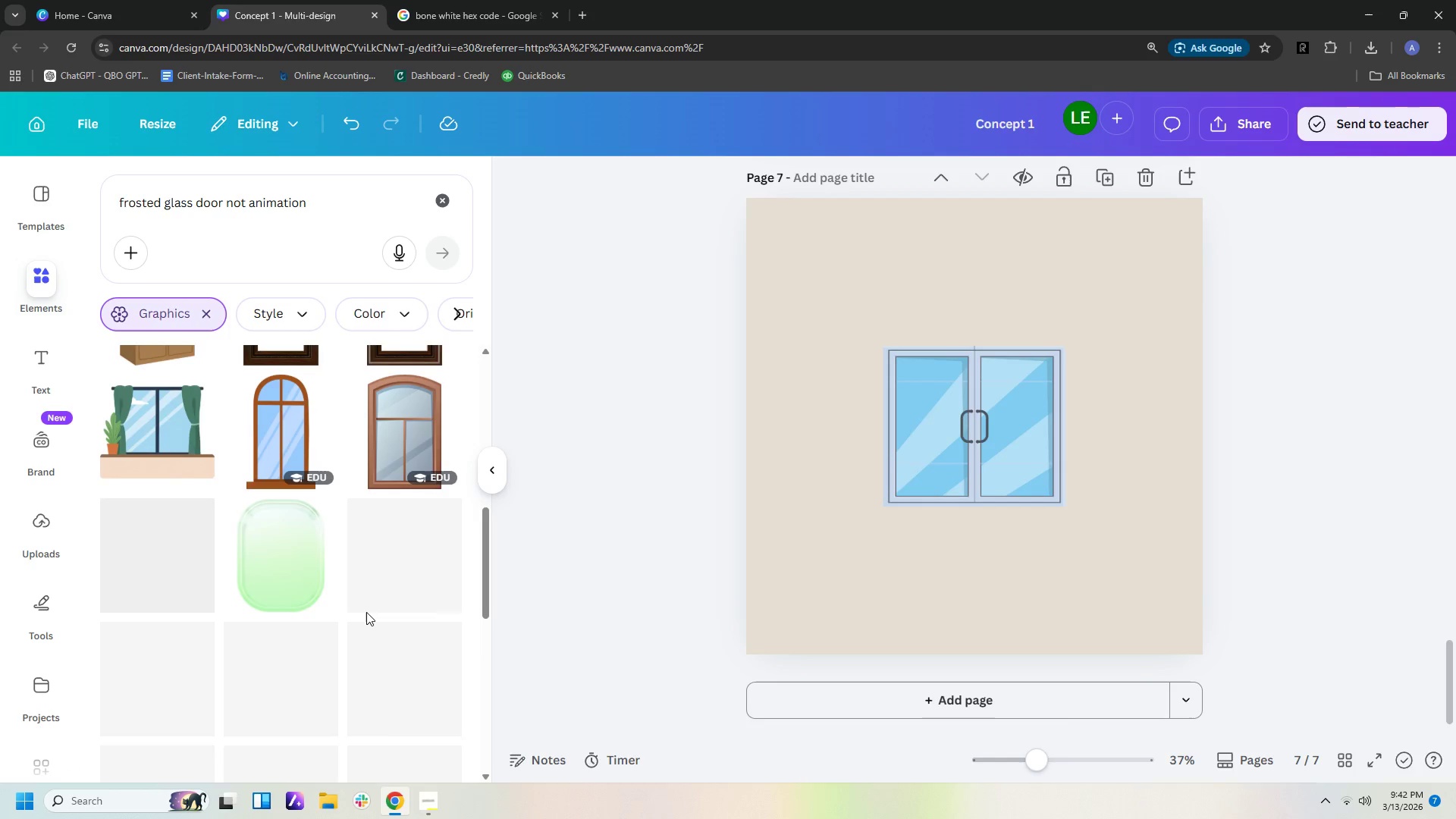 
scroll: coordinate [366, 613], scroll_direction: down, amount: 11.0
 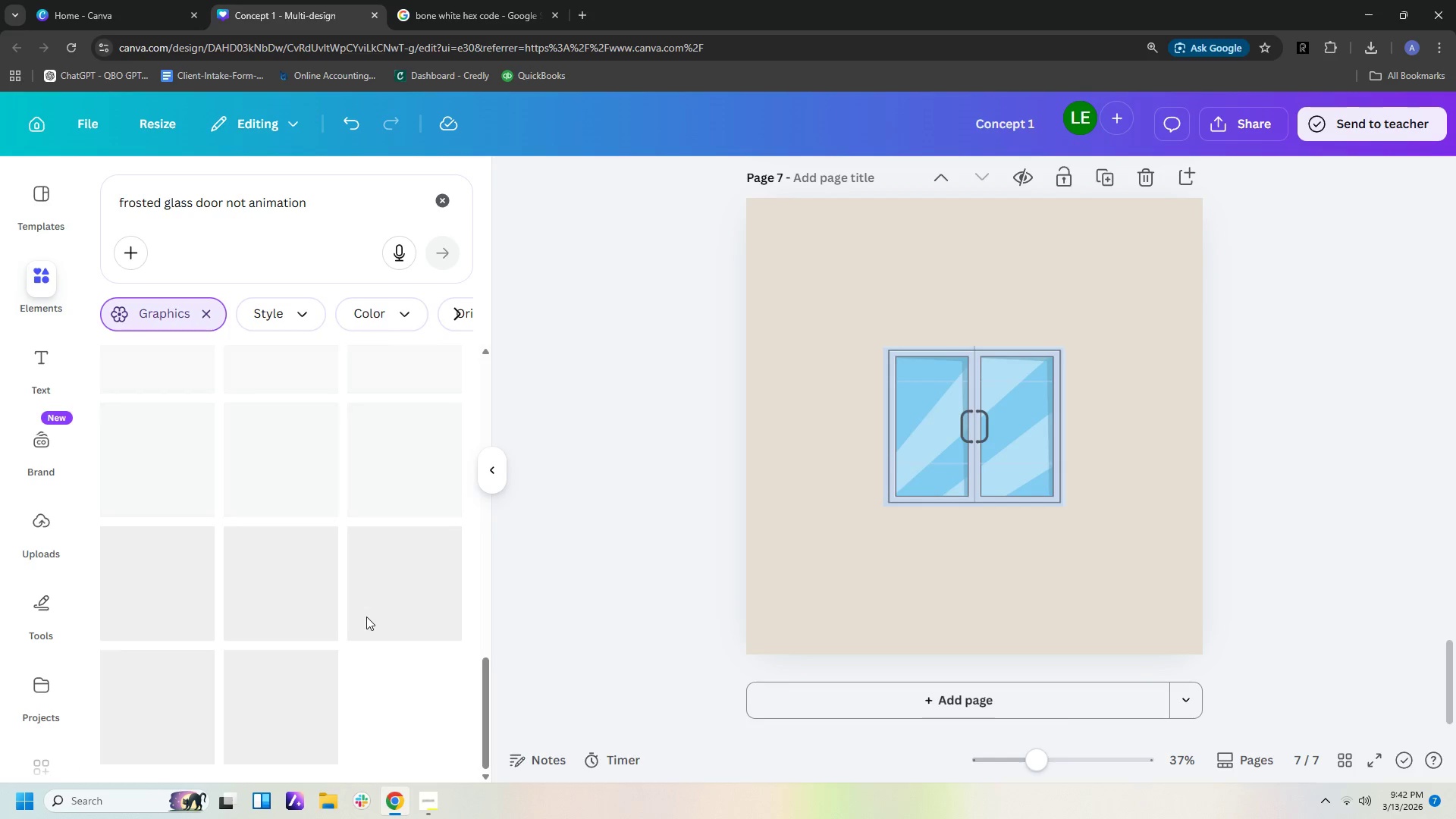 
scroll: coordinate [368, 617], scroll_direction: up, amount: 10.0
 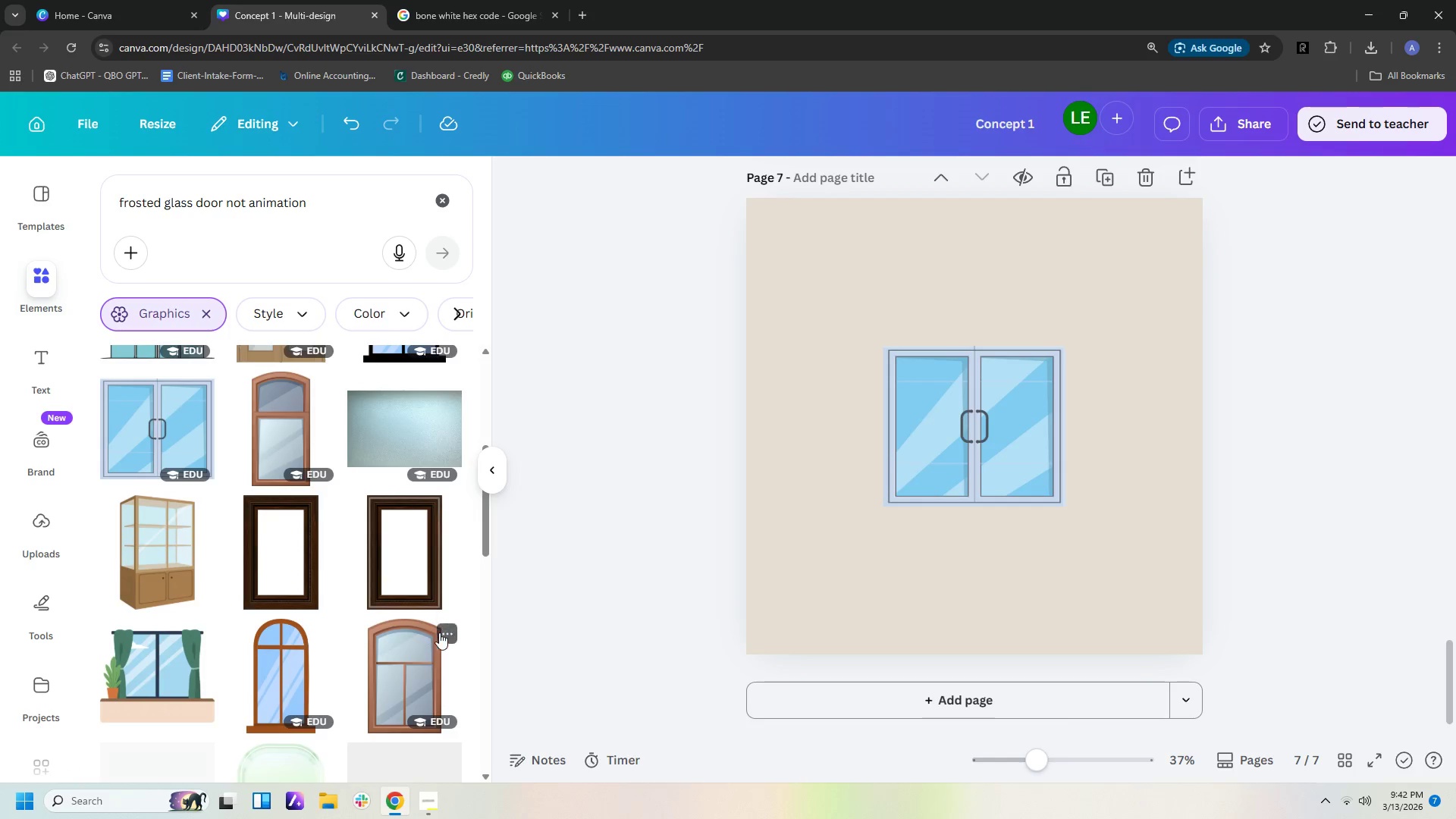 
scroll: coordinate [413, 630], scroll_direction: down, amount: 2.0
 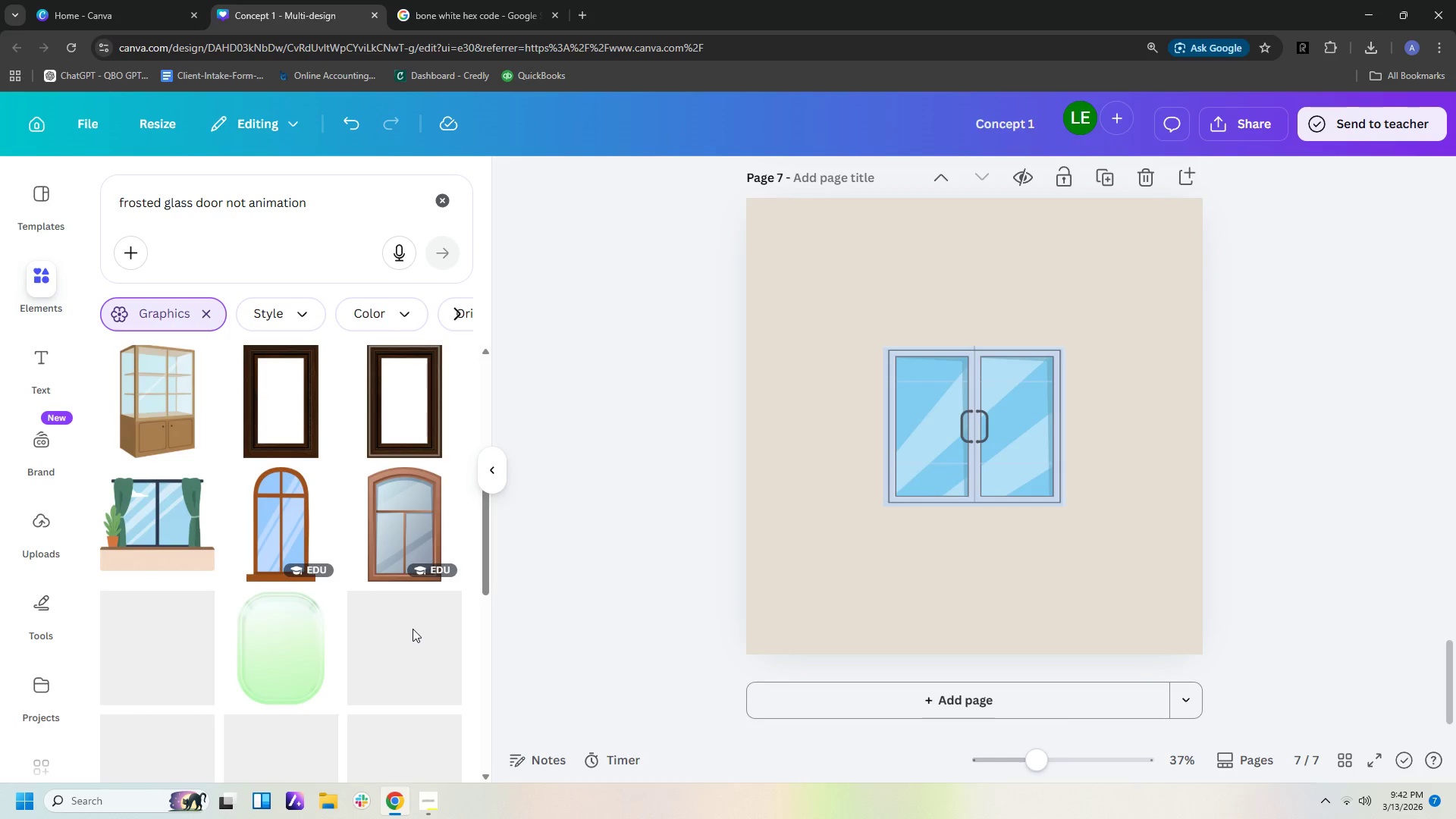 
scroll: coordinate [419, 623], scroll_direction: up, amount: 2.0
 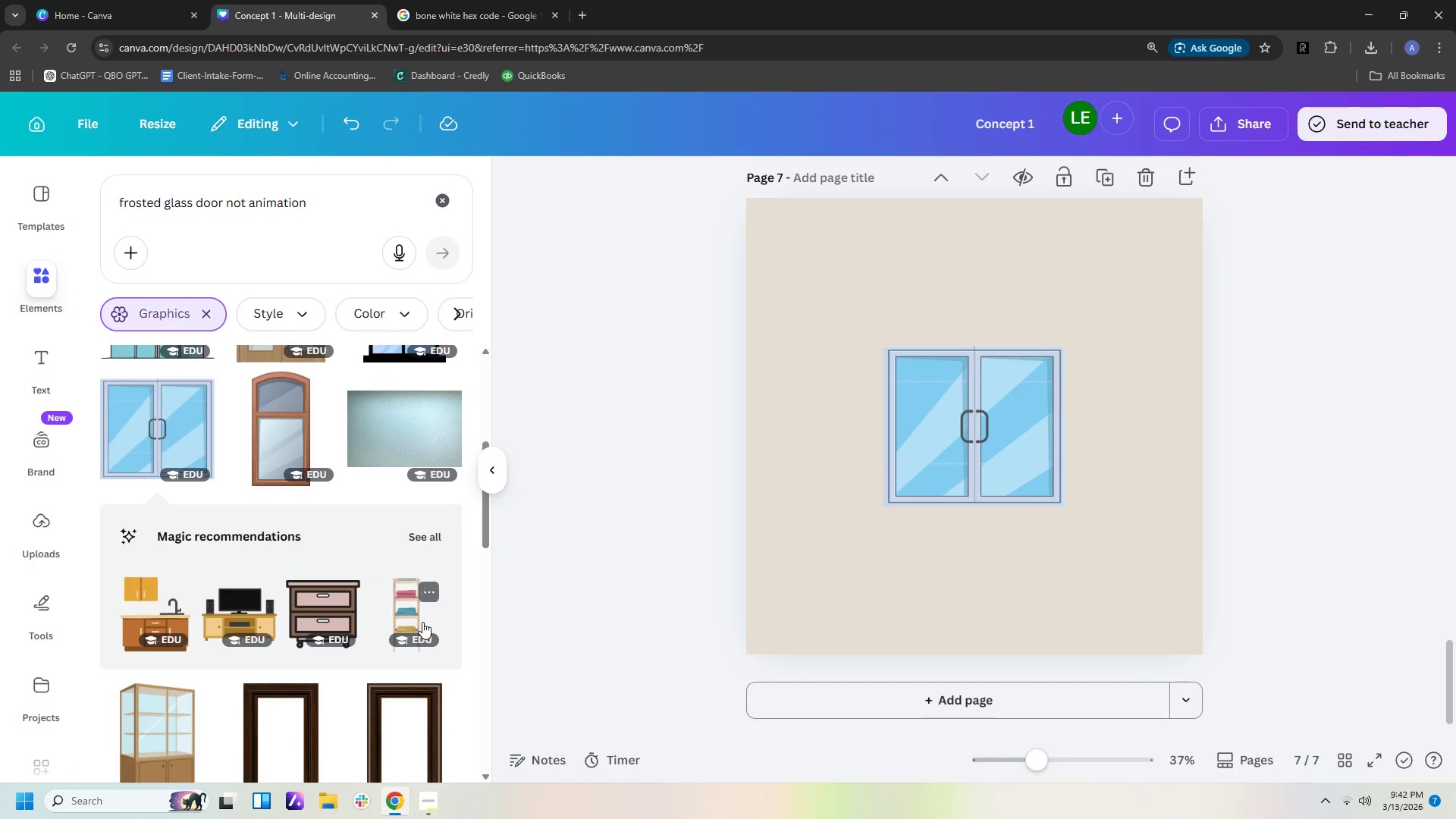 
scroll: coordinate [422, 622], scroll_direction: down, amount: 2.0
 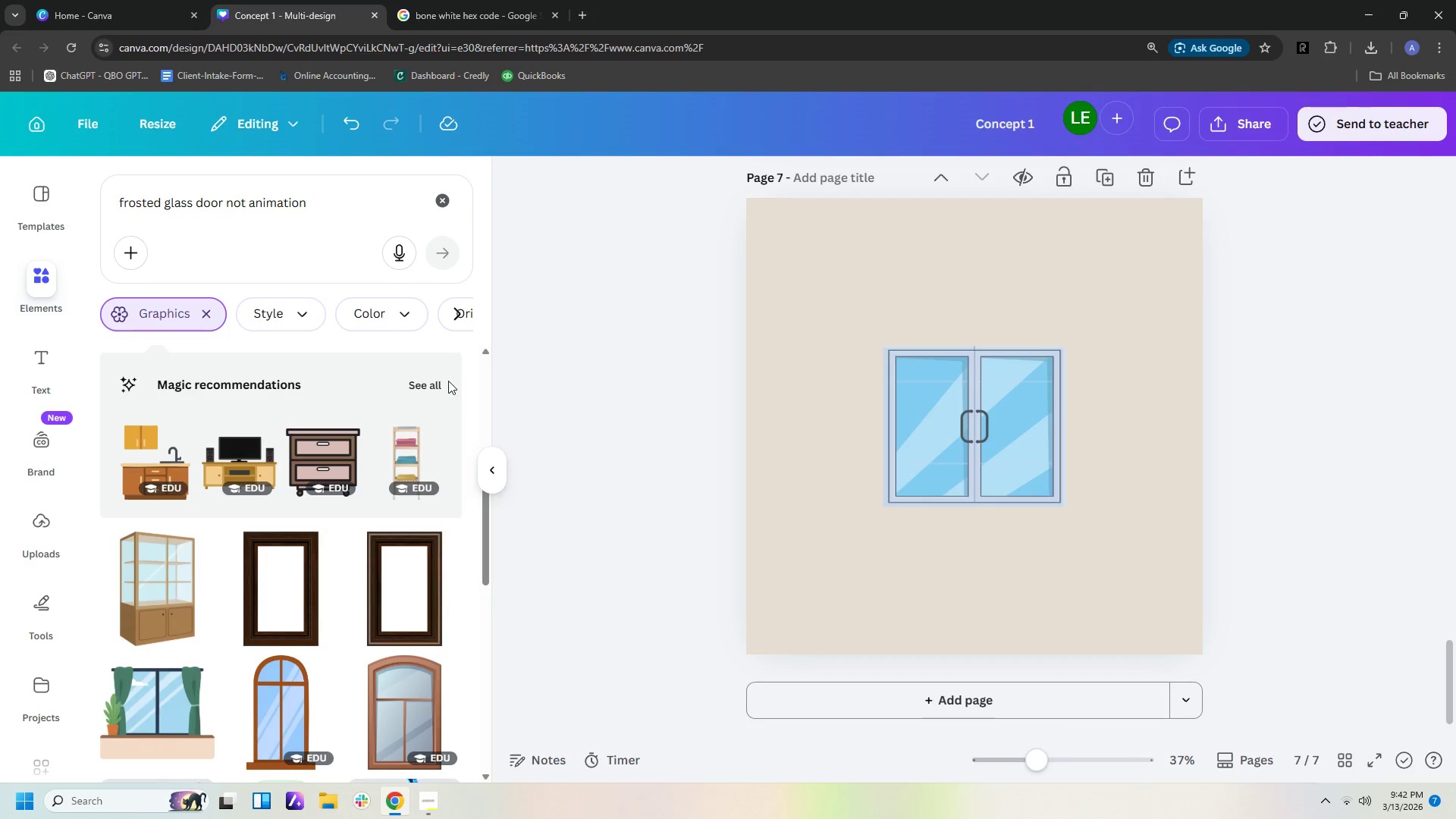 
left_click([425, 381])
 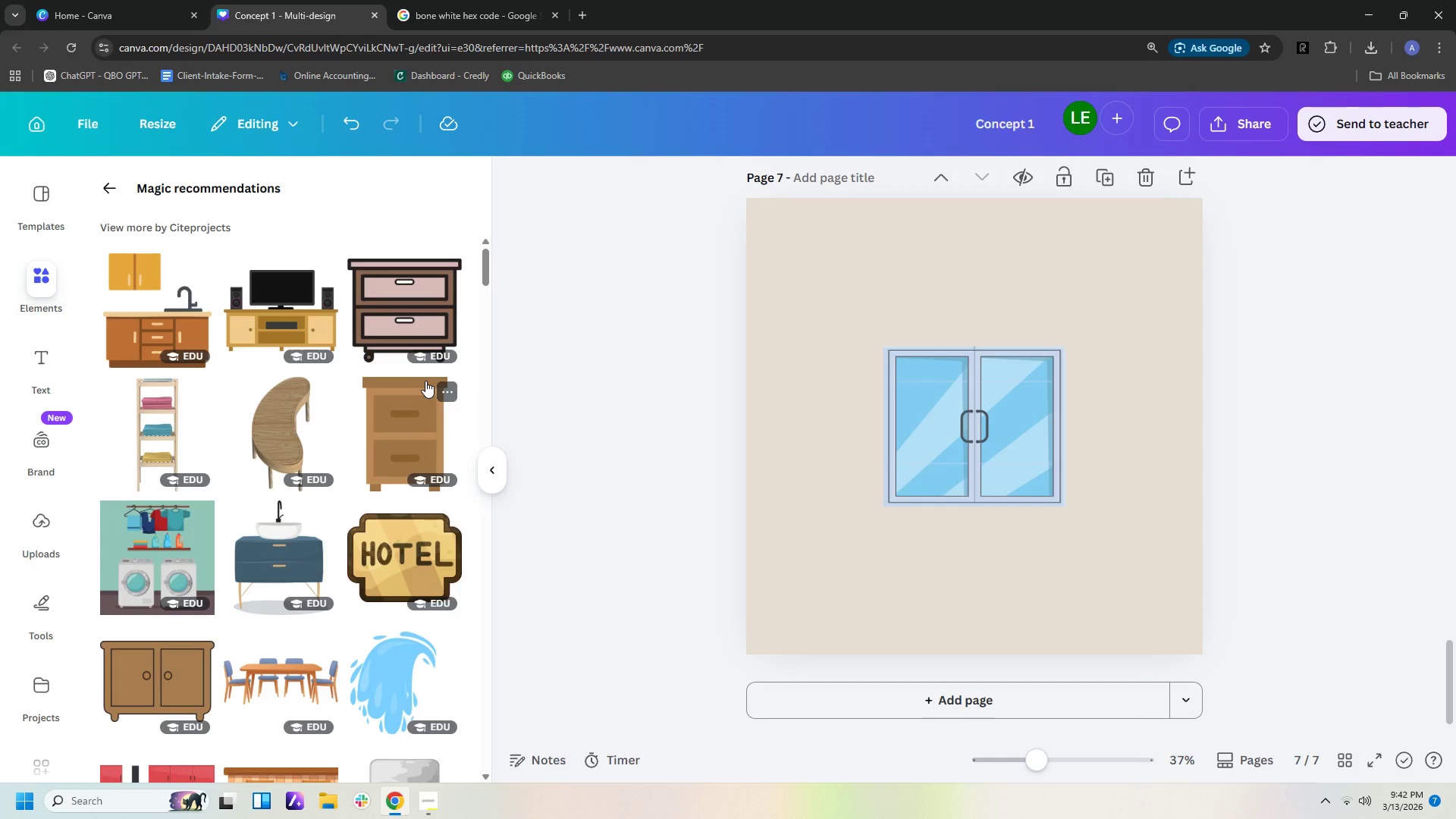 
scroll: coordinate [433, 475], scroll_direction: down, amount: 23.0
 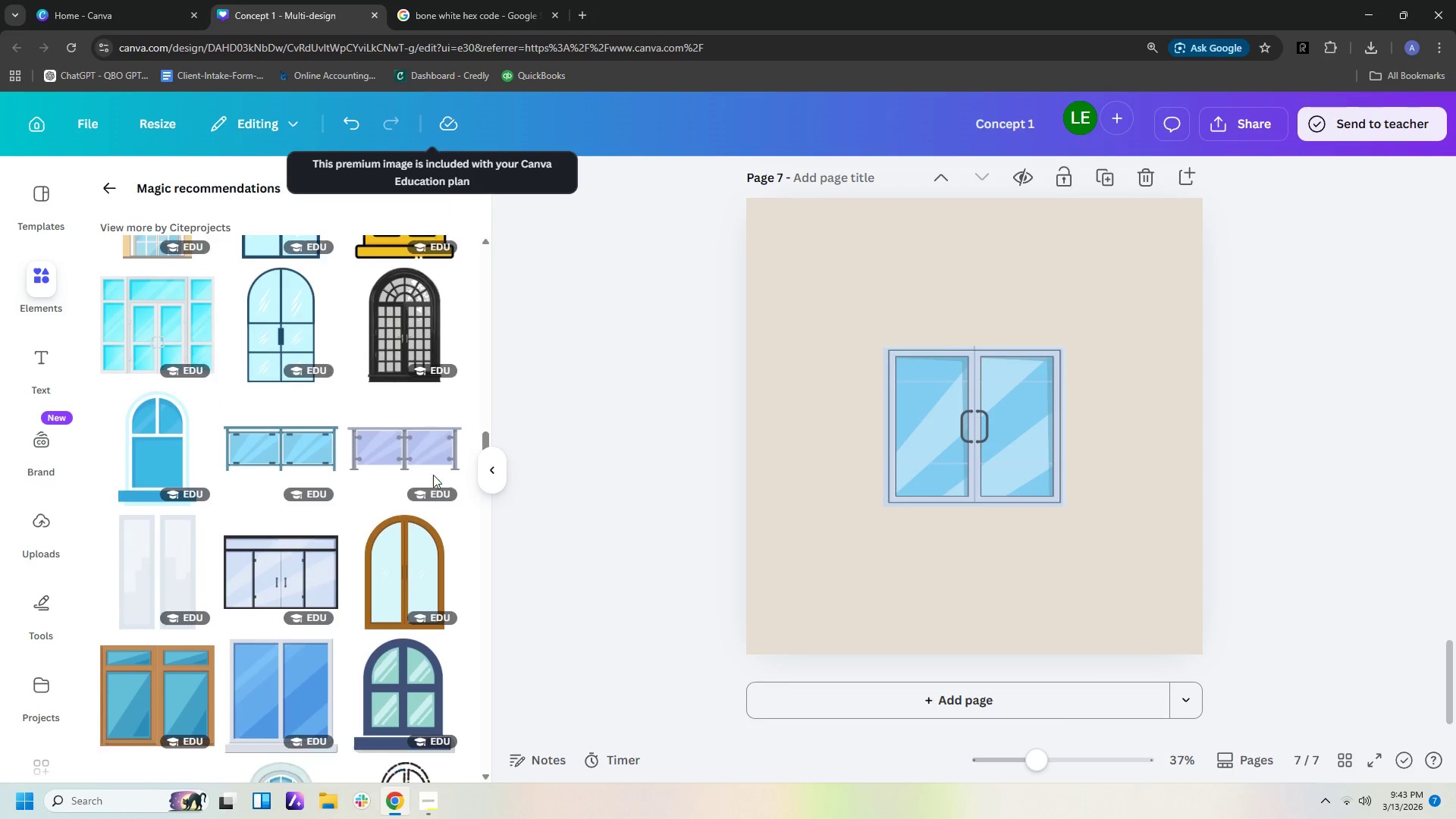 
scroll: coordinate [352, 471], scroll_direction: up, amount: 45.0
 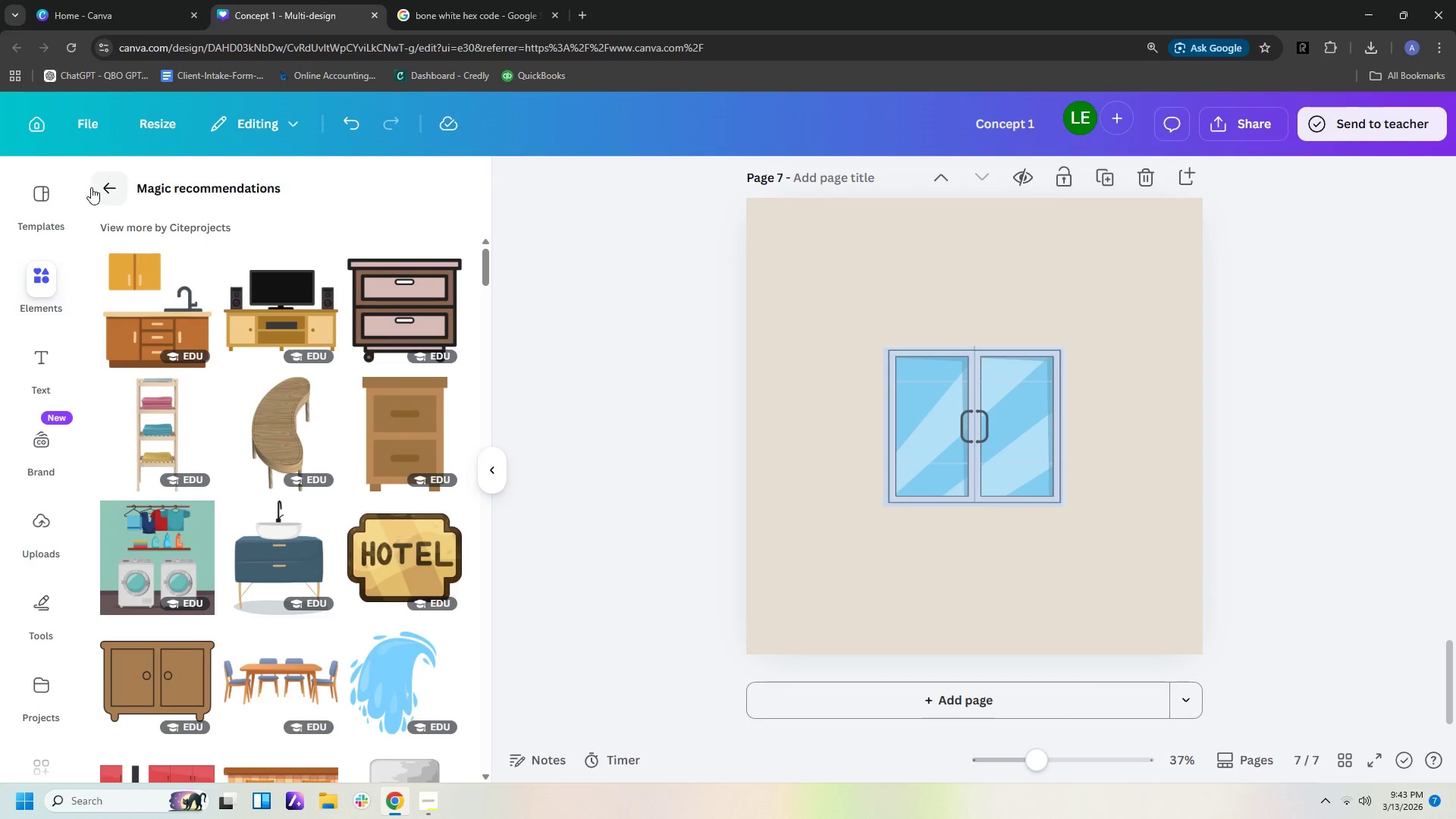 
left_click([110, 182])
 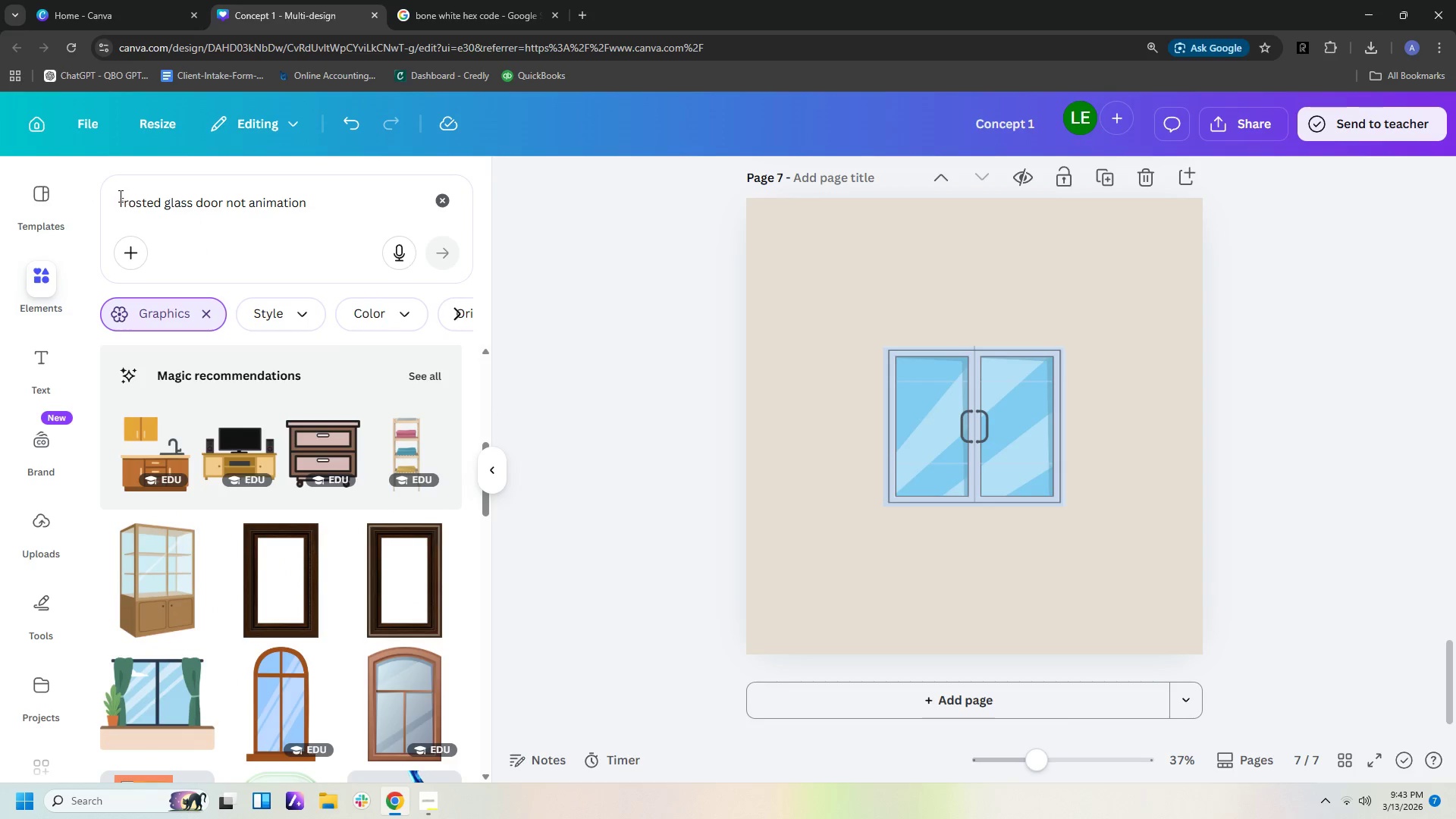 
left_click([119, 196])
 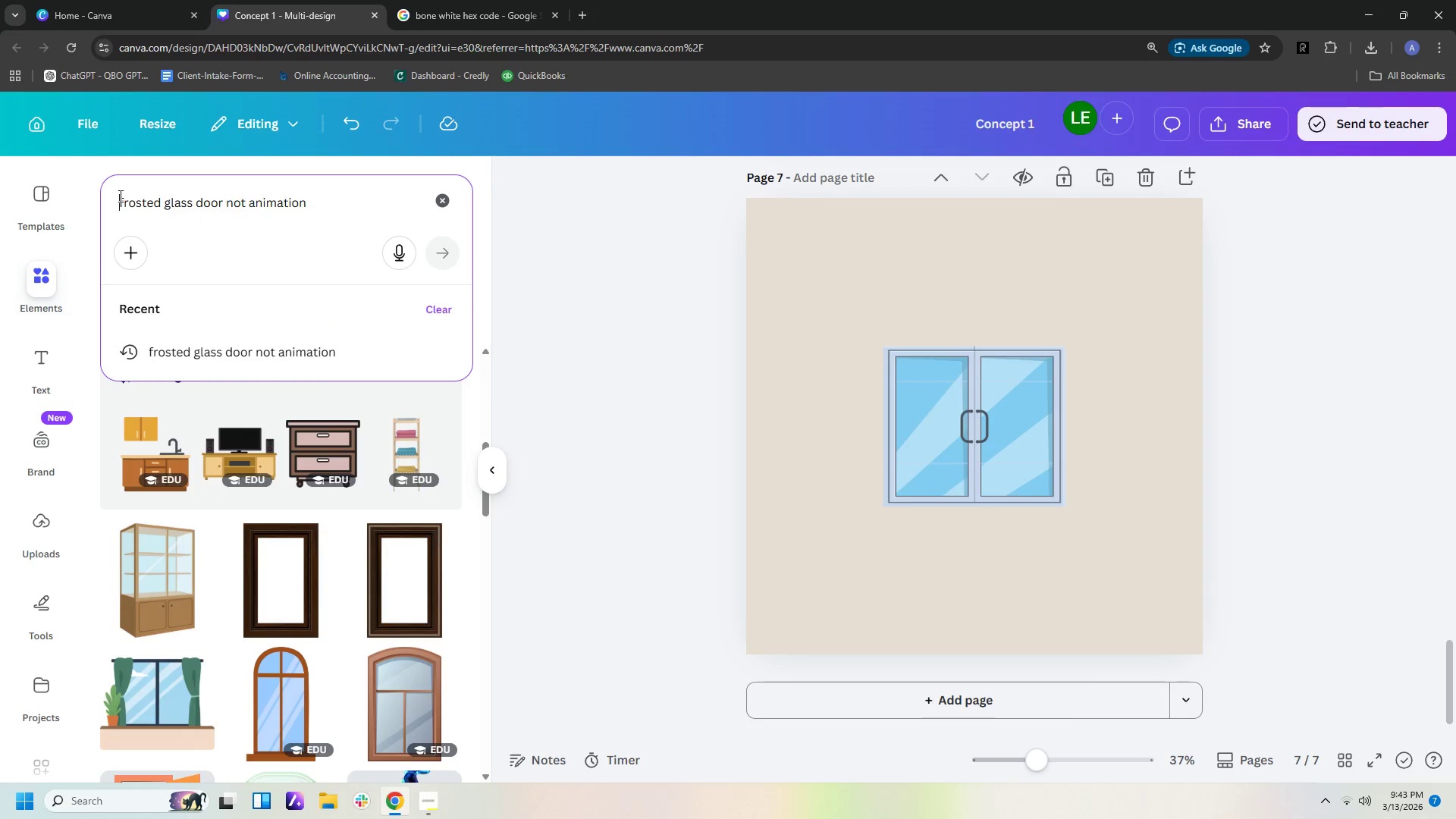 
key(ArrowRight)
 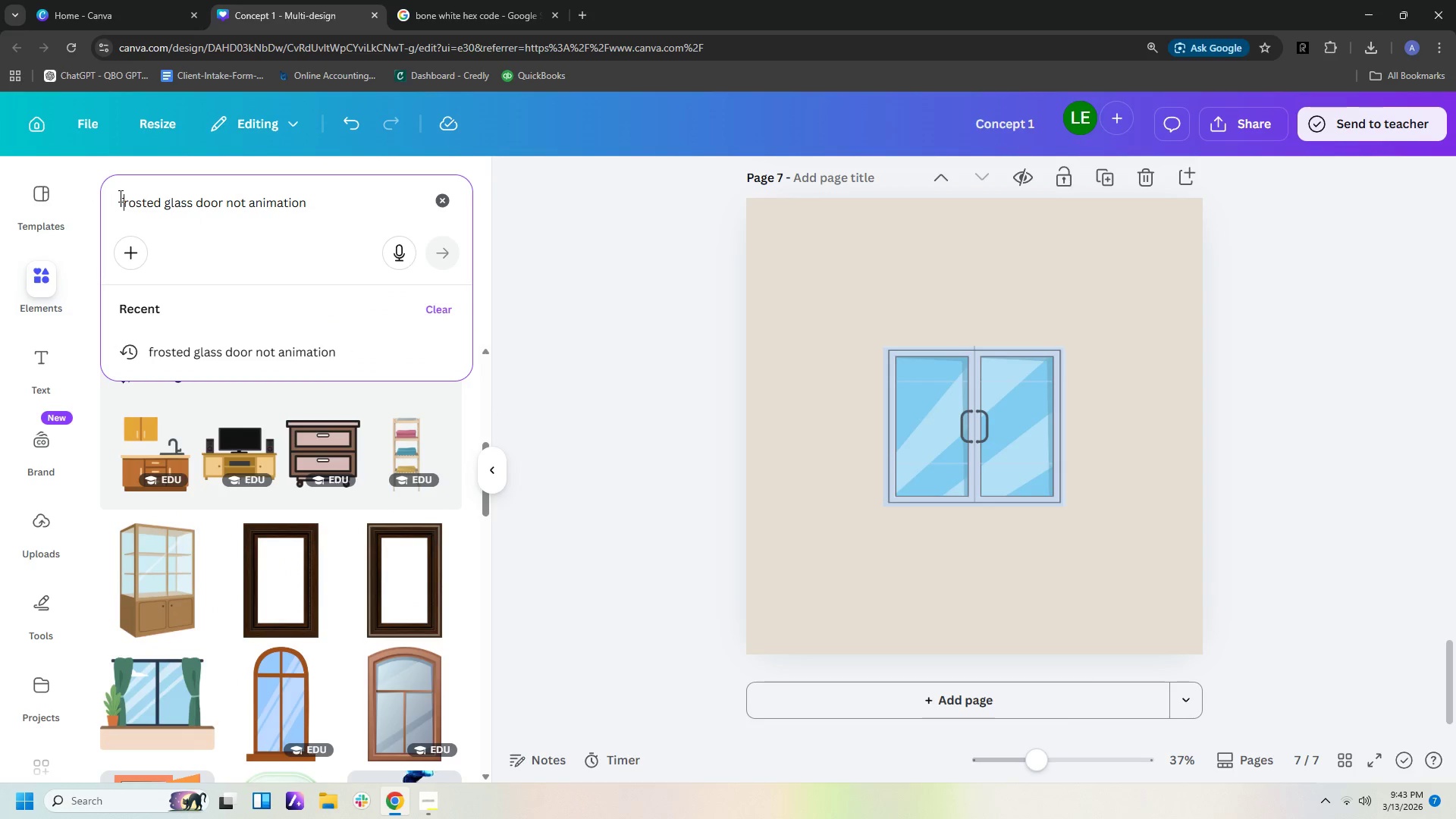 
key(ArrowRight)
 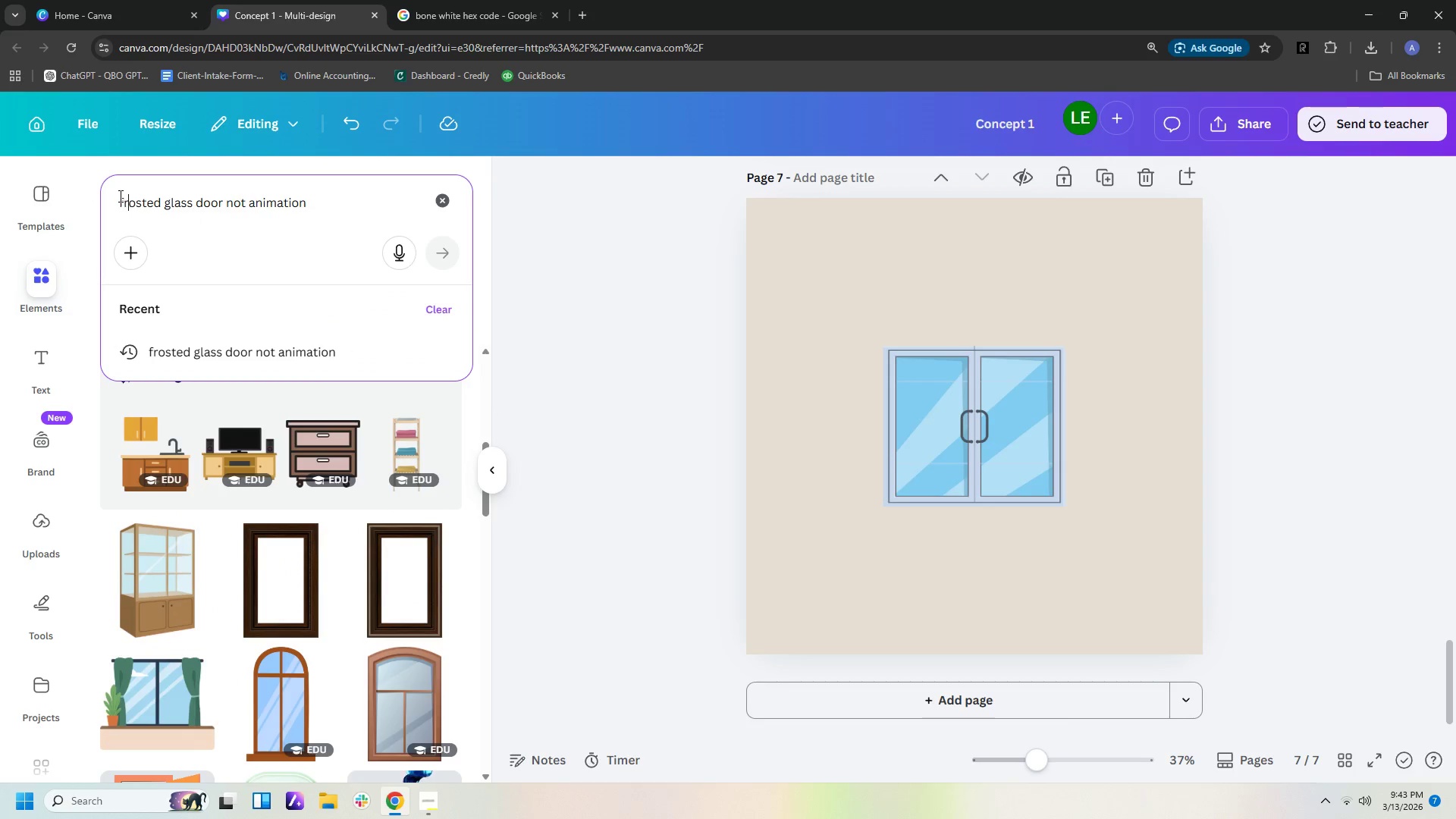 
key(ArrowRight)
 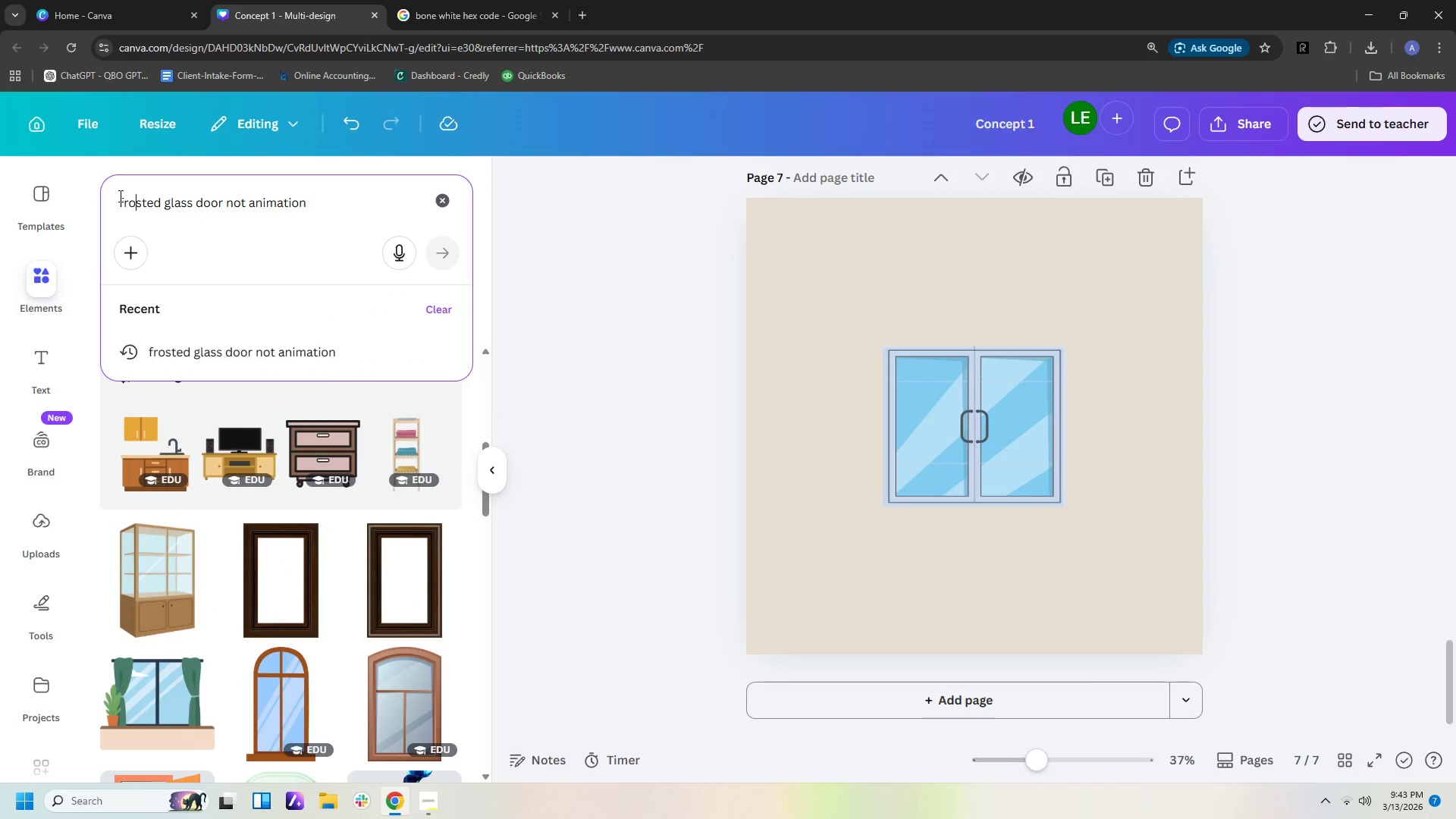 
hold_key(key=ArrowRight, duration=0.84)
 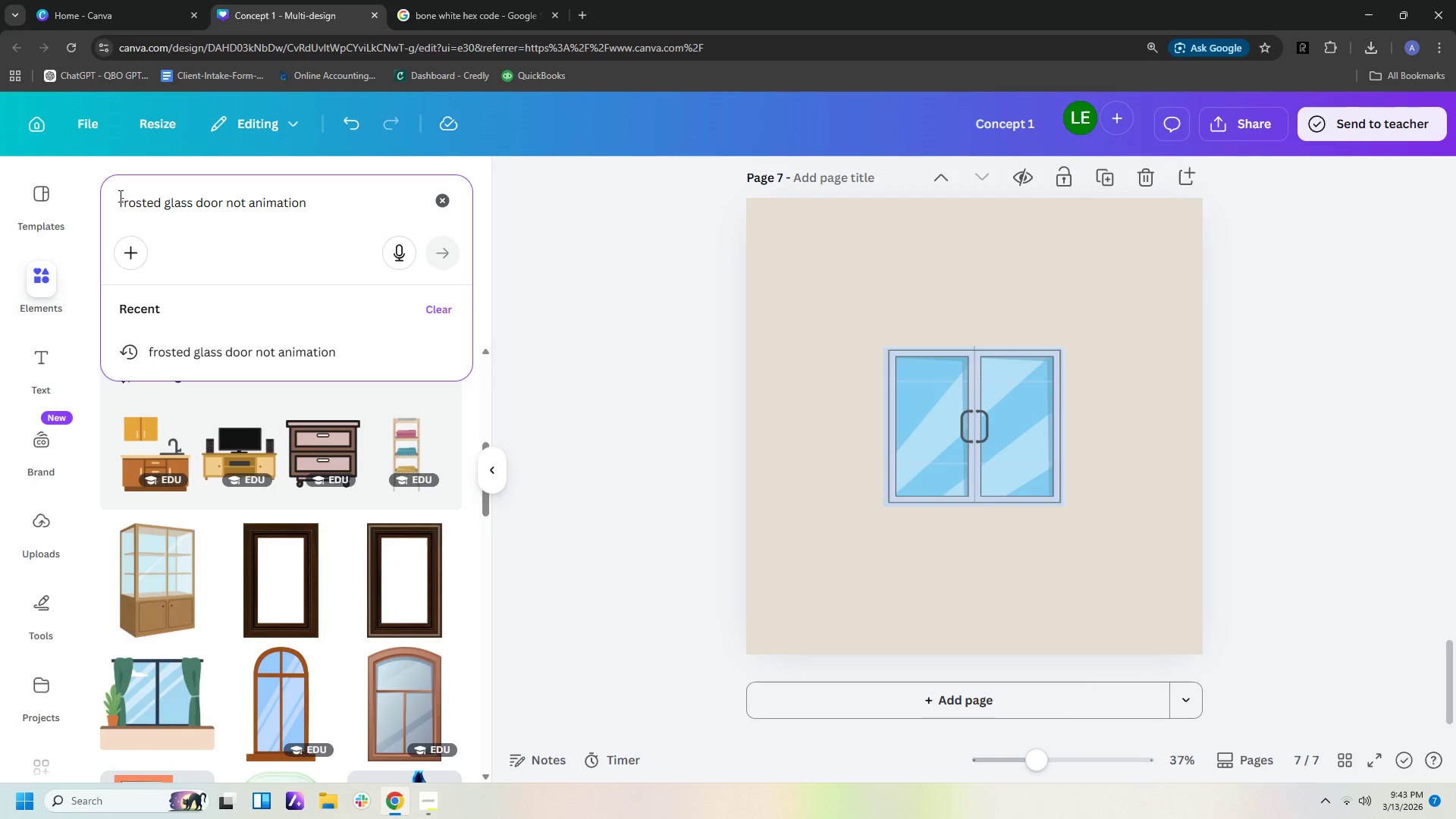 
type(one )
 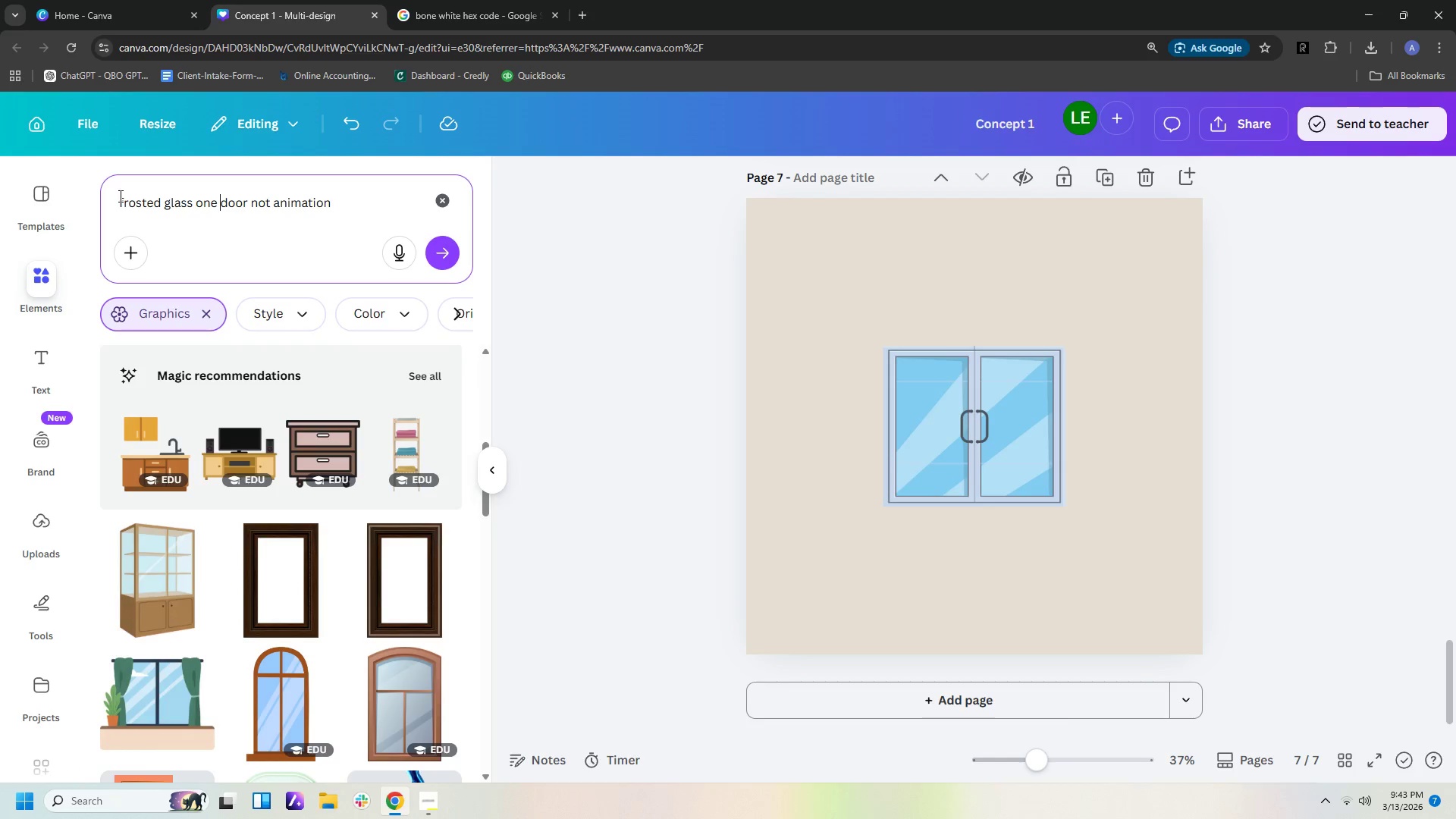 
key(Enter)
 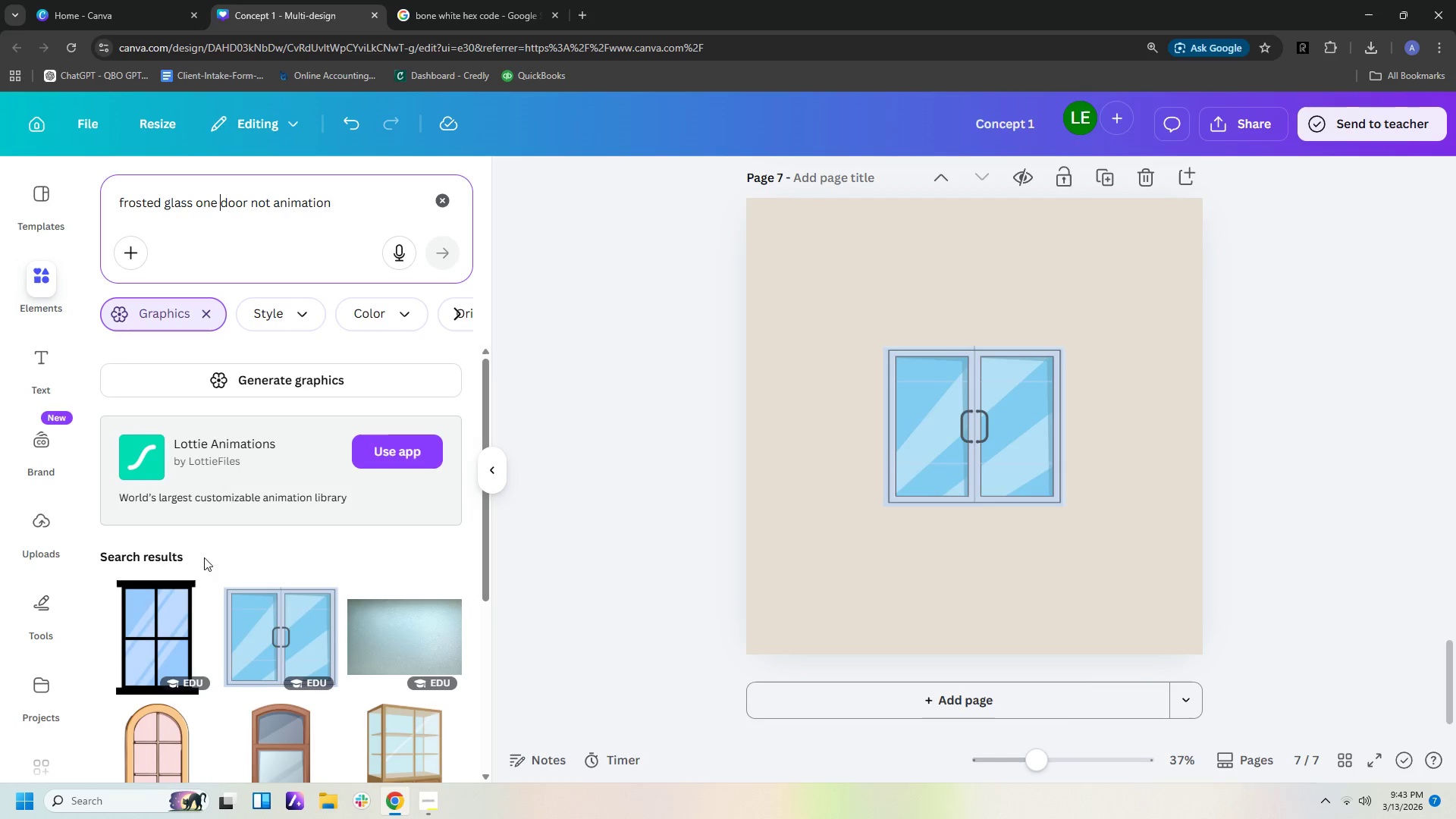 
scroll: coordinate [388, 588], scroll_direction: down, amount: 3.0
 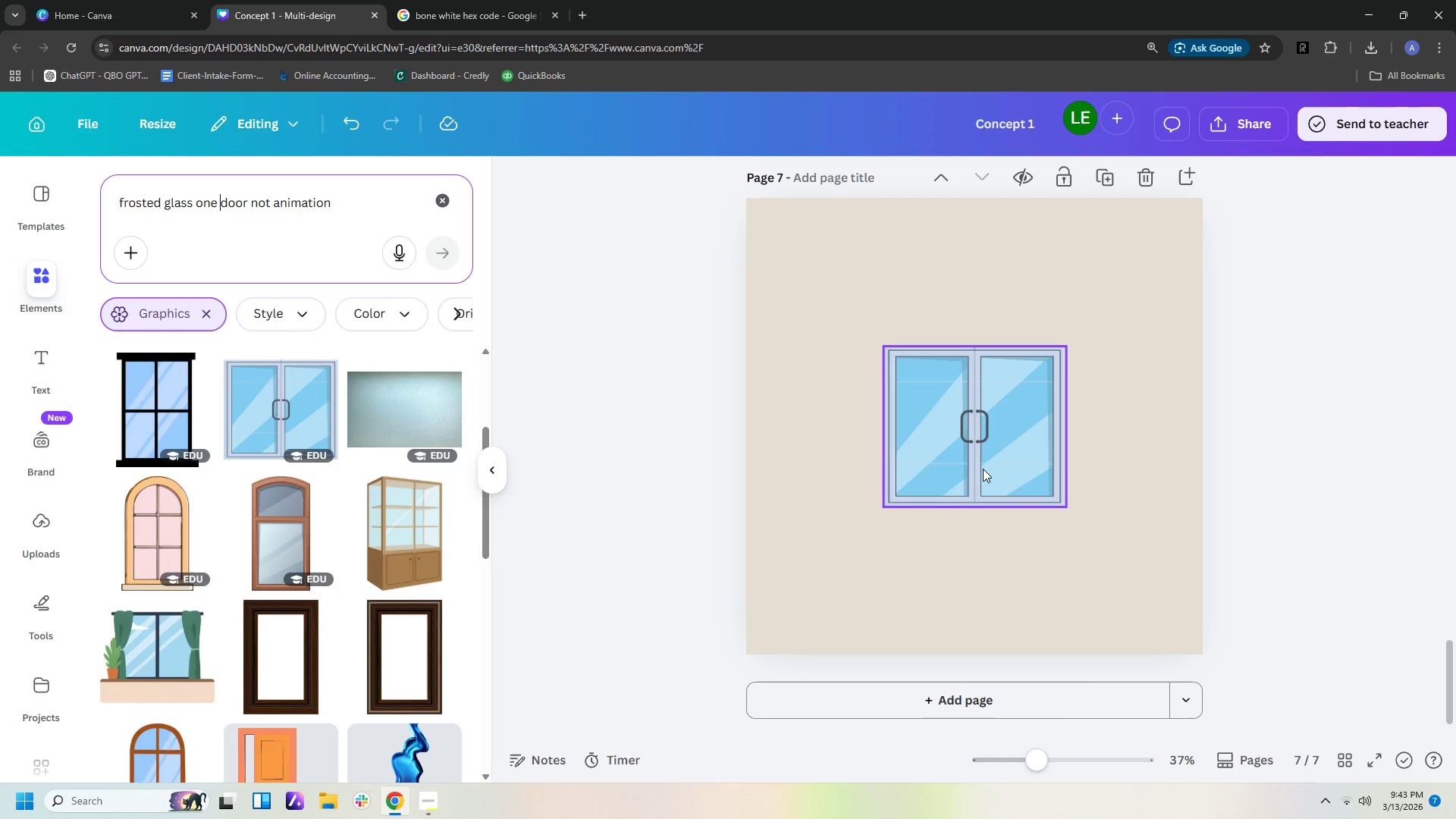 
left_click([995, 459])
 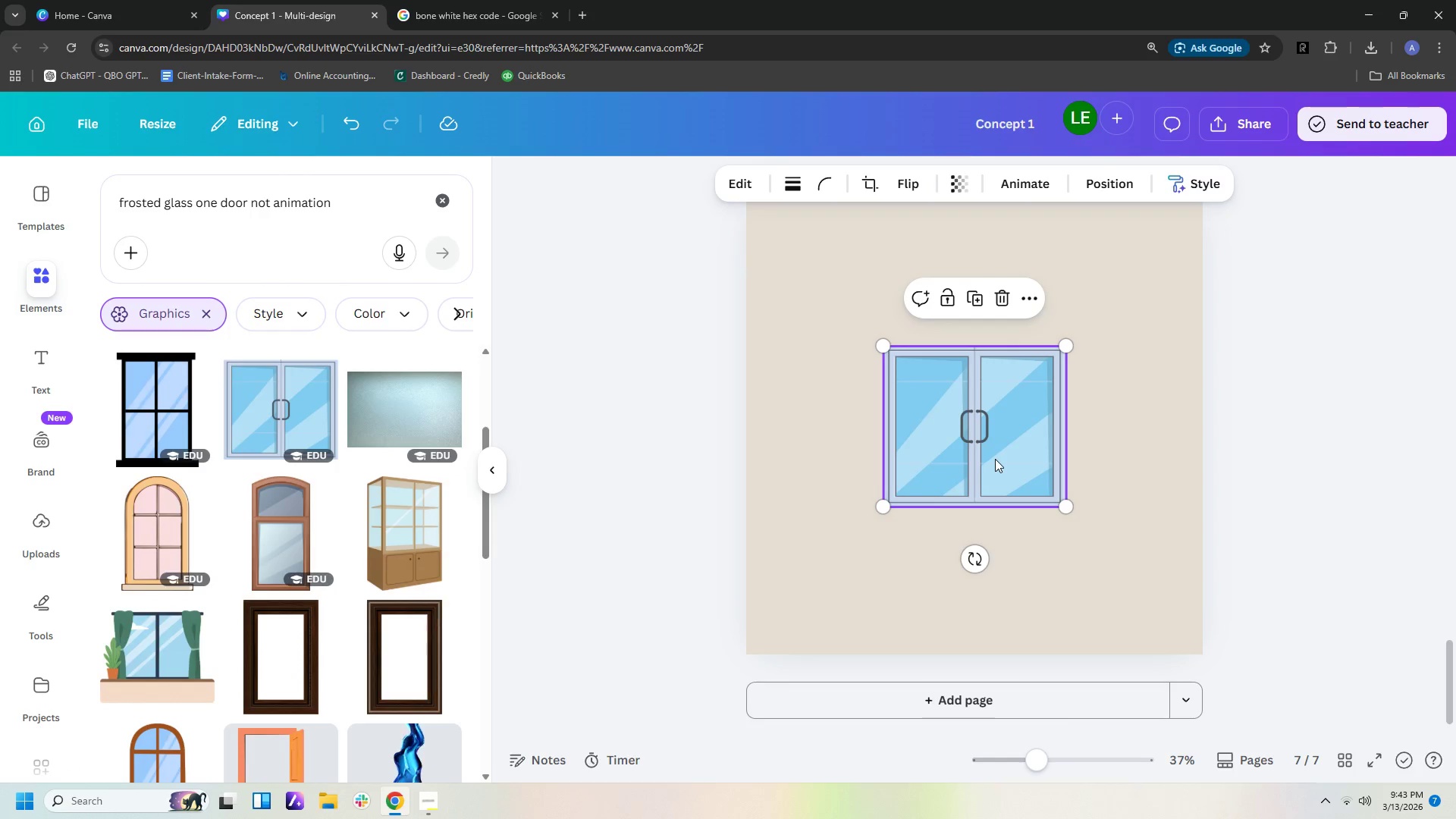 
key(Delete)
 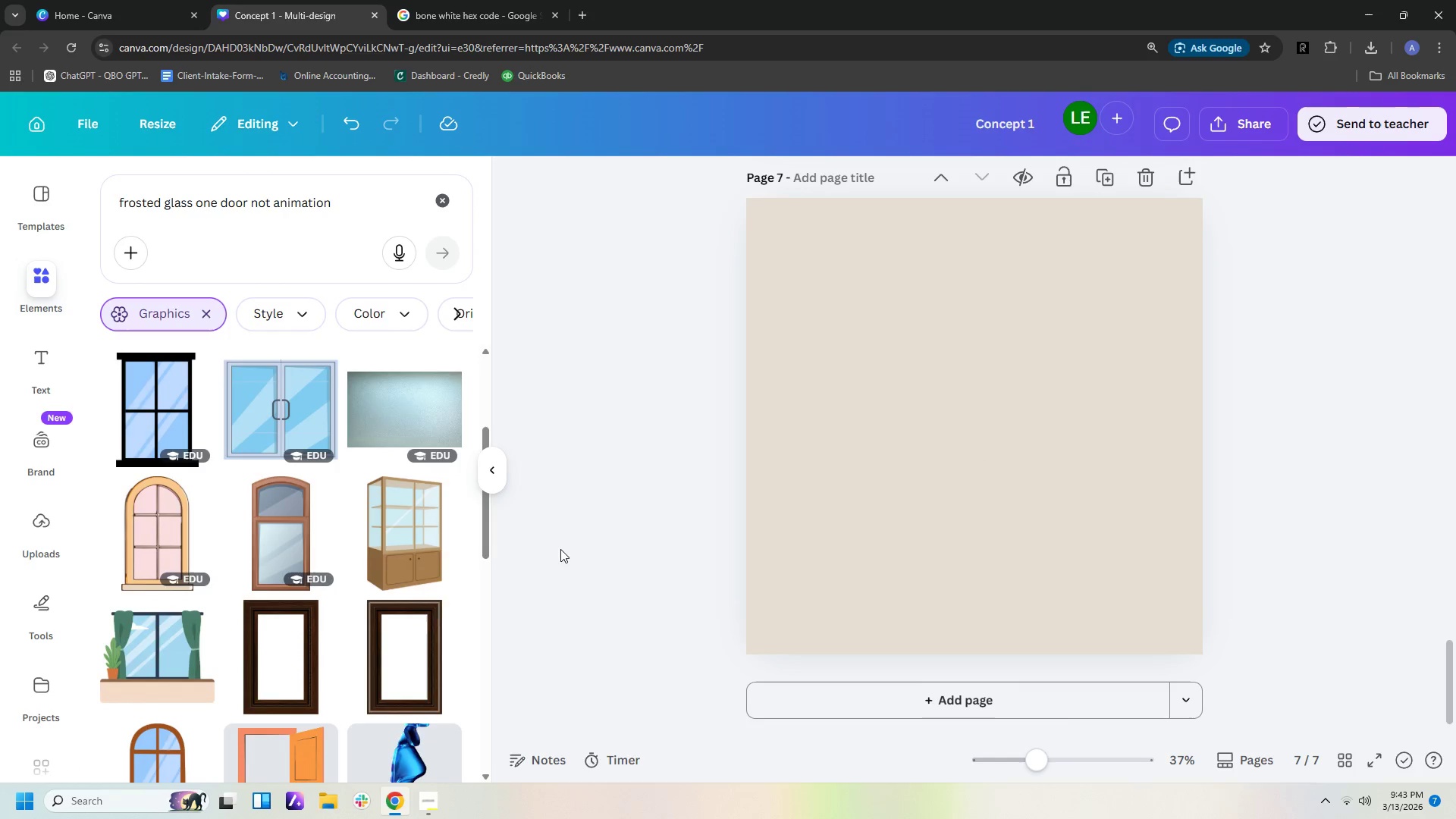 
scroll: coordinate [403, 558], scroll_direction: down, amount: 7.0
 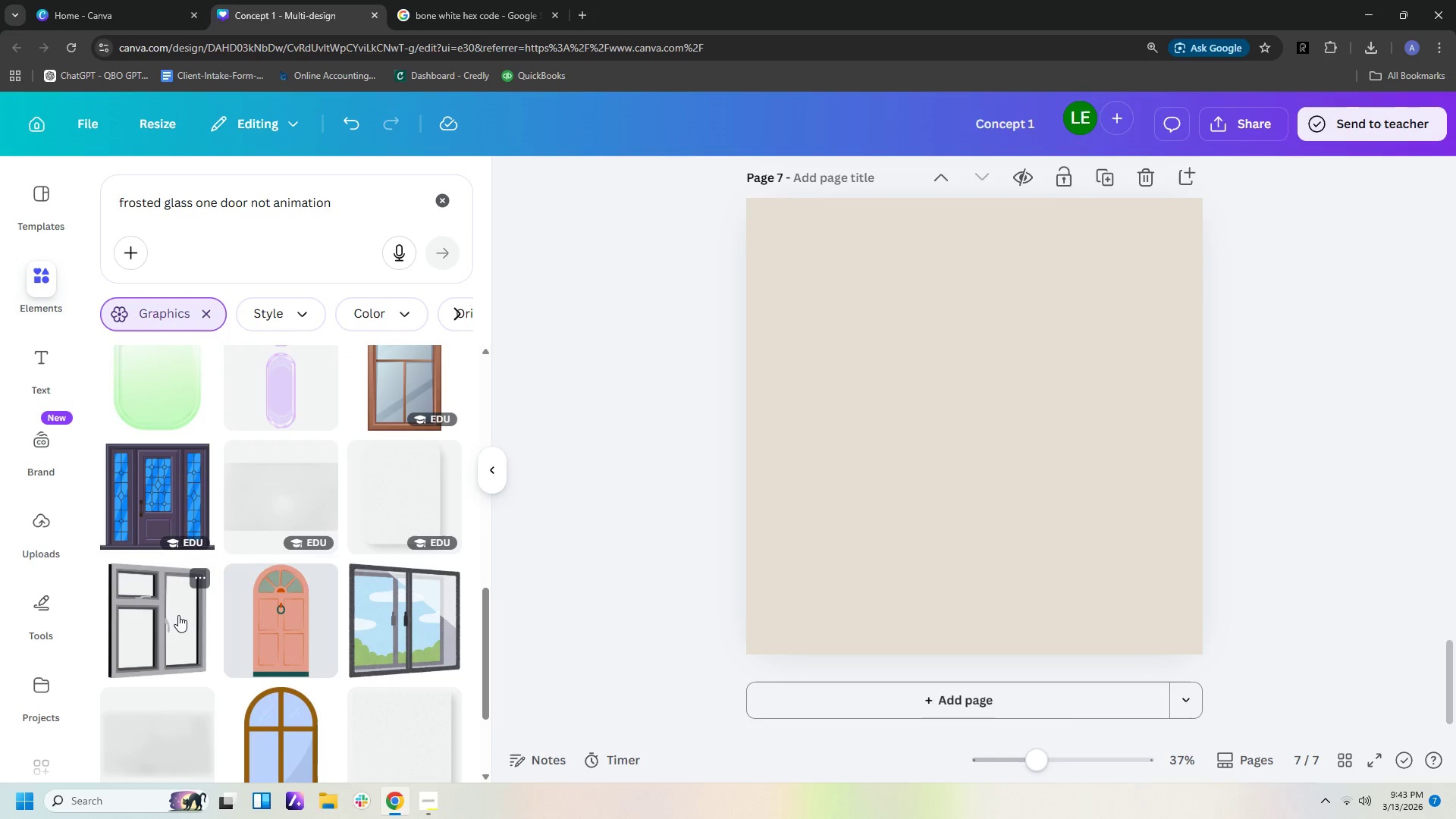 
left_click([178, 615])
 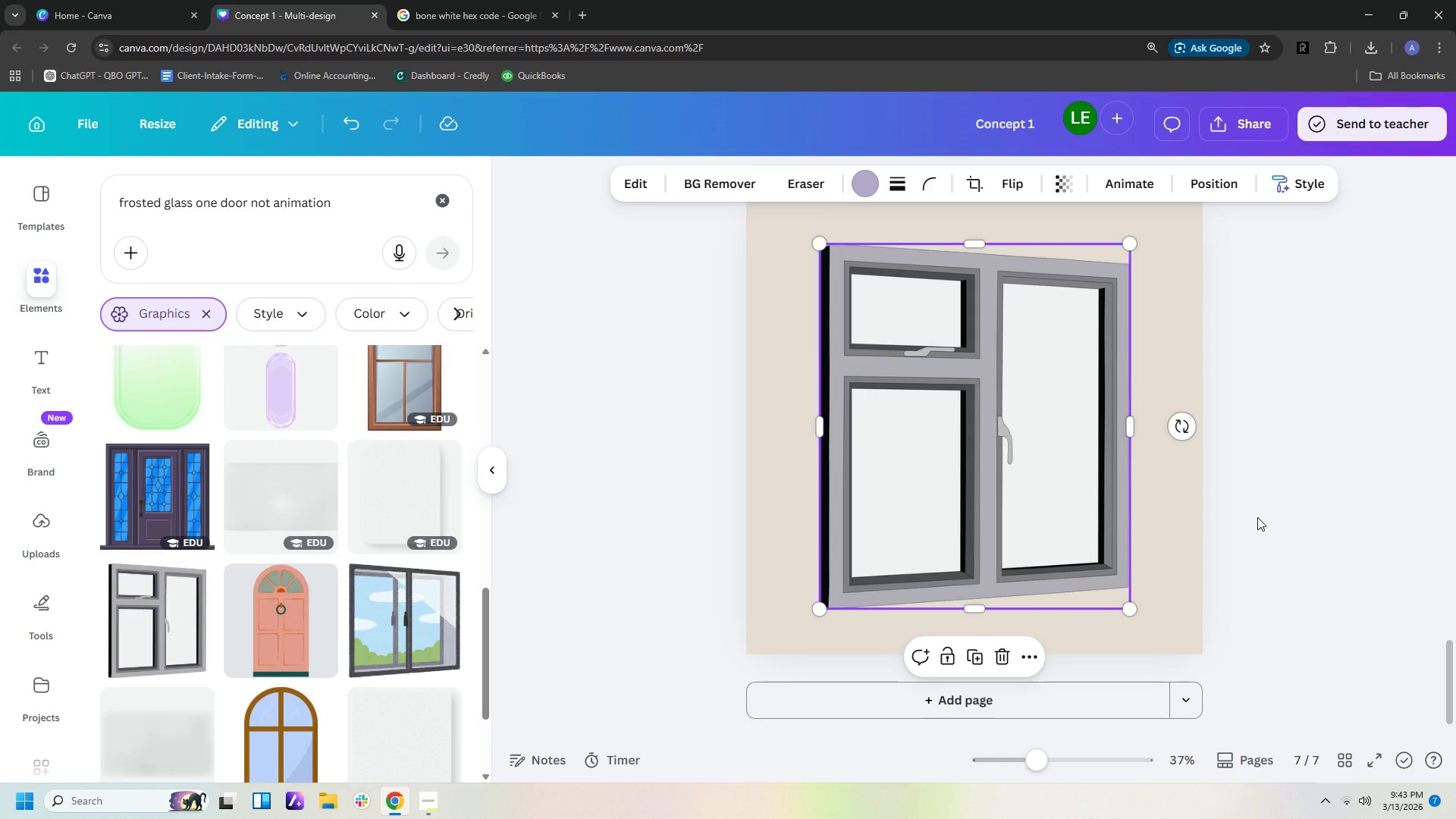 
left_click([1112, 513])
 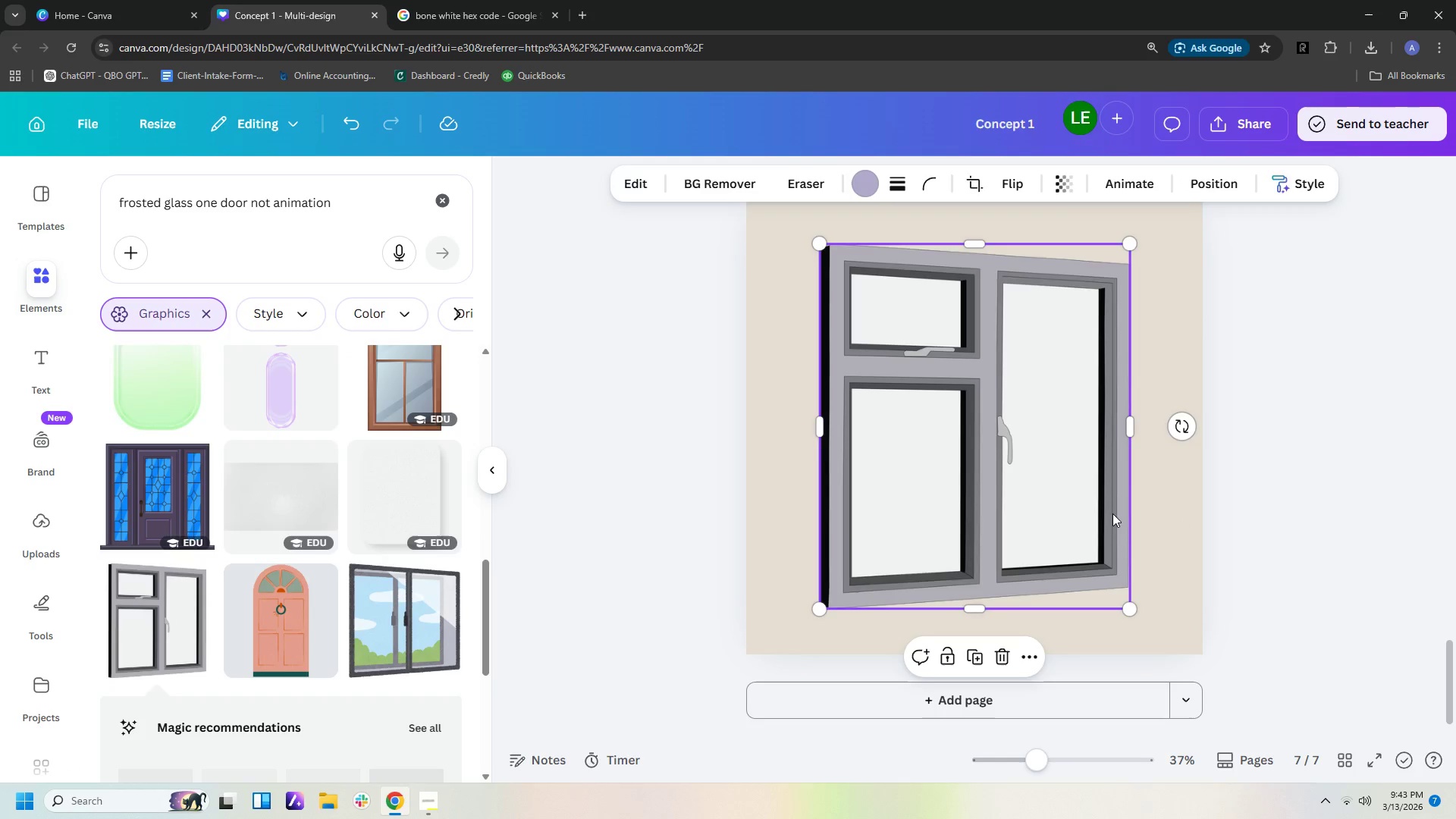 
key(Delete)
 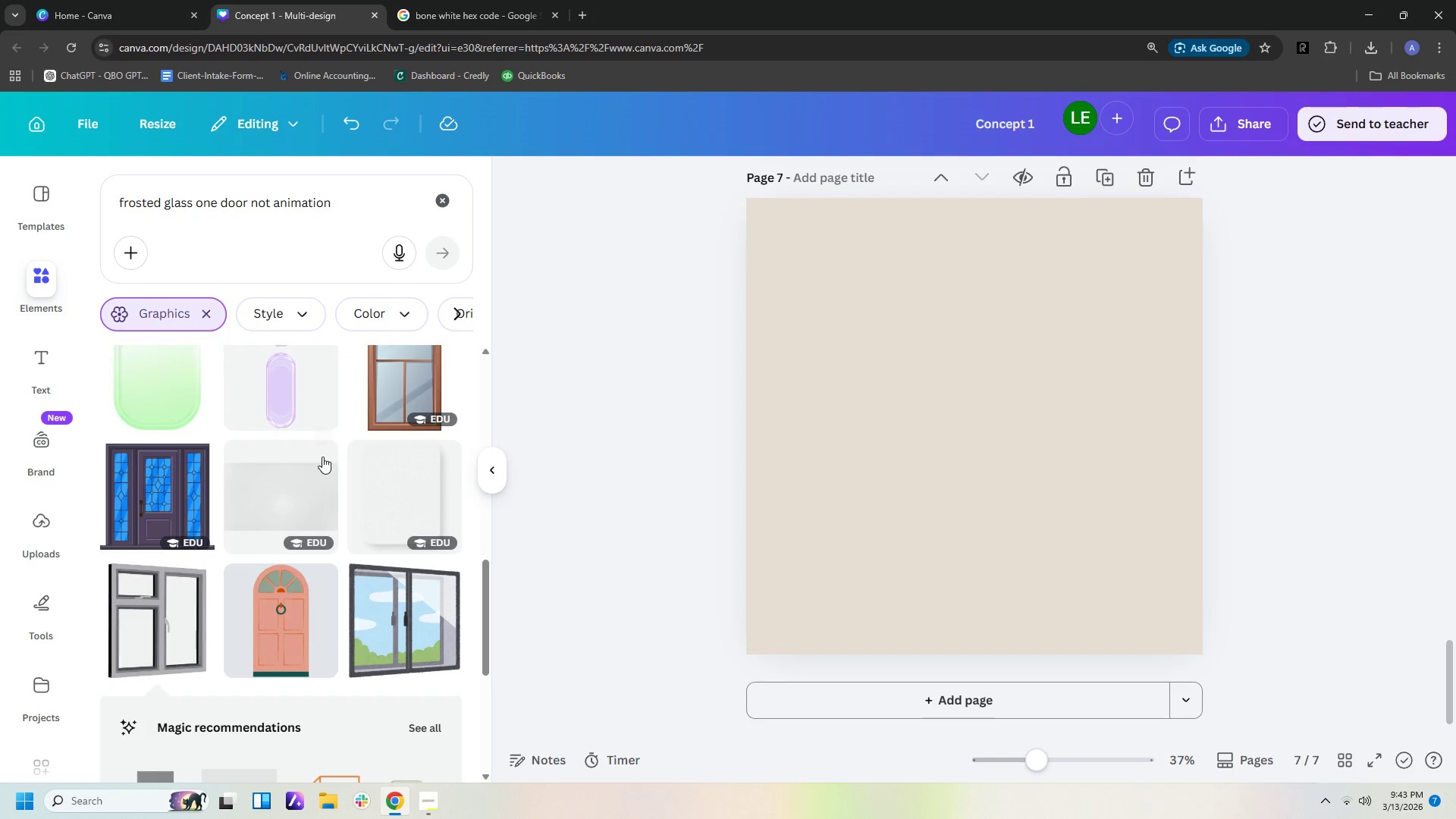 
scroll: coordinate [311, 468], scroll_direction: down, amount: 4.0
 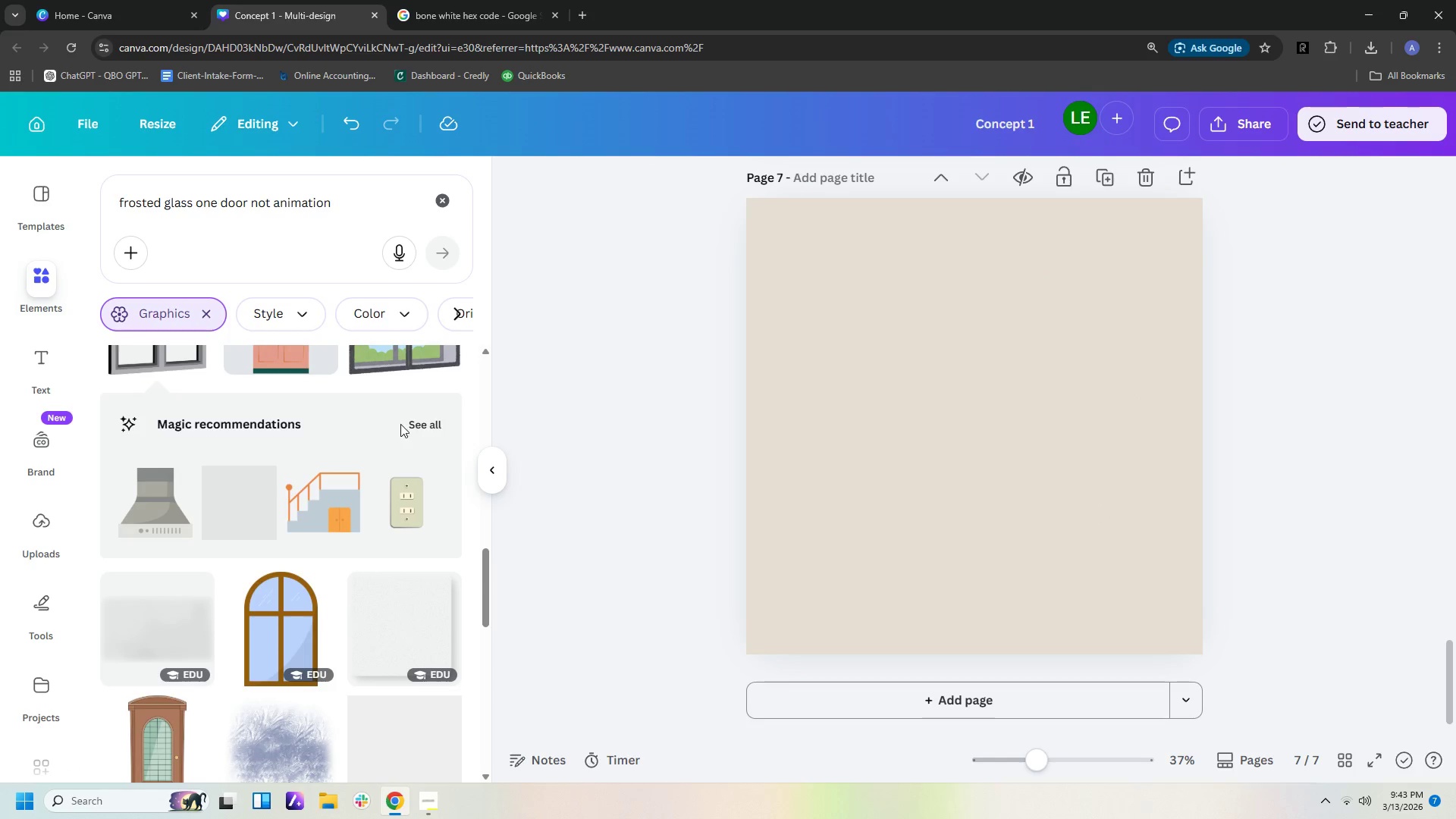 
left_click([423, 422])
 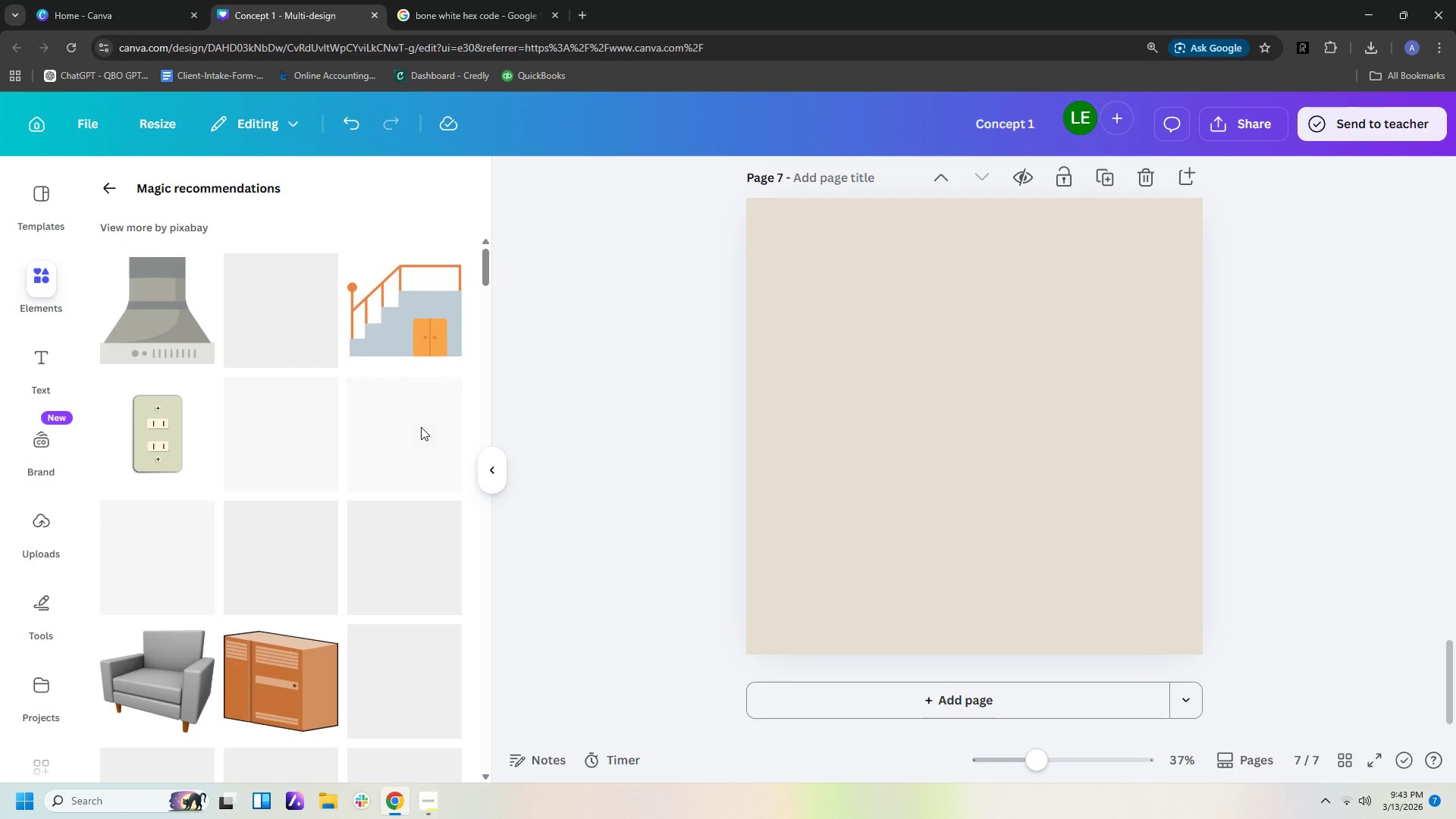 
scroll: coordinate [419, 428], scroll_direction: down, amount: 4.0
 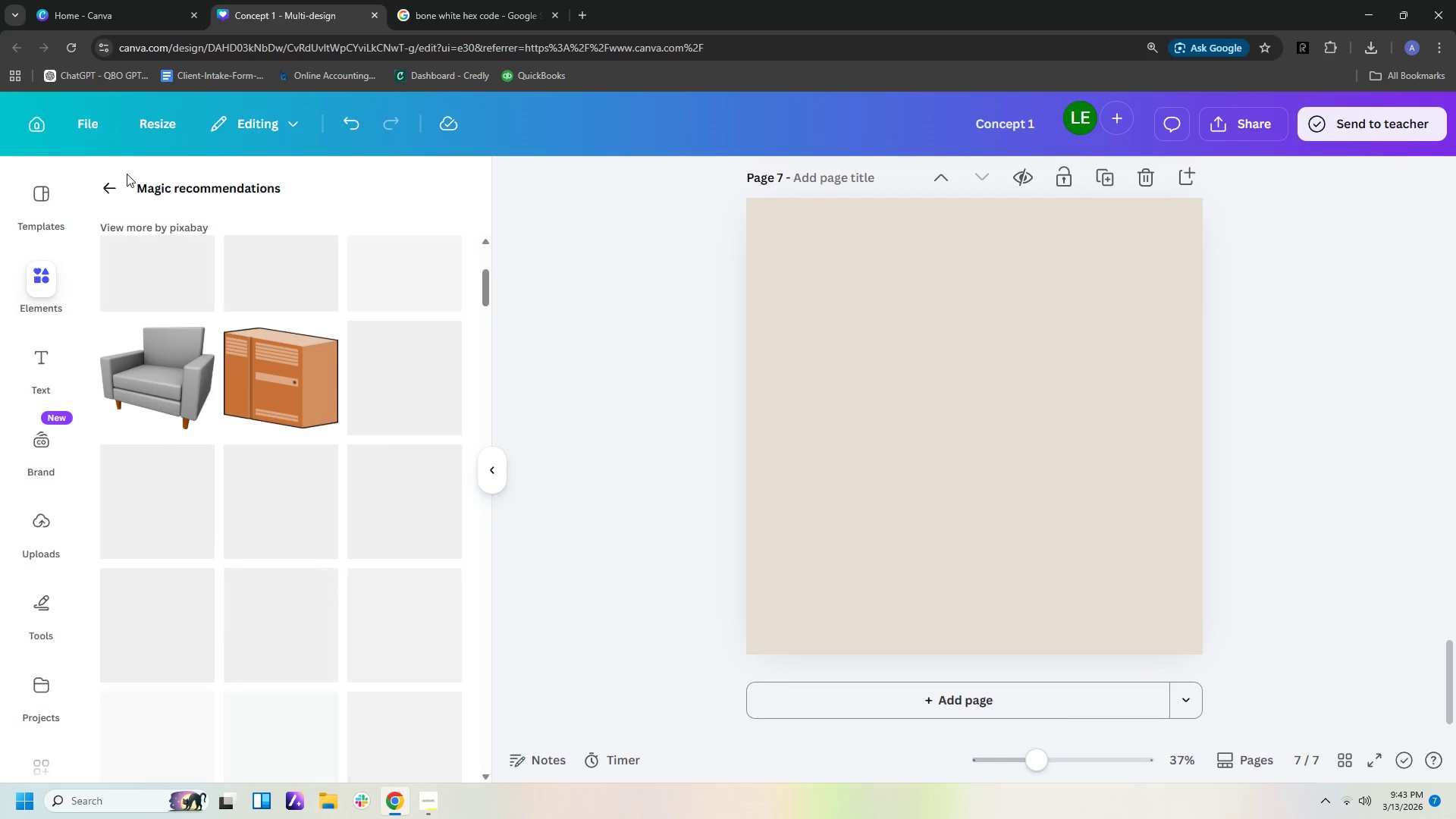 
left_click([107, 188])
 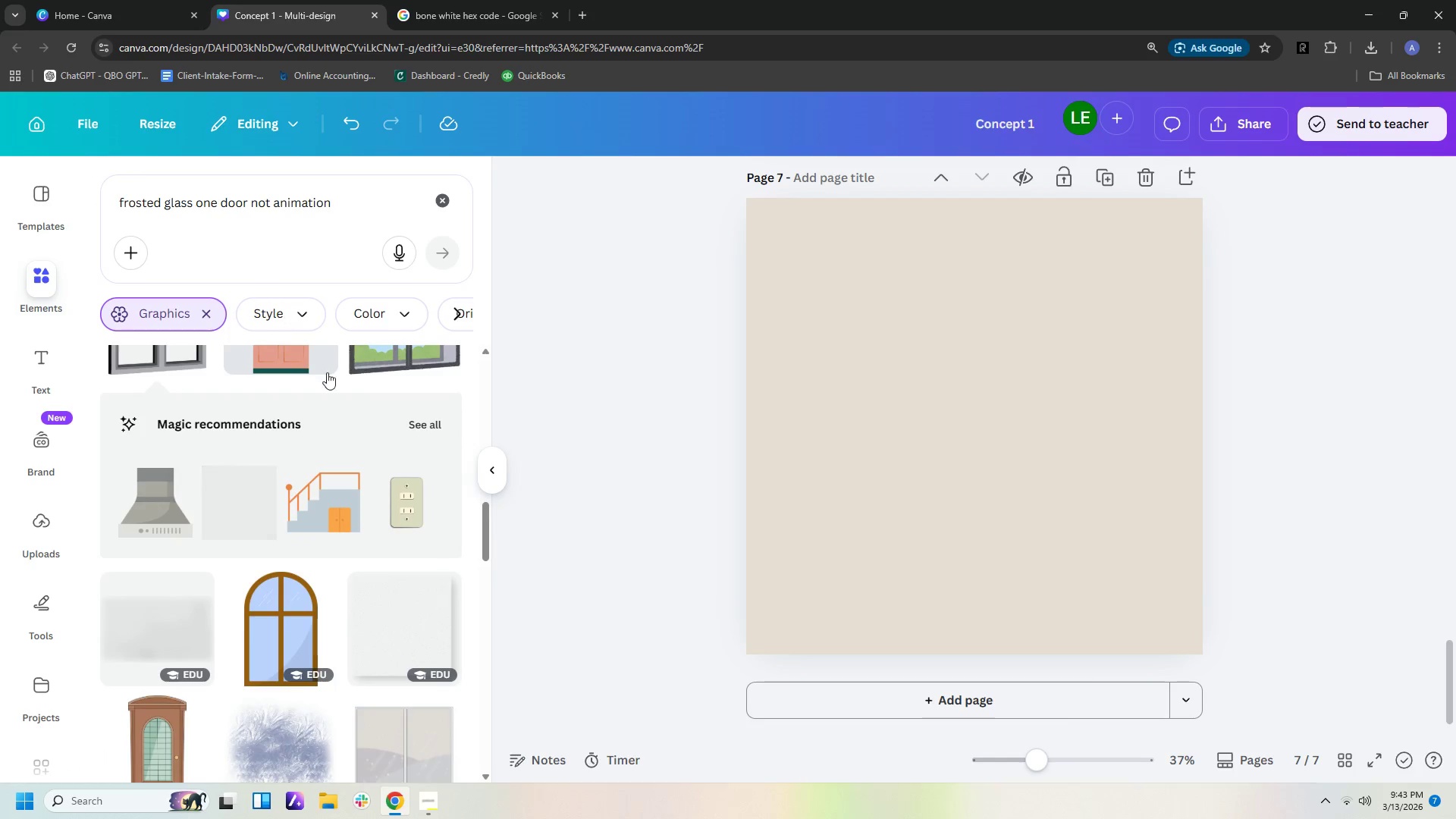 
scroll: coordinate [347, 450], scroll_direction: down, amount: 4.0
 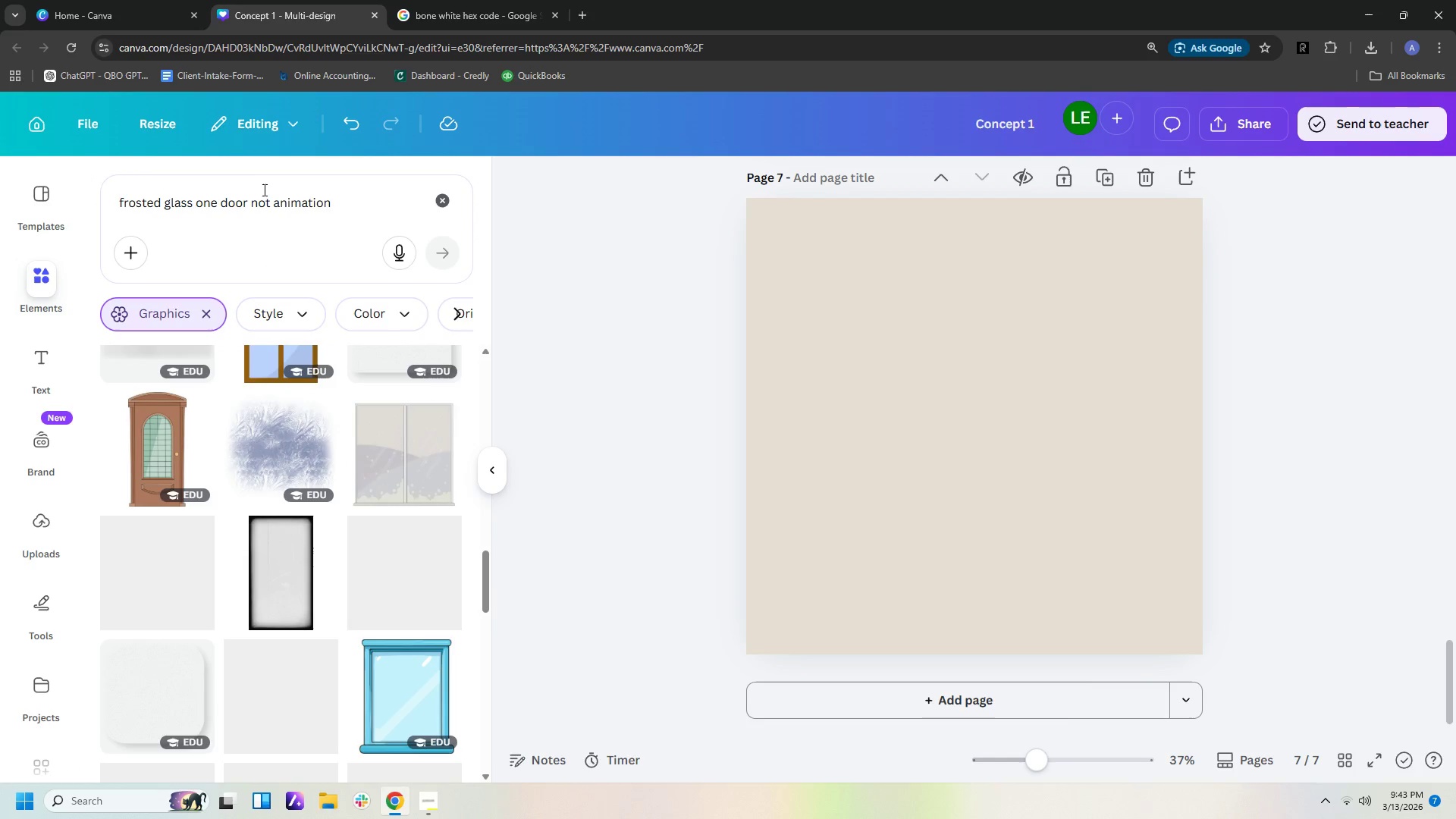 
left_click_drag(start_coordinate=[360, 211], to_coordinate=[0, 191])
 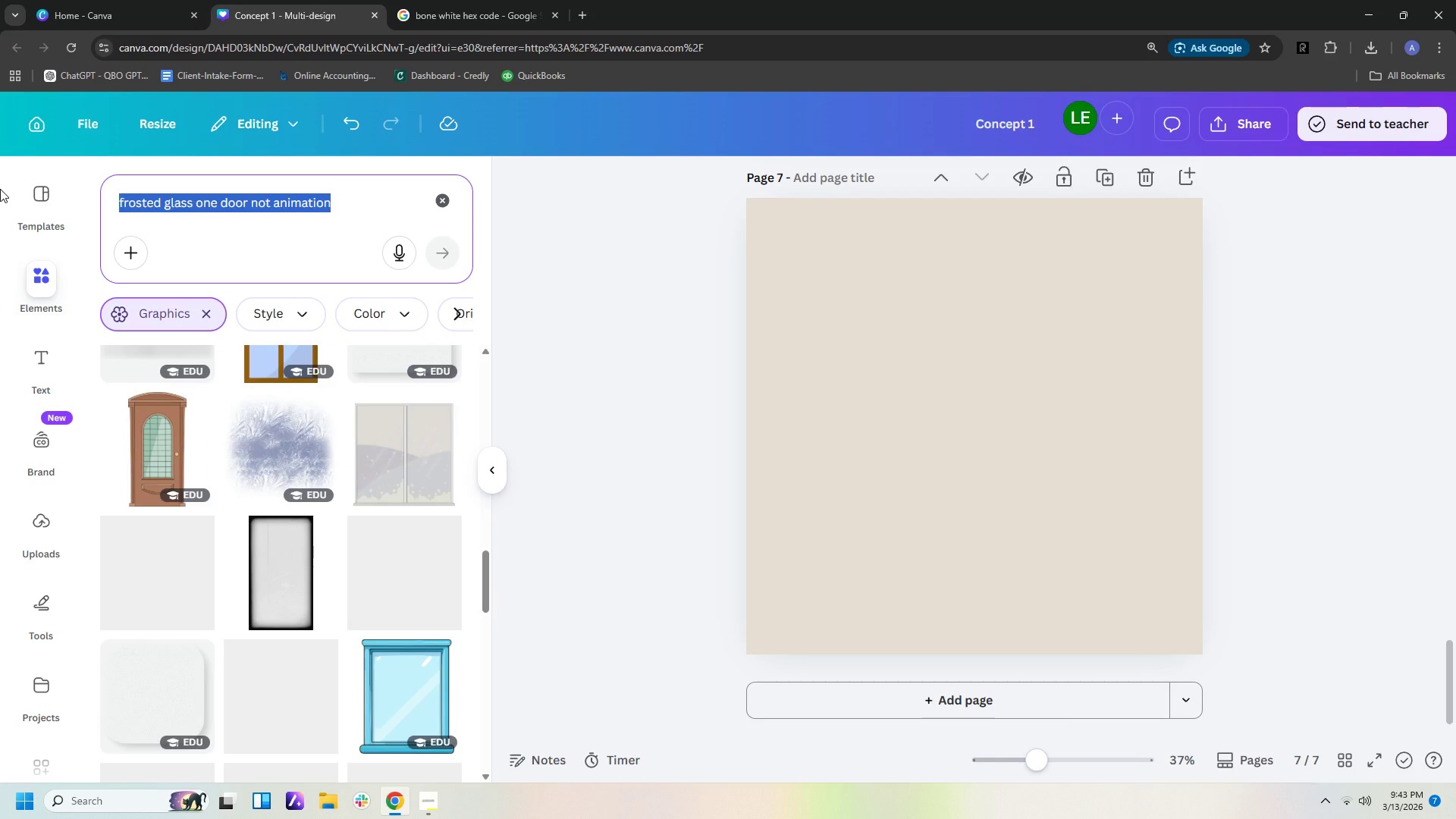 
type(glass door)
 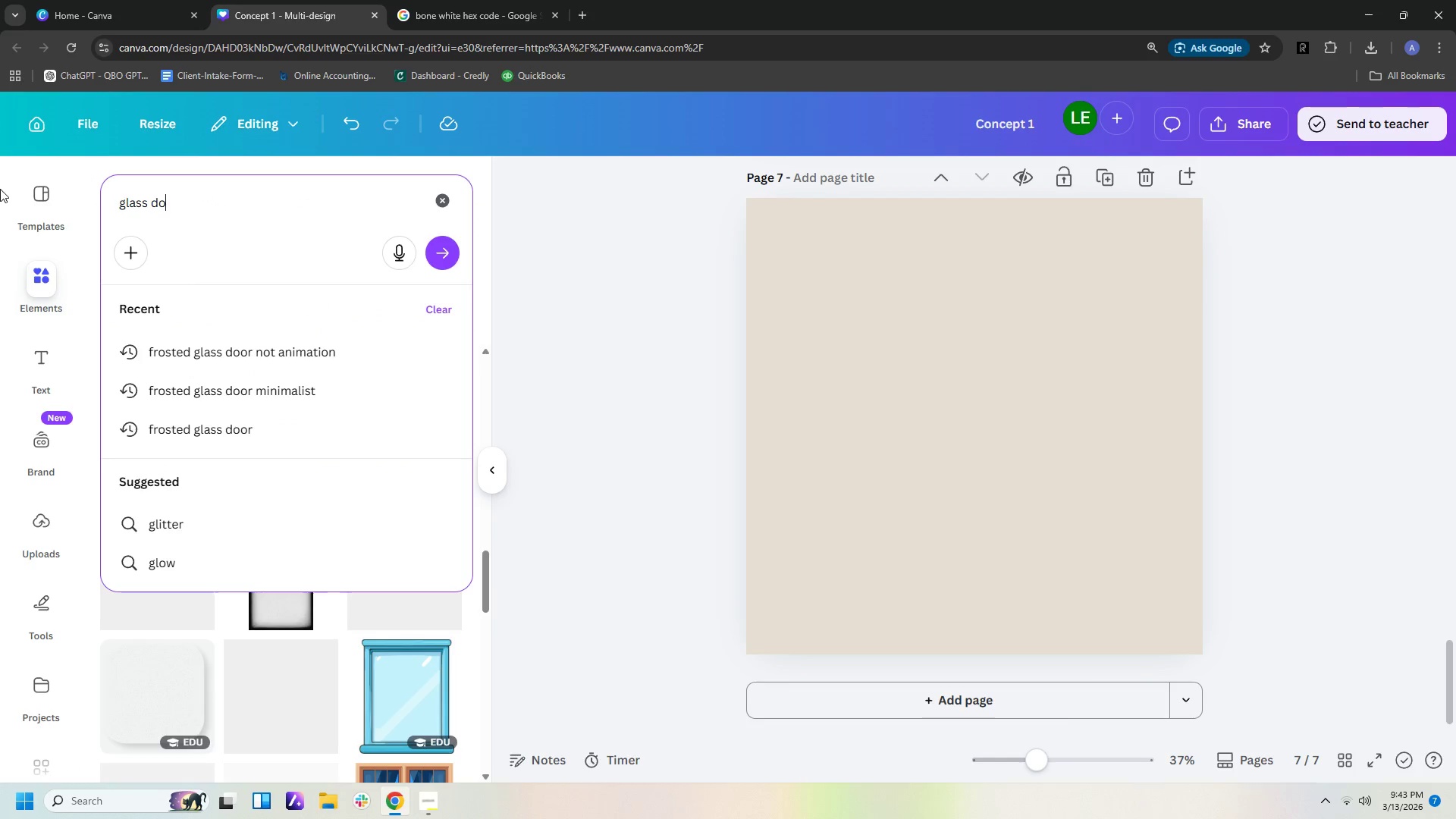 
key(Enter)
 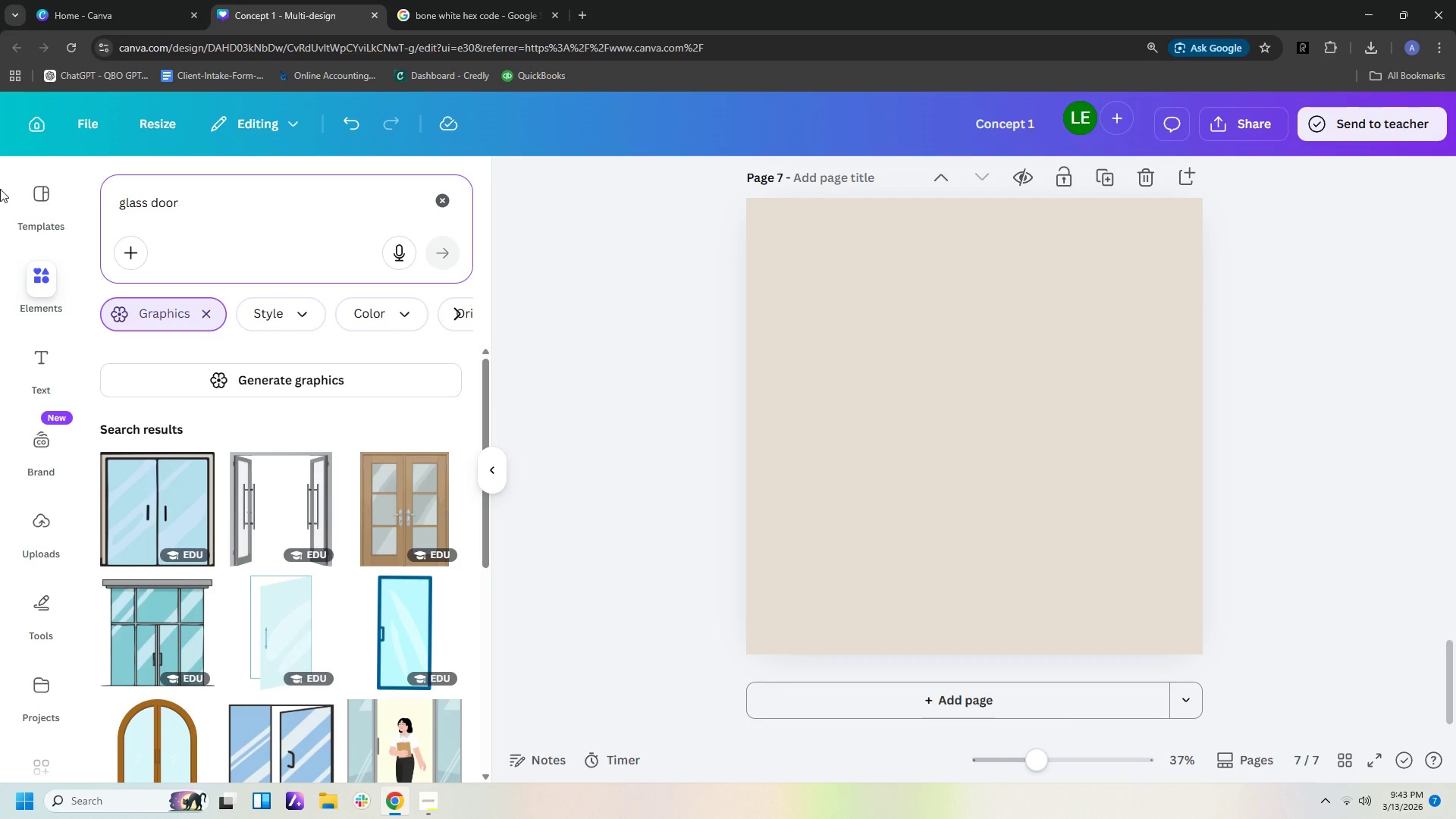 
wait(6.58)
 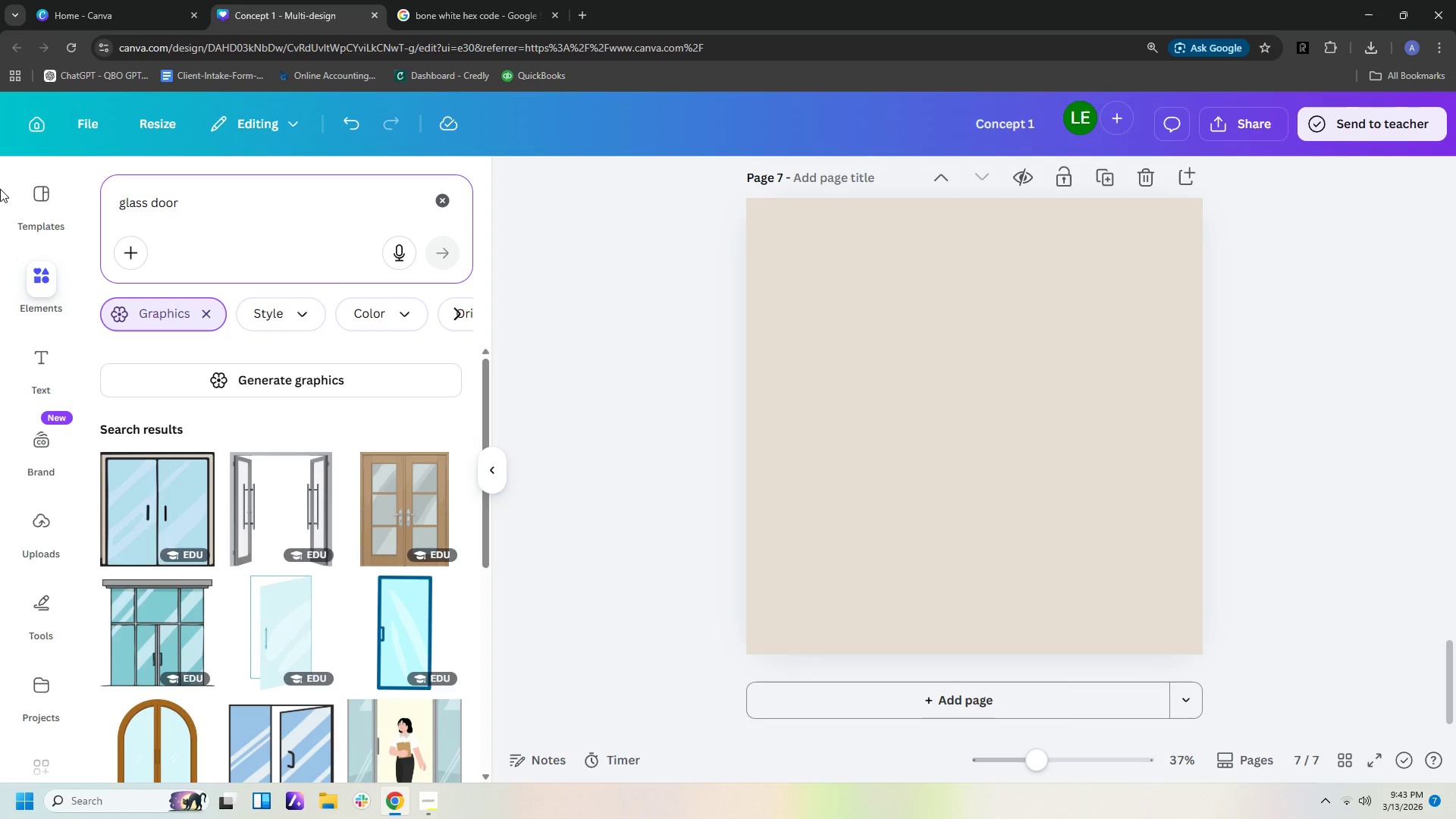 
scroll: coordinate [403, 617], scroll_direction: down, amount: 3.0
 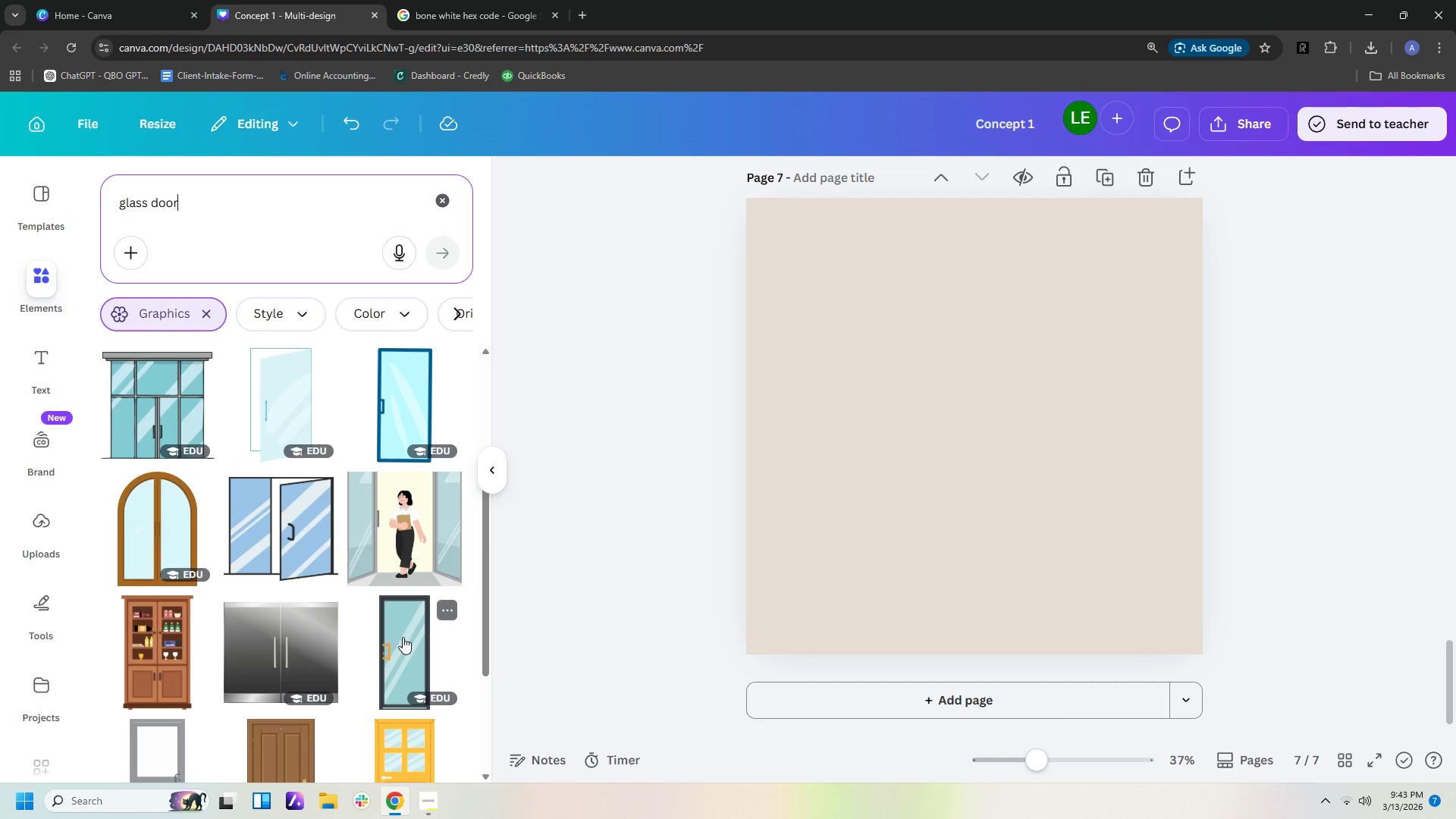 
left_click([403, 637])
 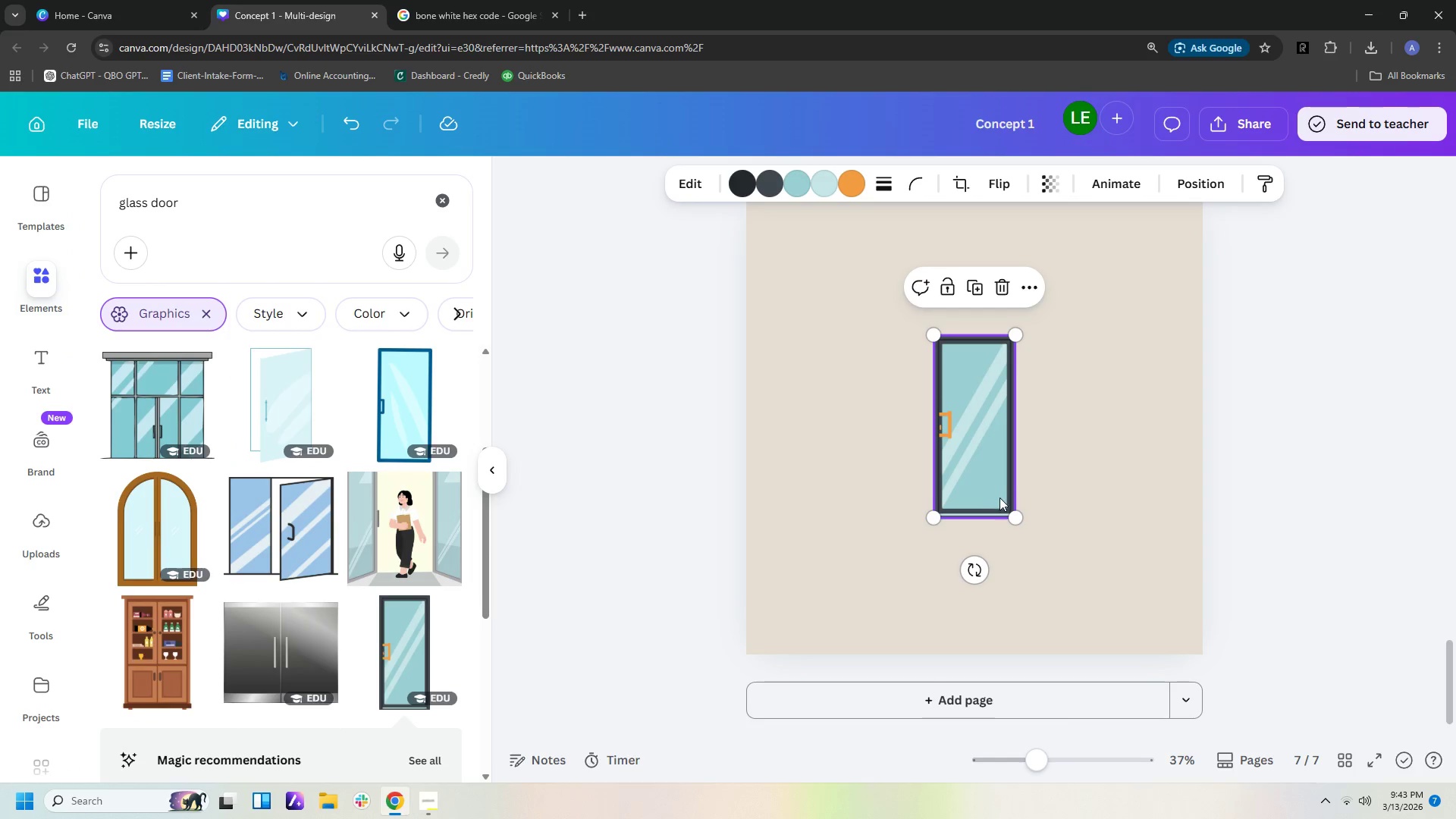 
left_click_drag(start_coordinate=[1014, 513], to_coordinate=[1073, 604])
 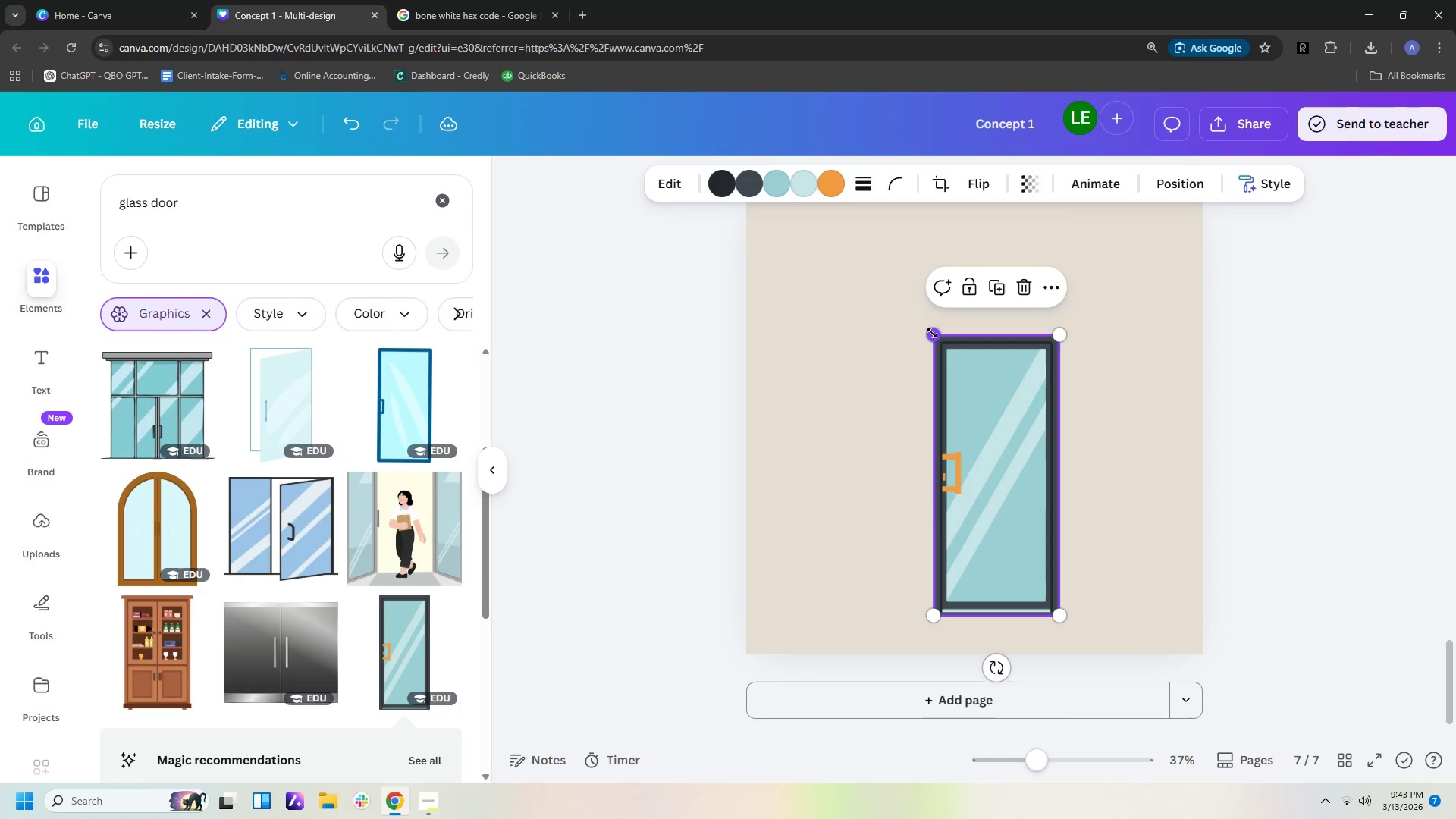 
left_click_drag(start_coordinate=[933, 331], to_coordinate=[890, 245])
 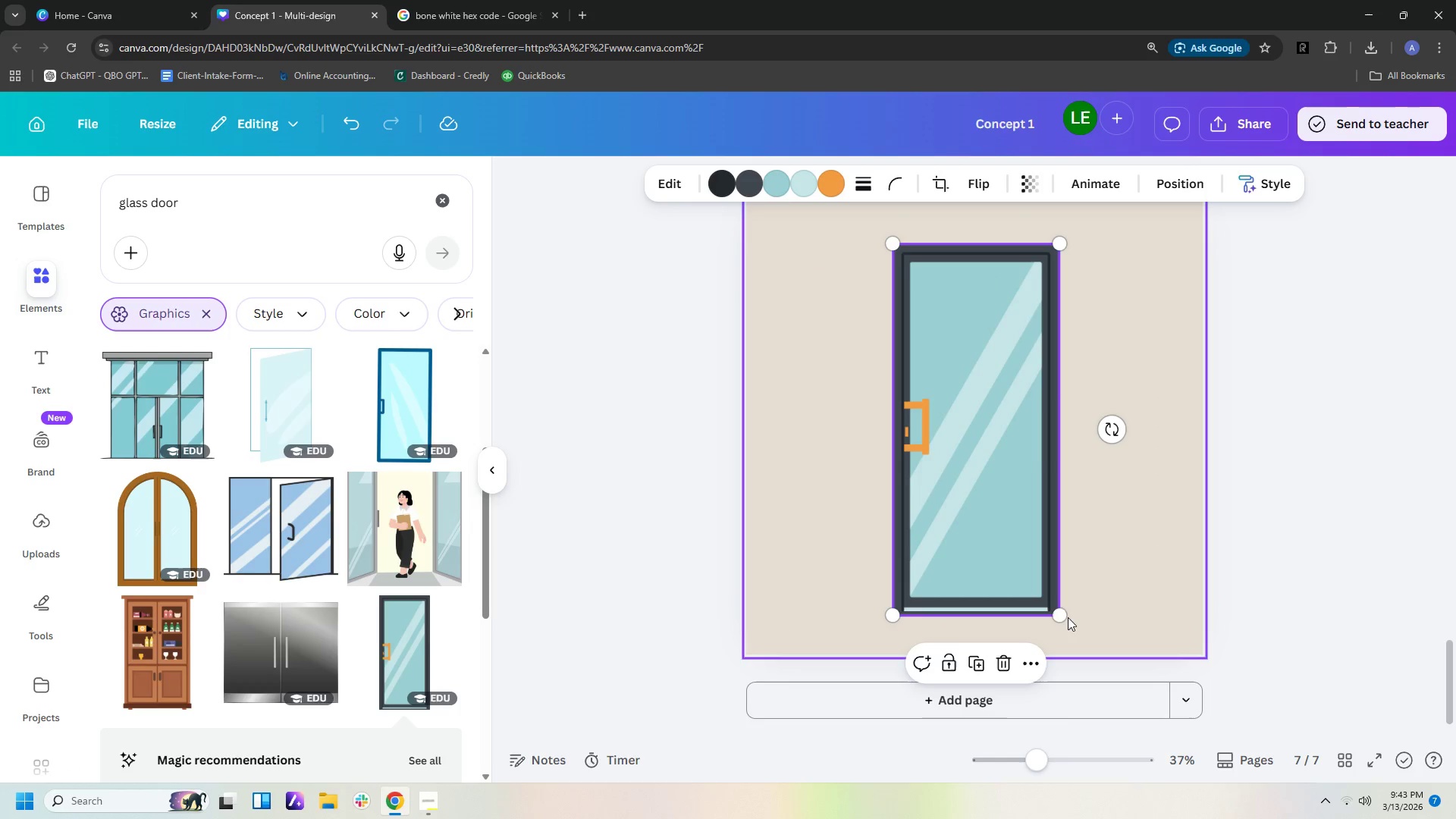 
left_click_drag(start_coordinate=[1061, 614], to_coordinate=[1060, 601])
 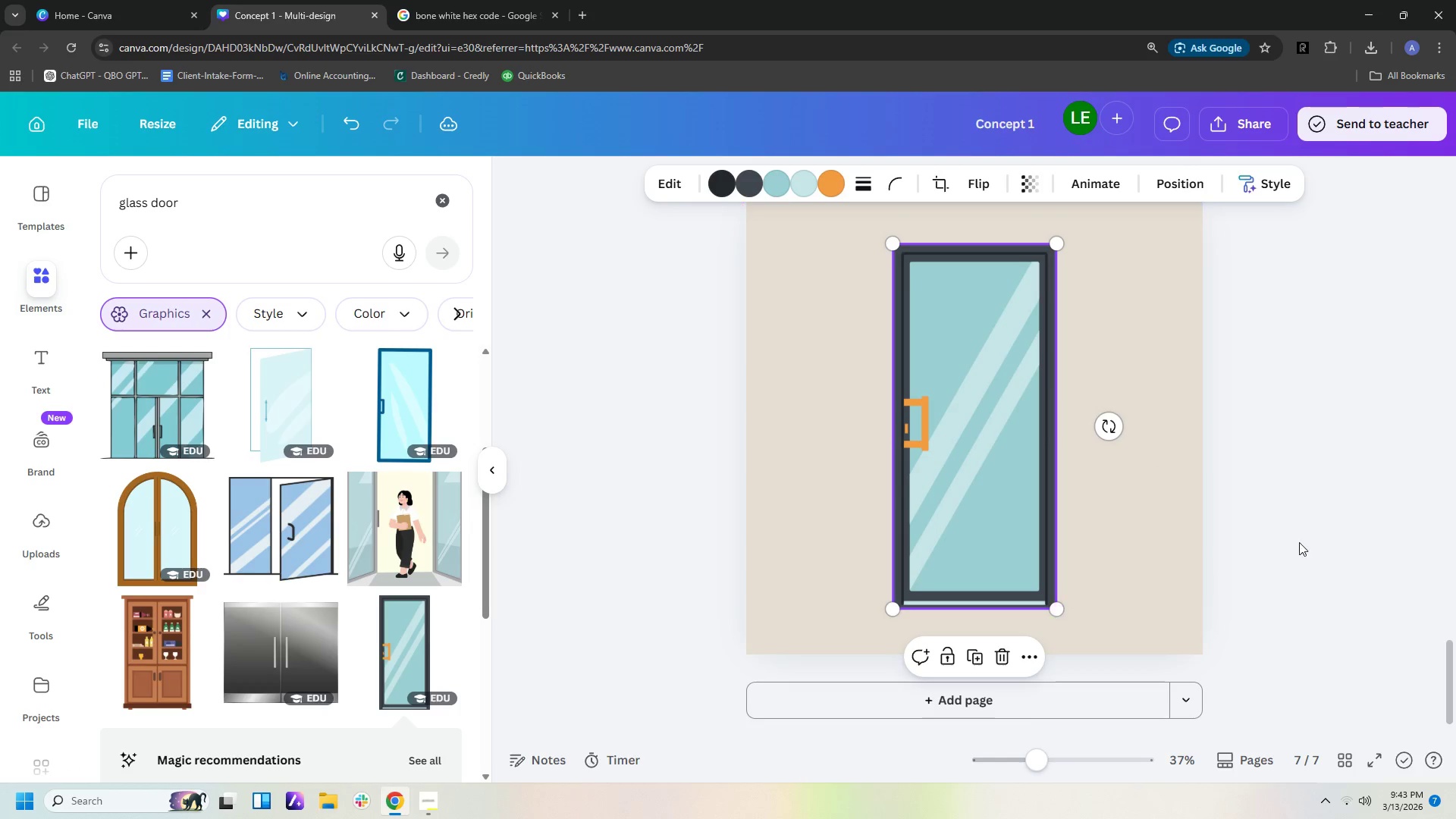 
left_click([1301, 542])
 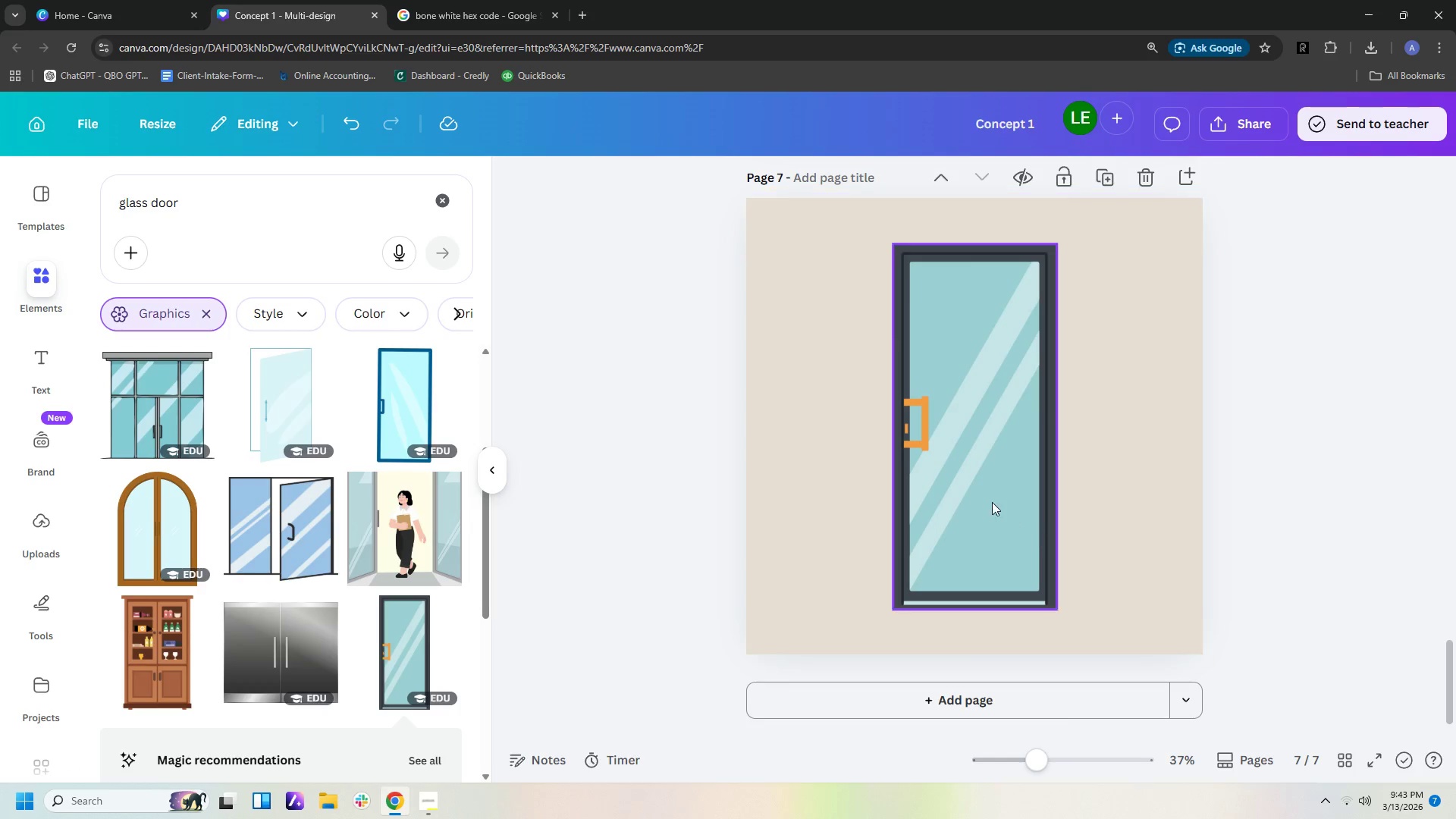 
left_click([969, 491])
 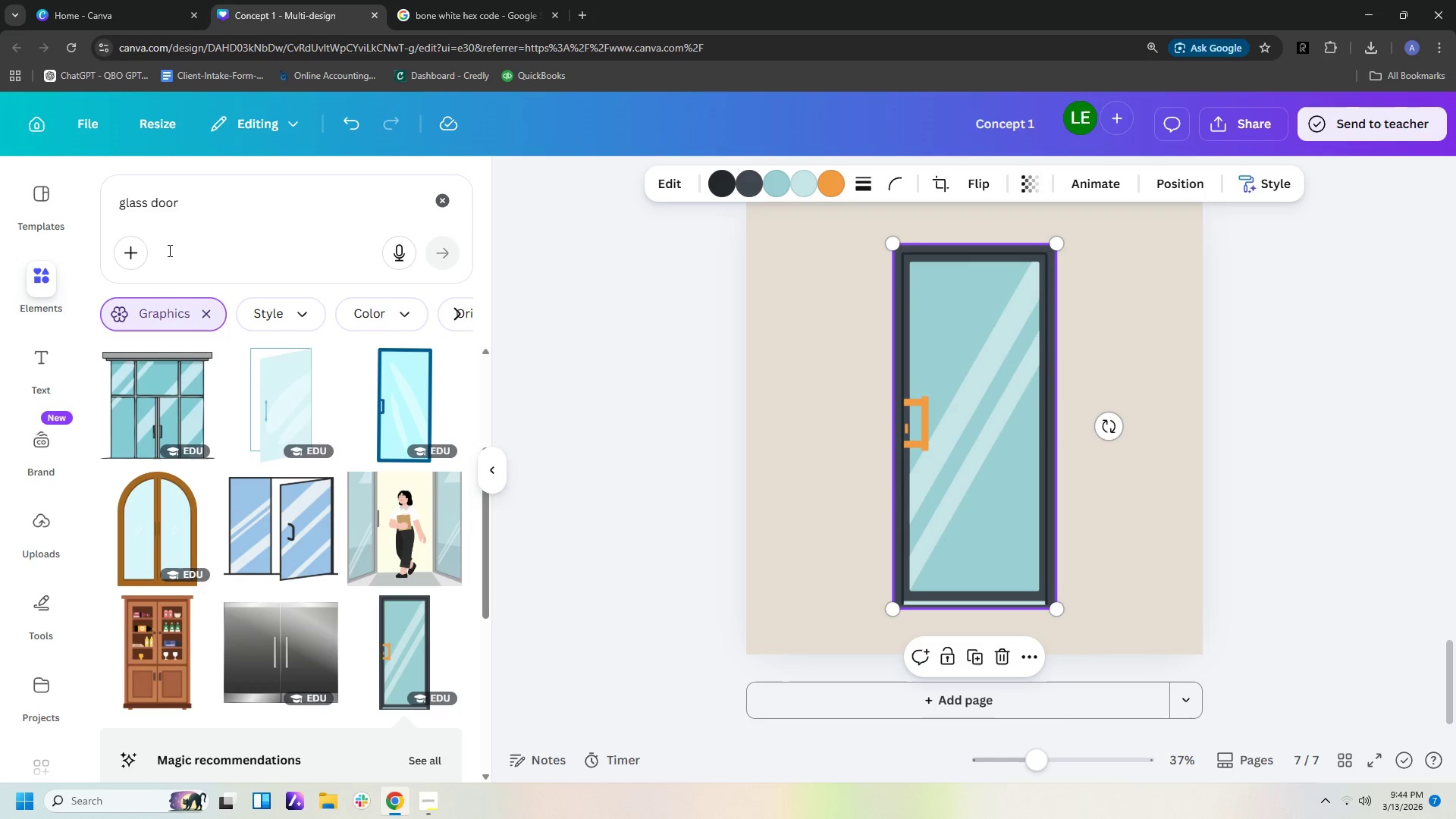 
left_click([181, 202])
 